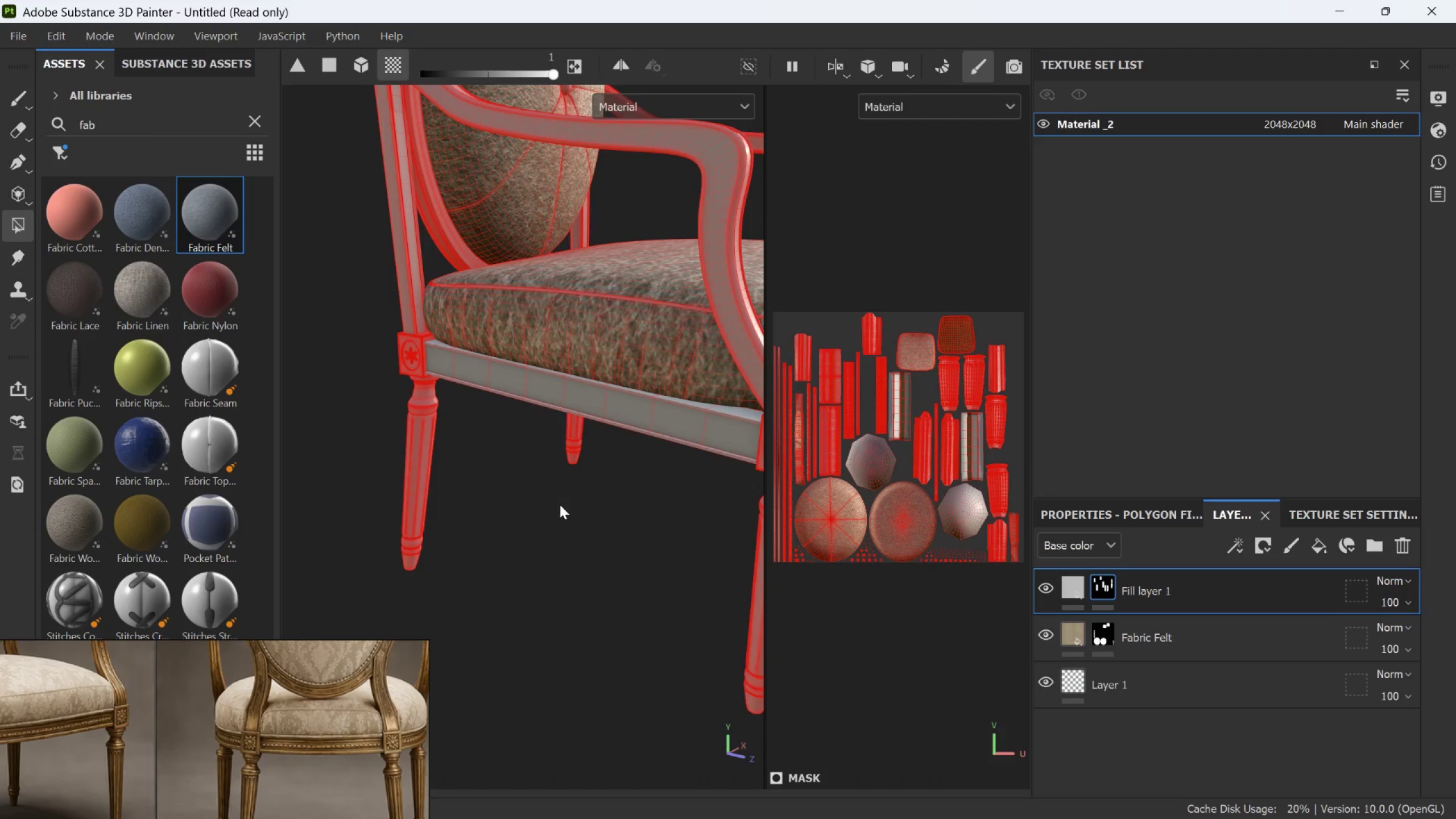 
hold_key(key=AltLeft, duration=0.56)
left_click_drag(start_coordinate=[512, 485], to_coordinate=[759, 456])
 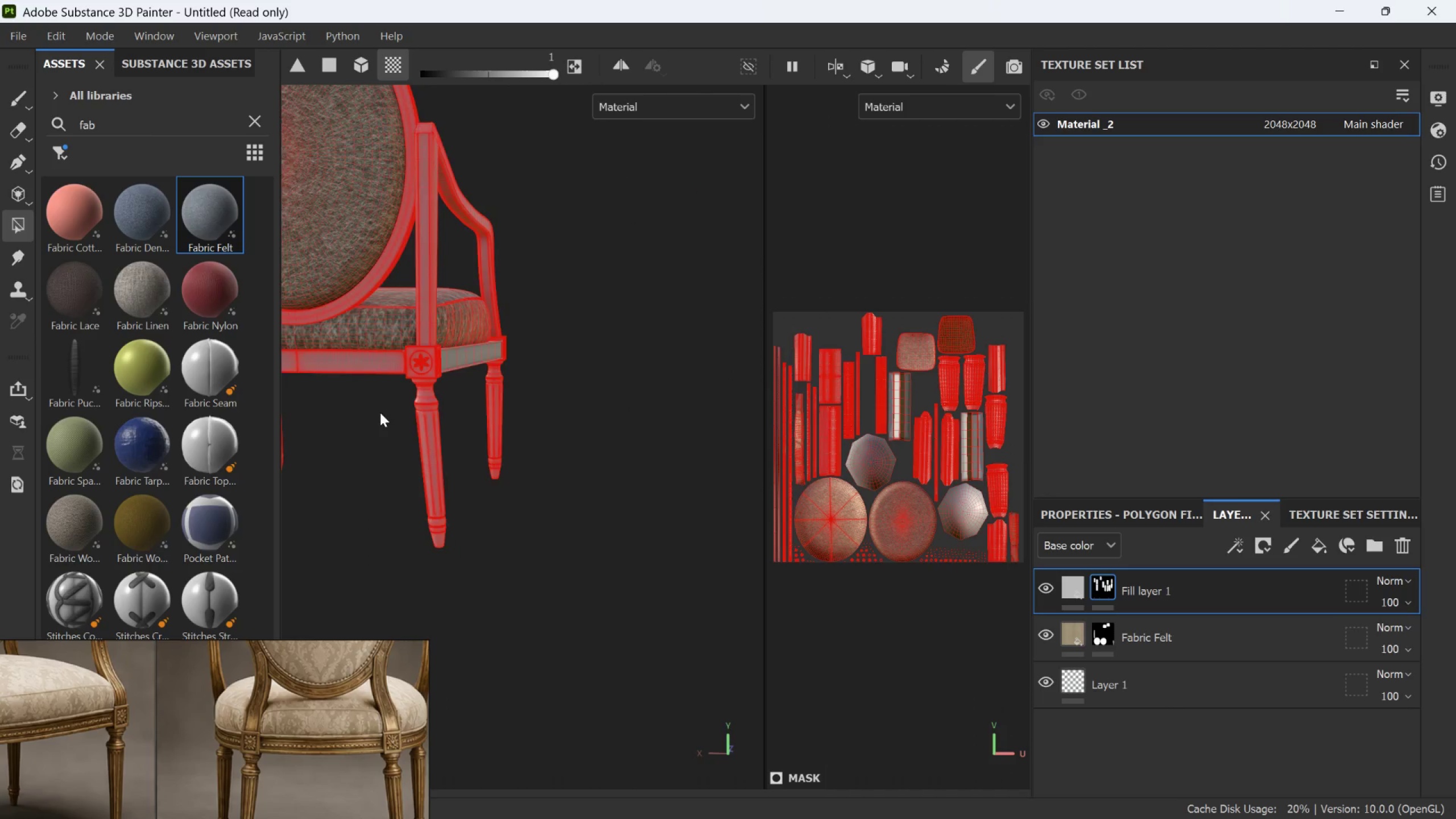 
scroll: coordinate [373, 410], scroll_direction: down, amount: 4.0
 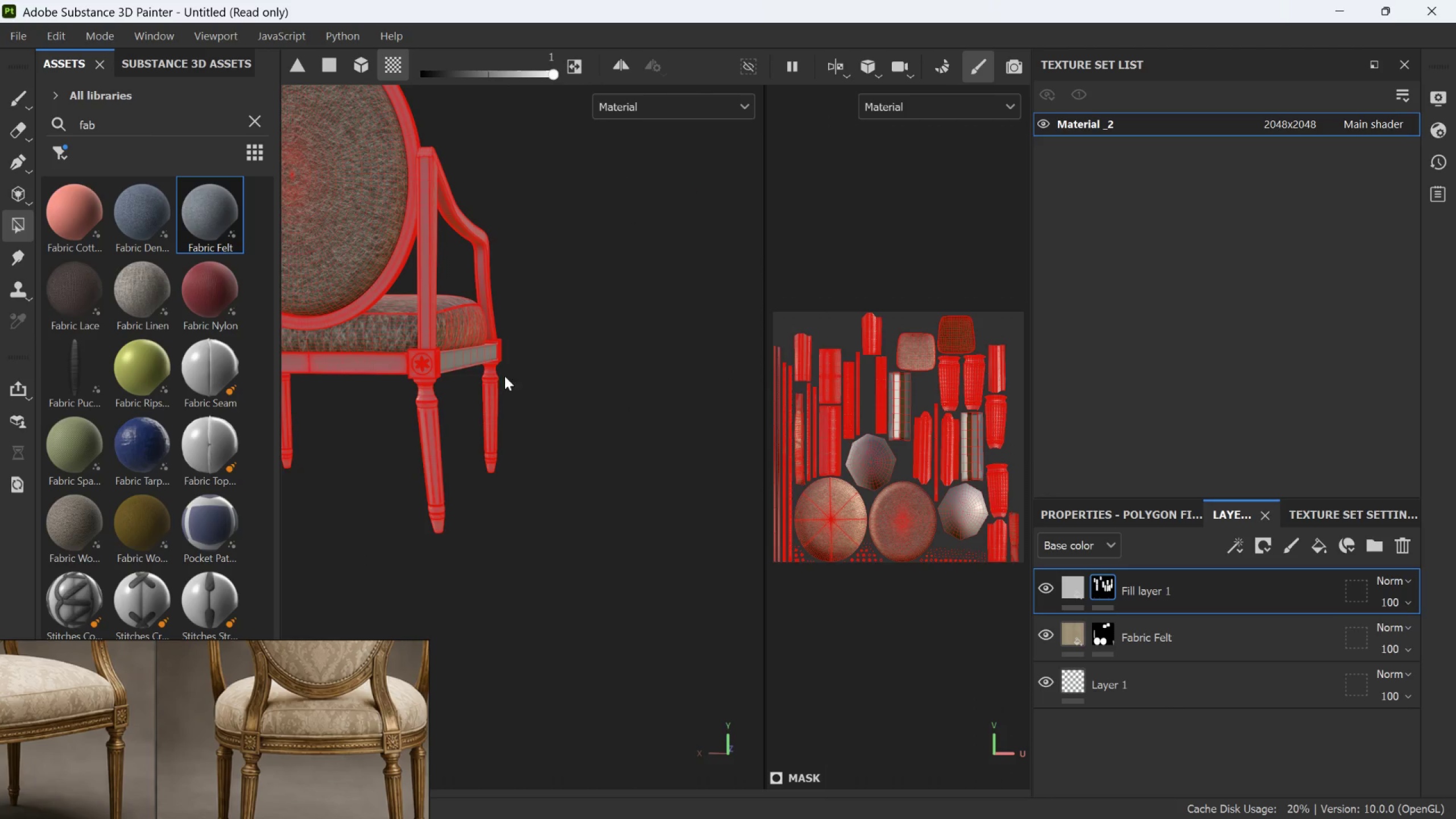 
hold_key(key=AltLeft, duration=0.33)
 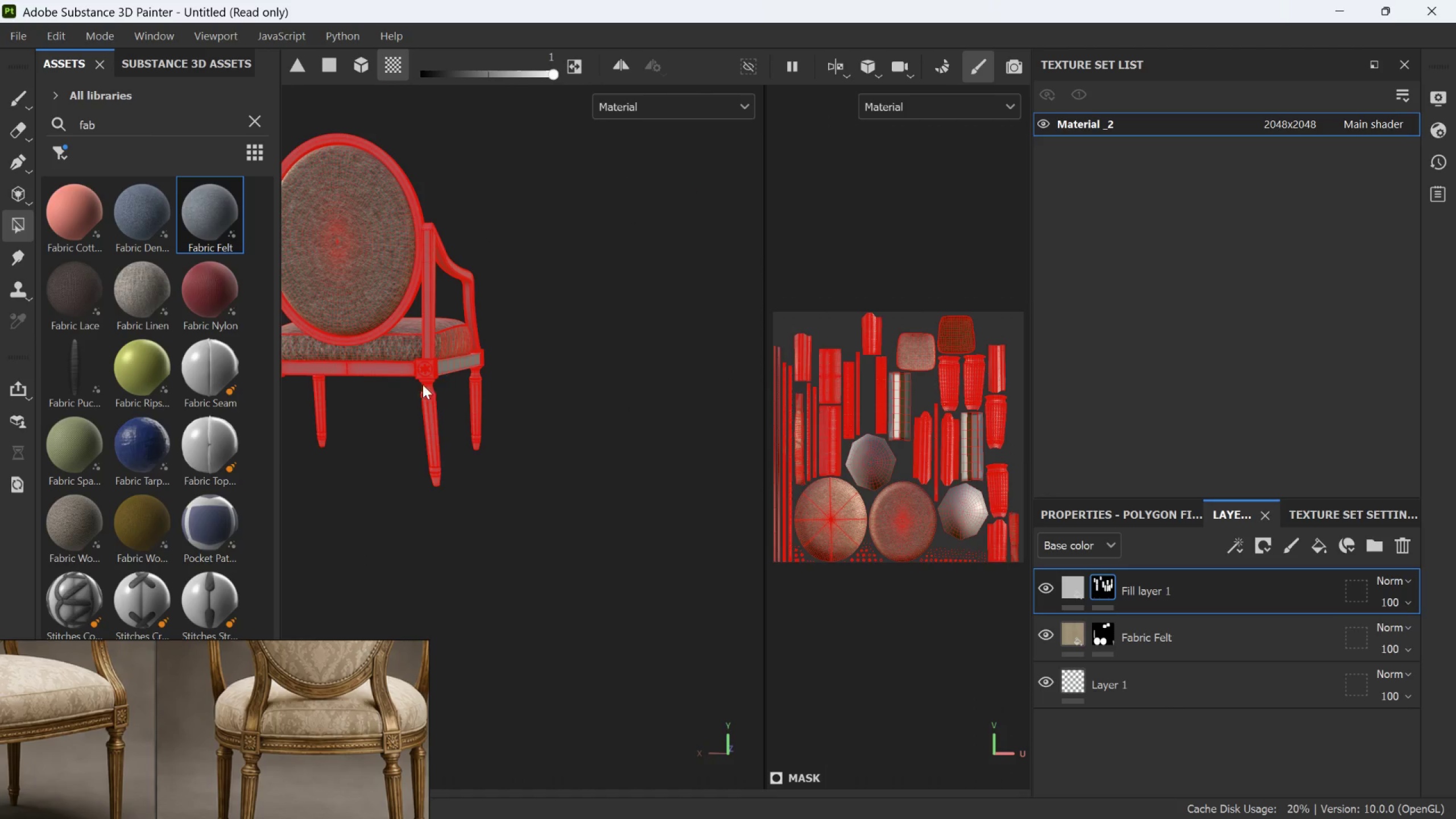 
scroll: coordinate [357, 378], scroll_direction: down, amount: 4.0
 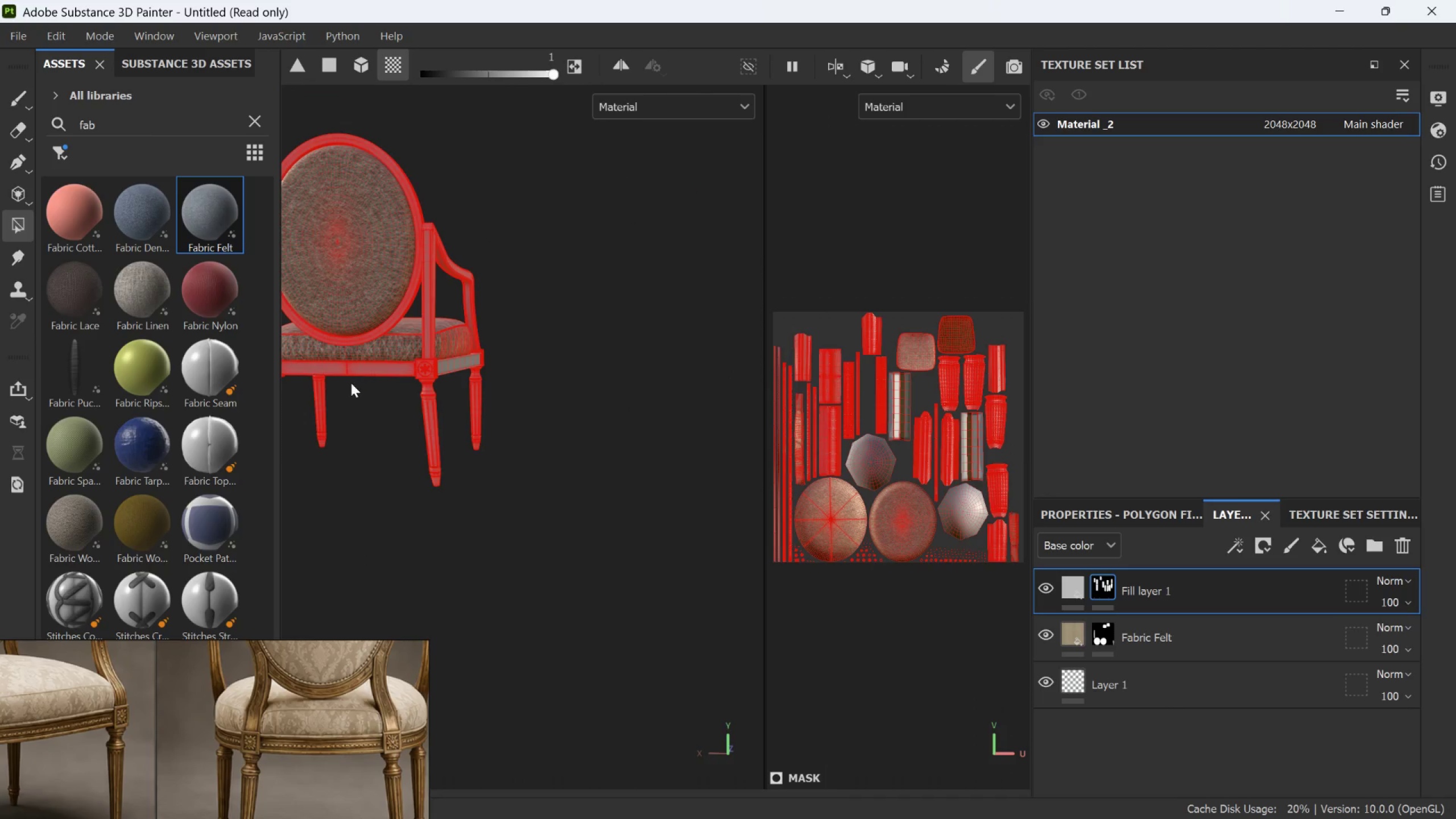 
hold_key(key=AltLeft, duration=0.64)
 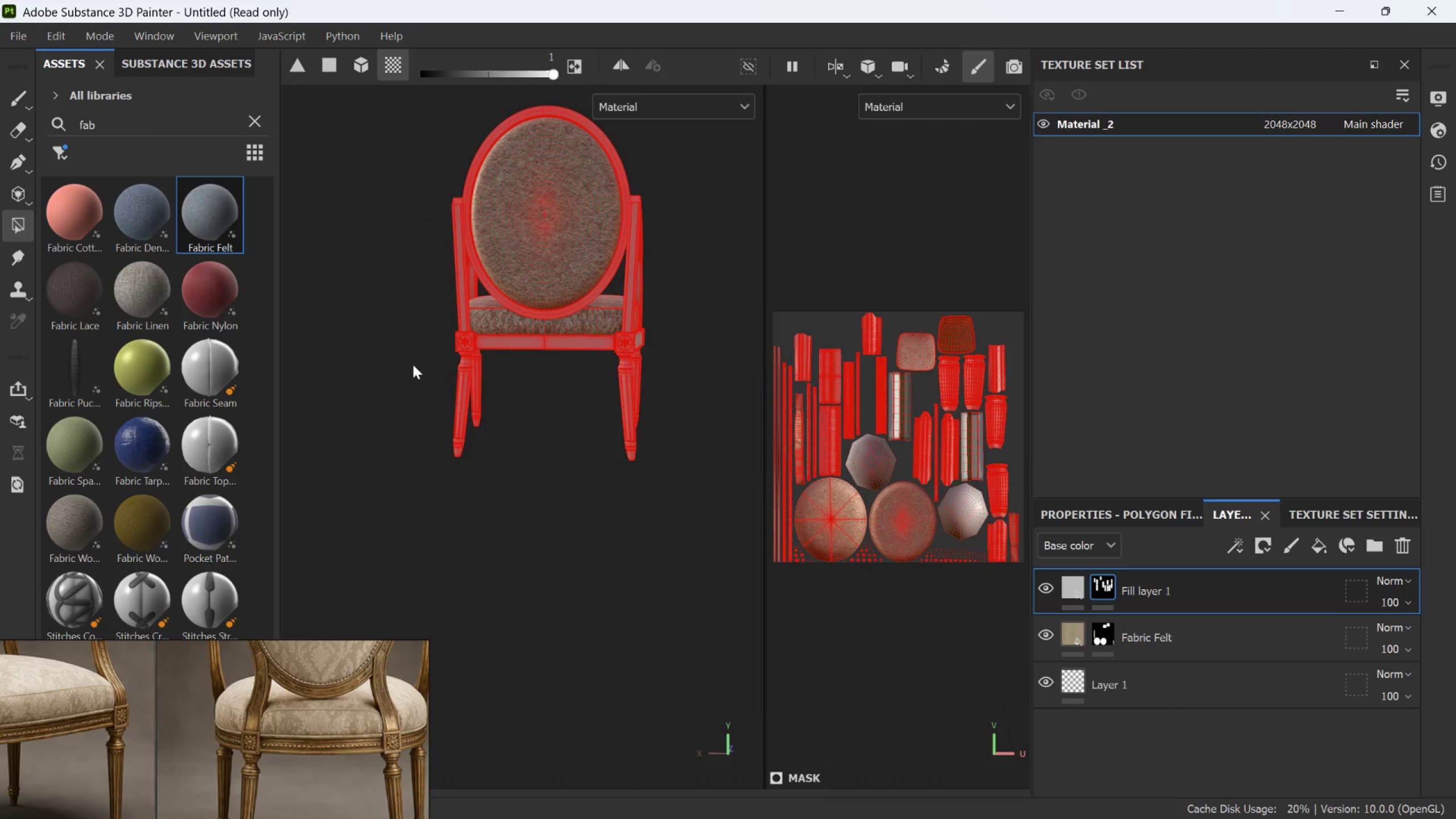 
hold_key(key=AltLeft, duration=0.66)
left_click_drag(start_coordinate=[403, 342], to_coordinate=[447, 420])
 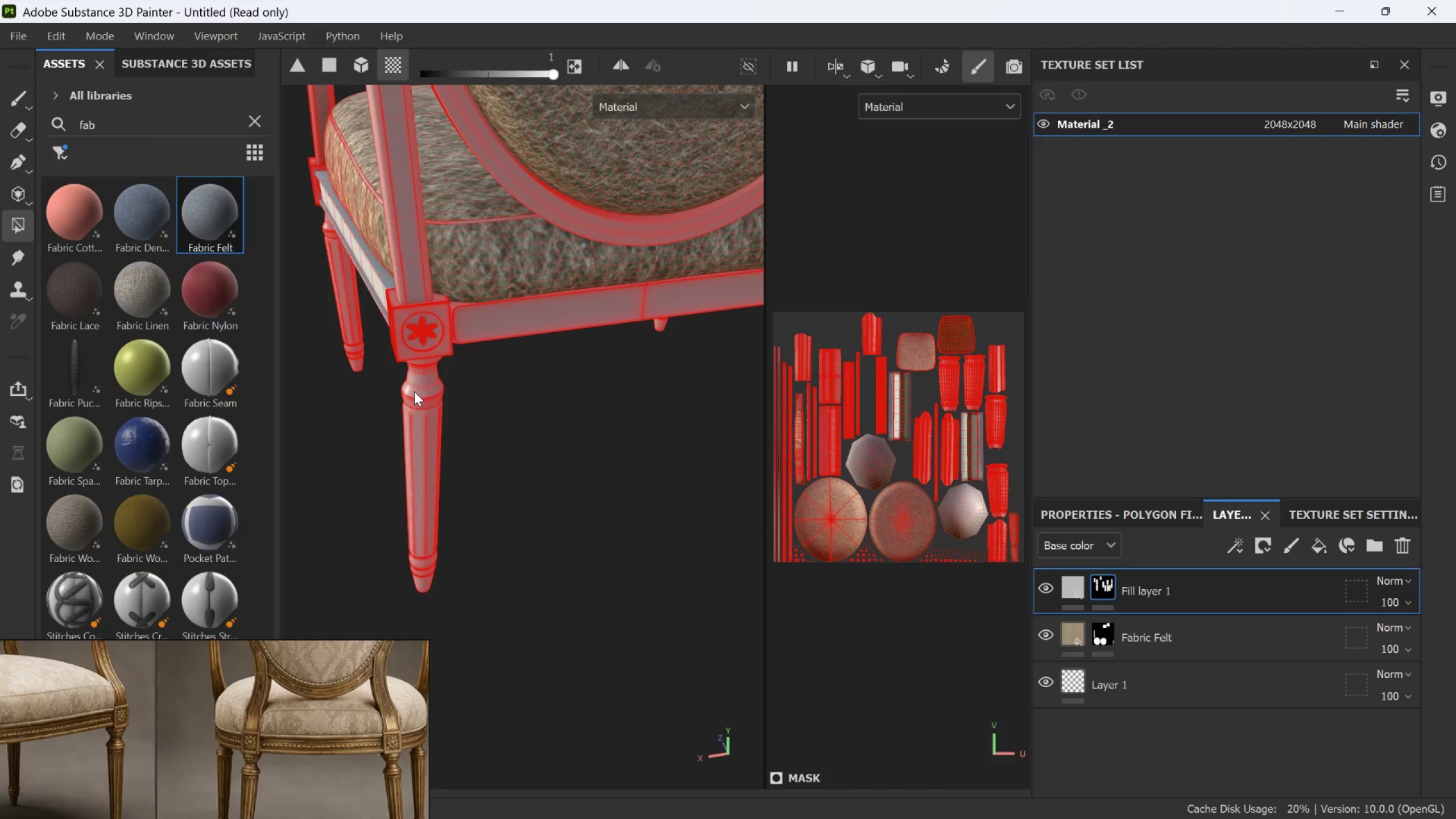 
scroll: coordinate [403, 346], scroll_direction: up, amount: 11.0
 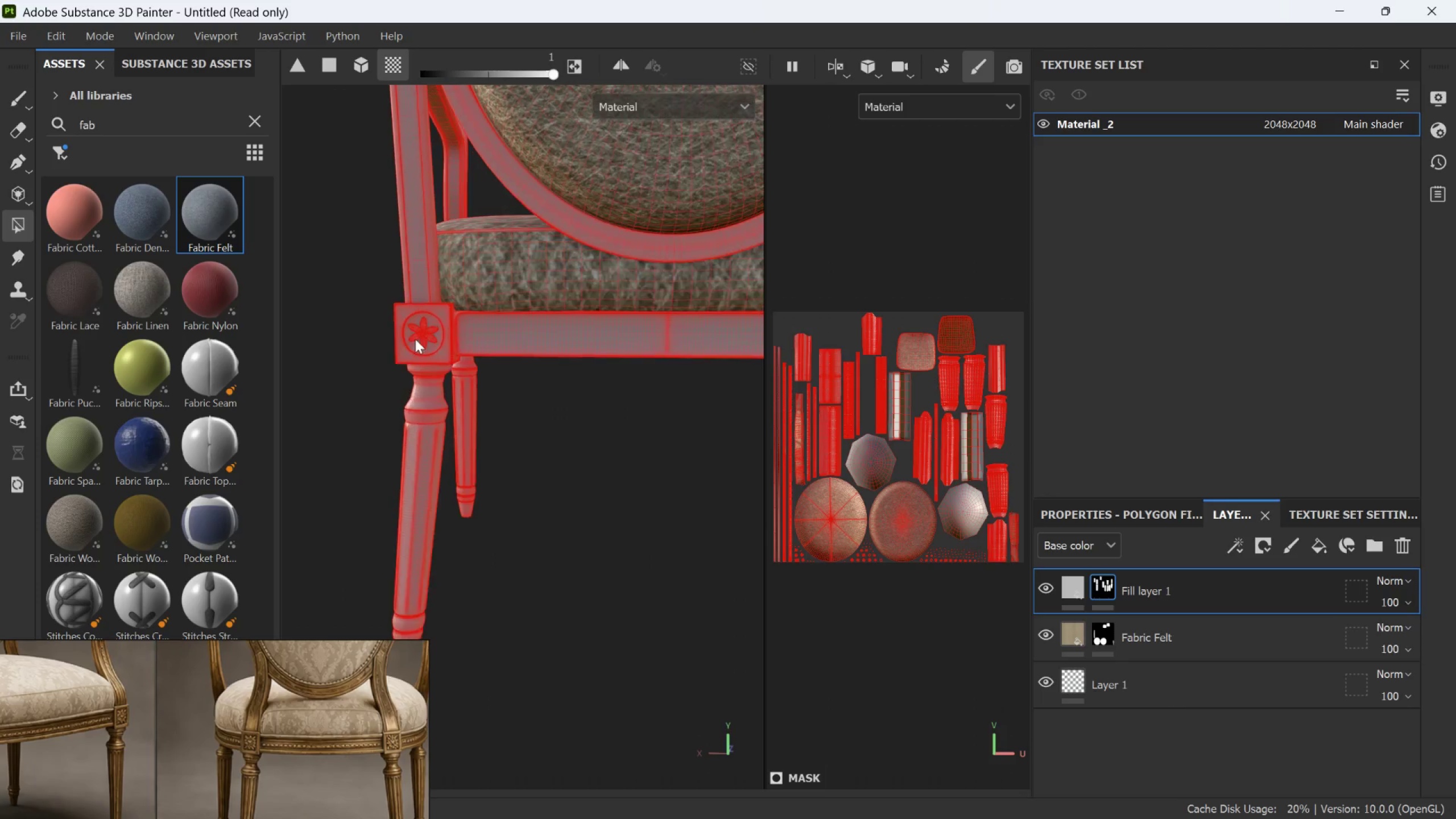 
hold_key(key=AltLeft, duration=0.7)
double_click([422, 425])
 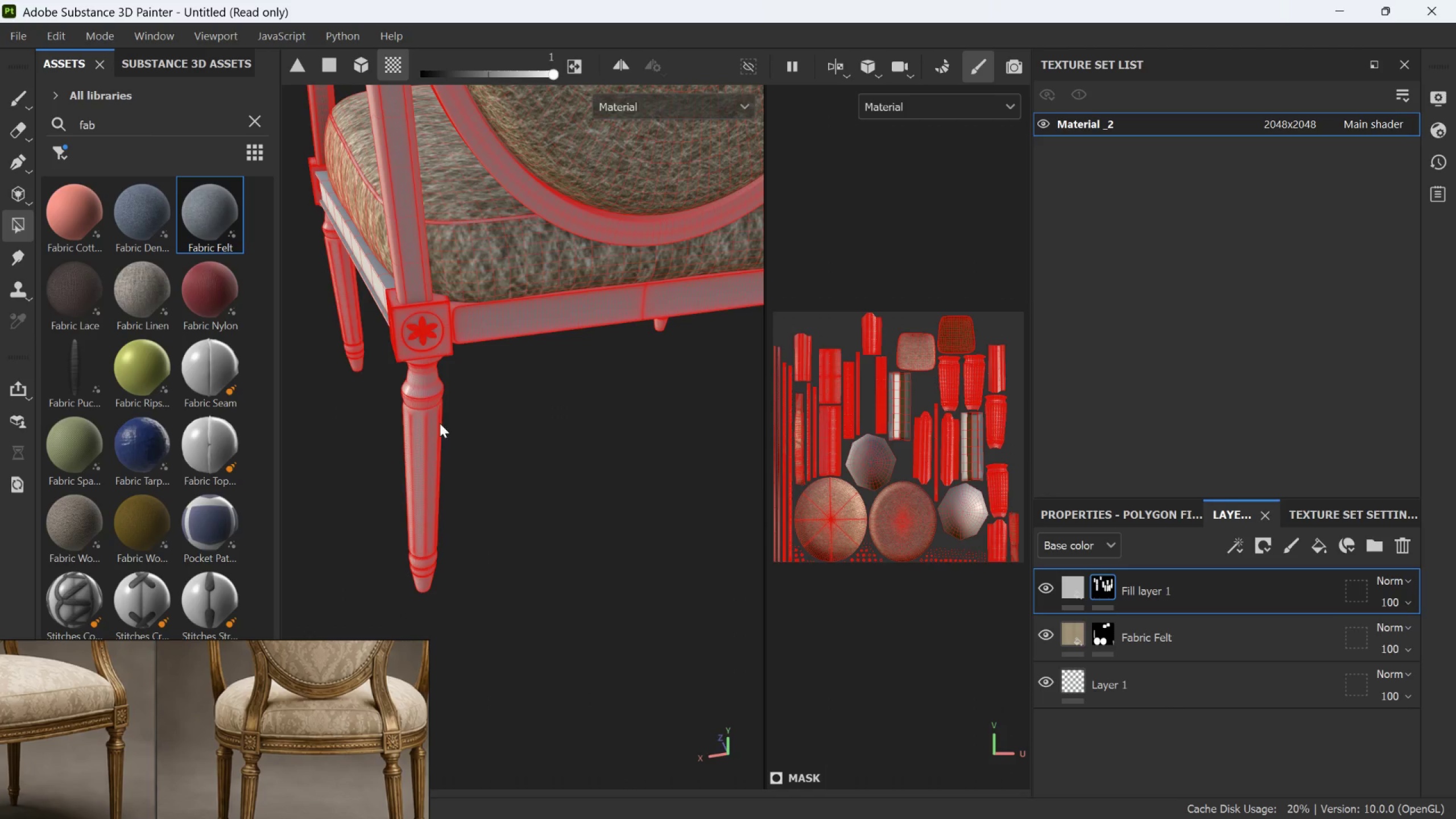 
hold_key(key=AltLeft, duration=0.52)
 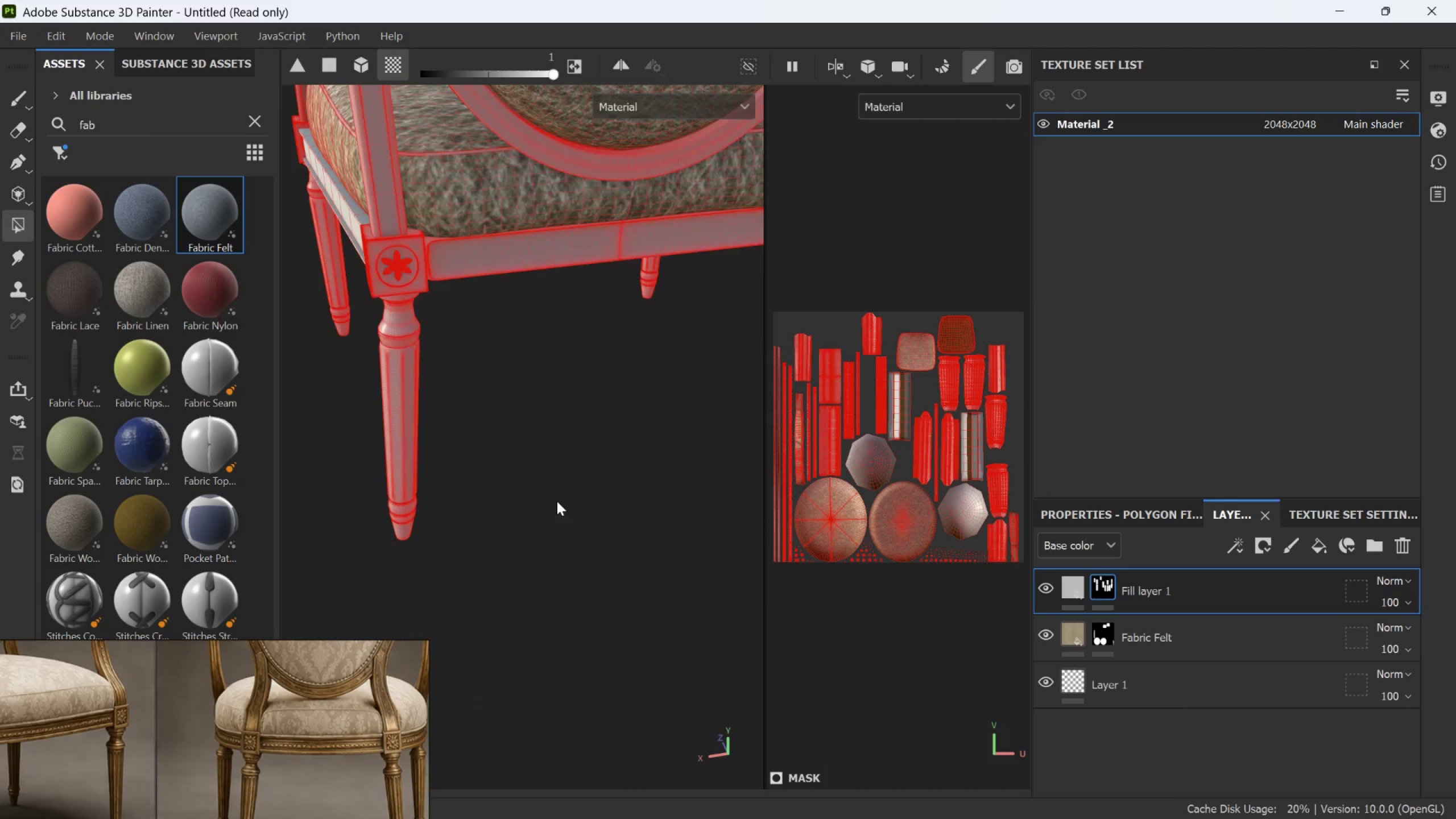 
hold_key(key=AltLeft, duration=0.95)
left_click_drag(start_coordinate=[514, 499], to_coordinate=[490, 417])
 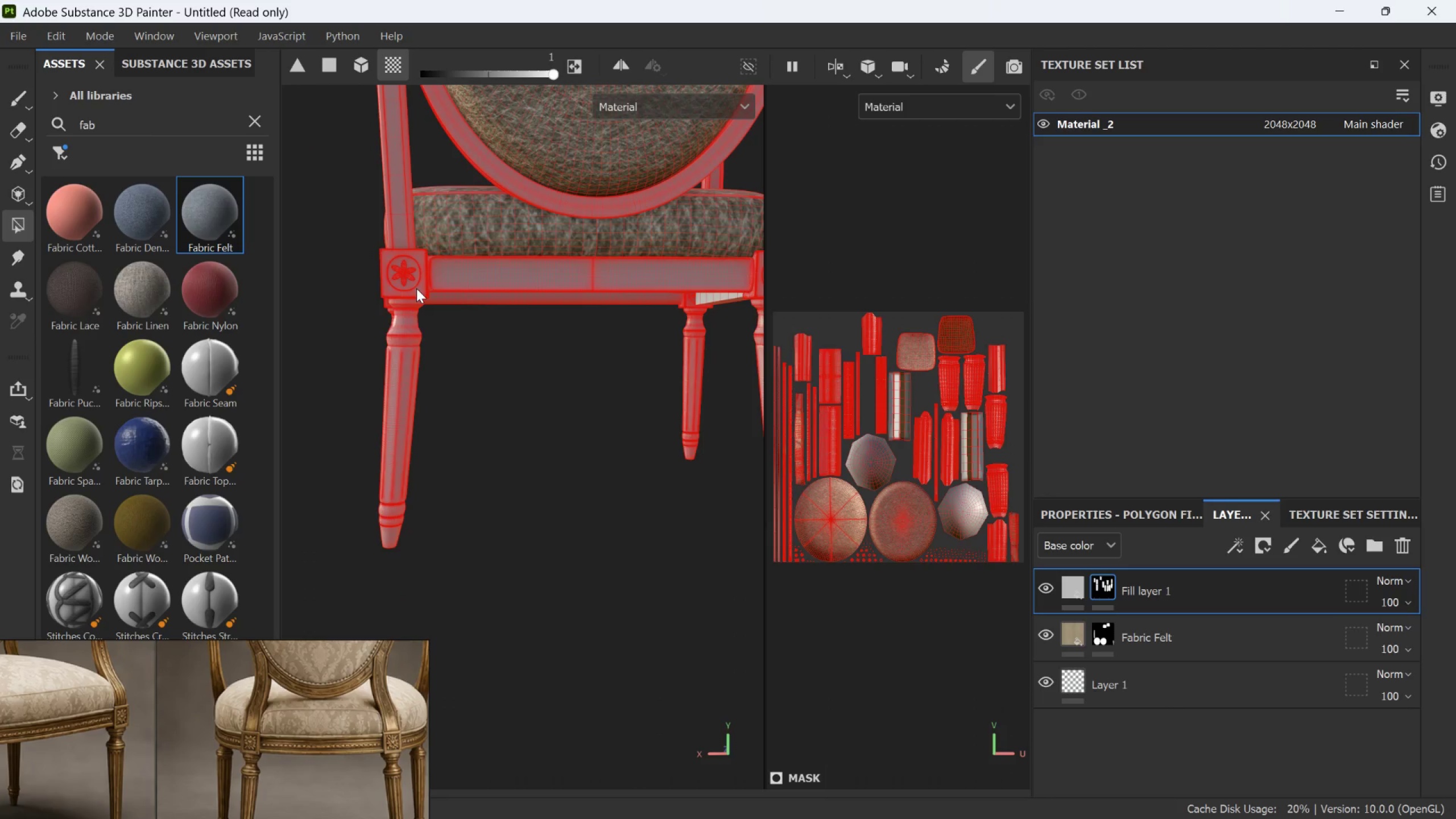 
scroll: coordinate [557, 509], scroll_direction: down, amount: 2.0
 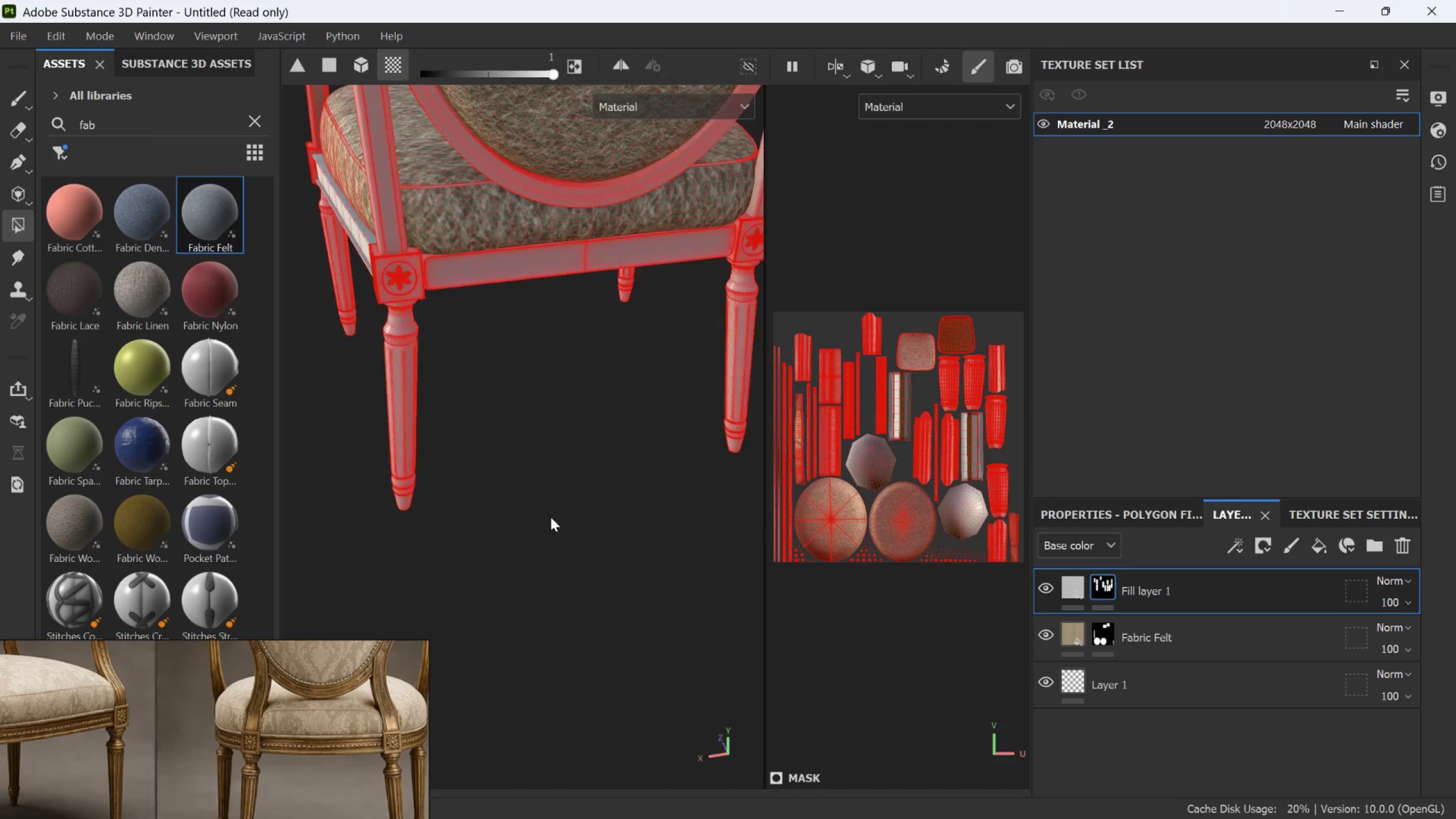 
double_click([415, 283])
 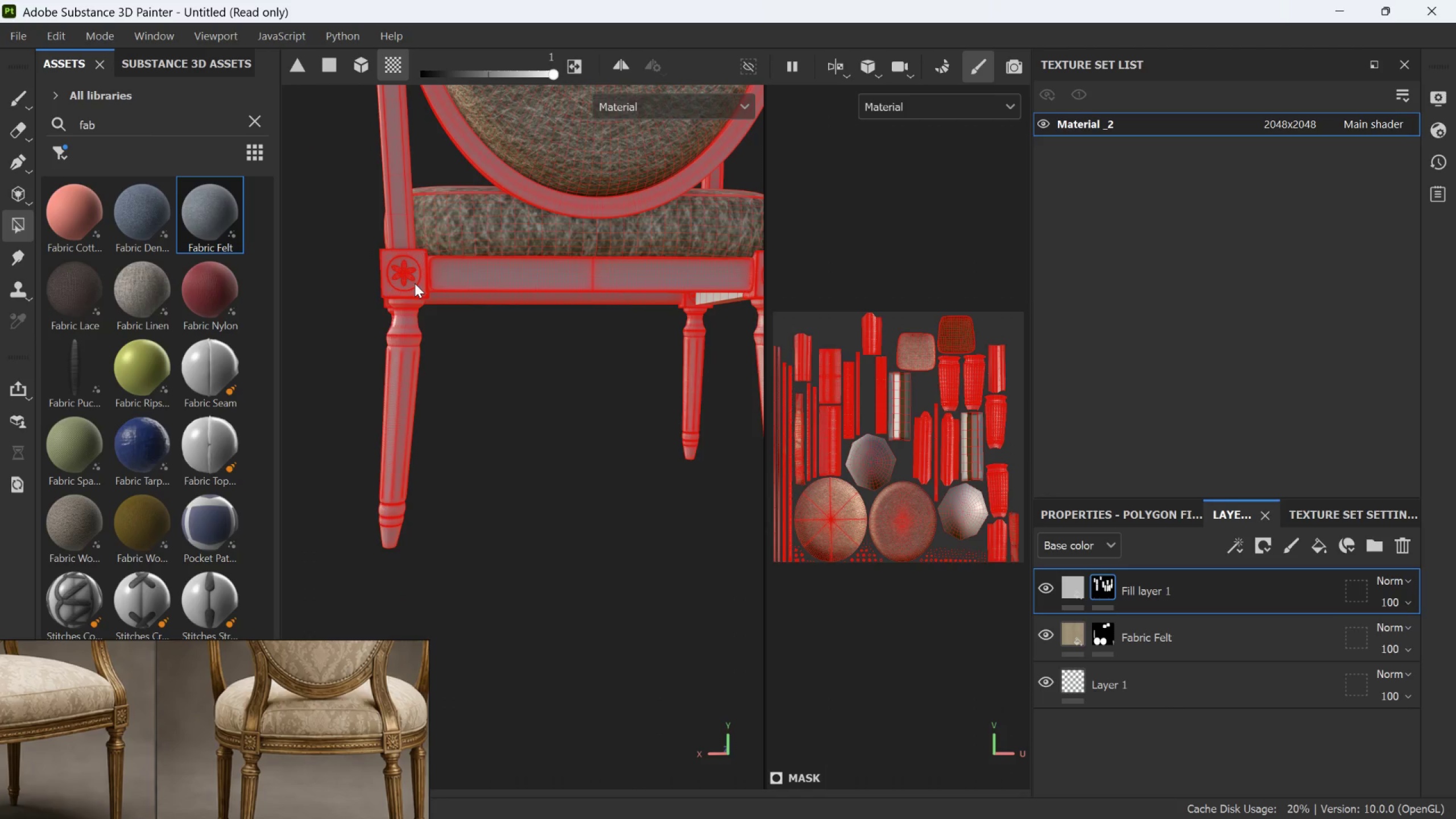 
triple_click([415, 283])
 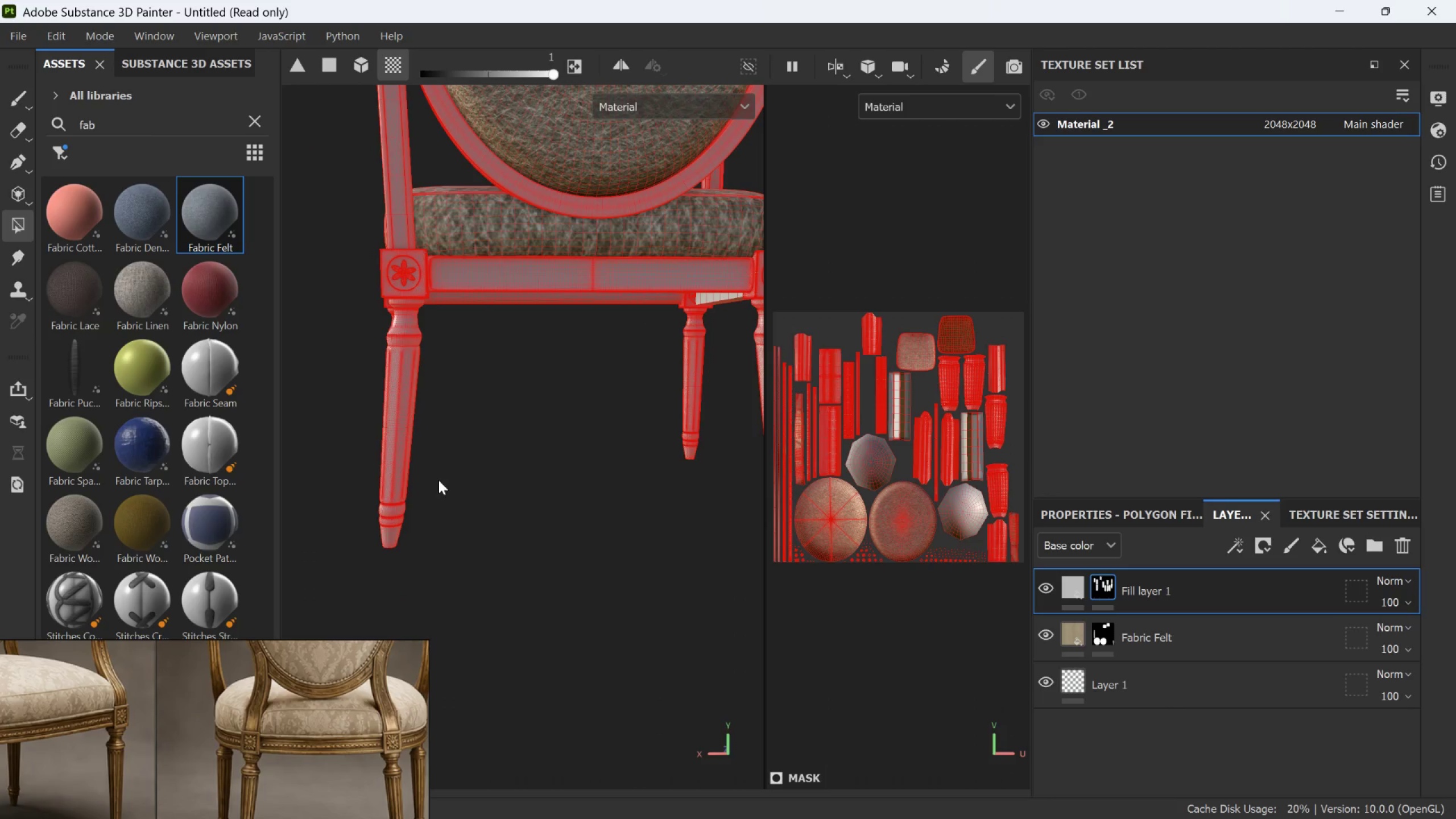 
left_click_drag(start_coordinate=[436, 547], to_coordinate=[375, 284])
 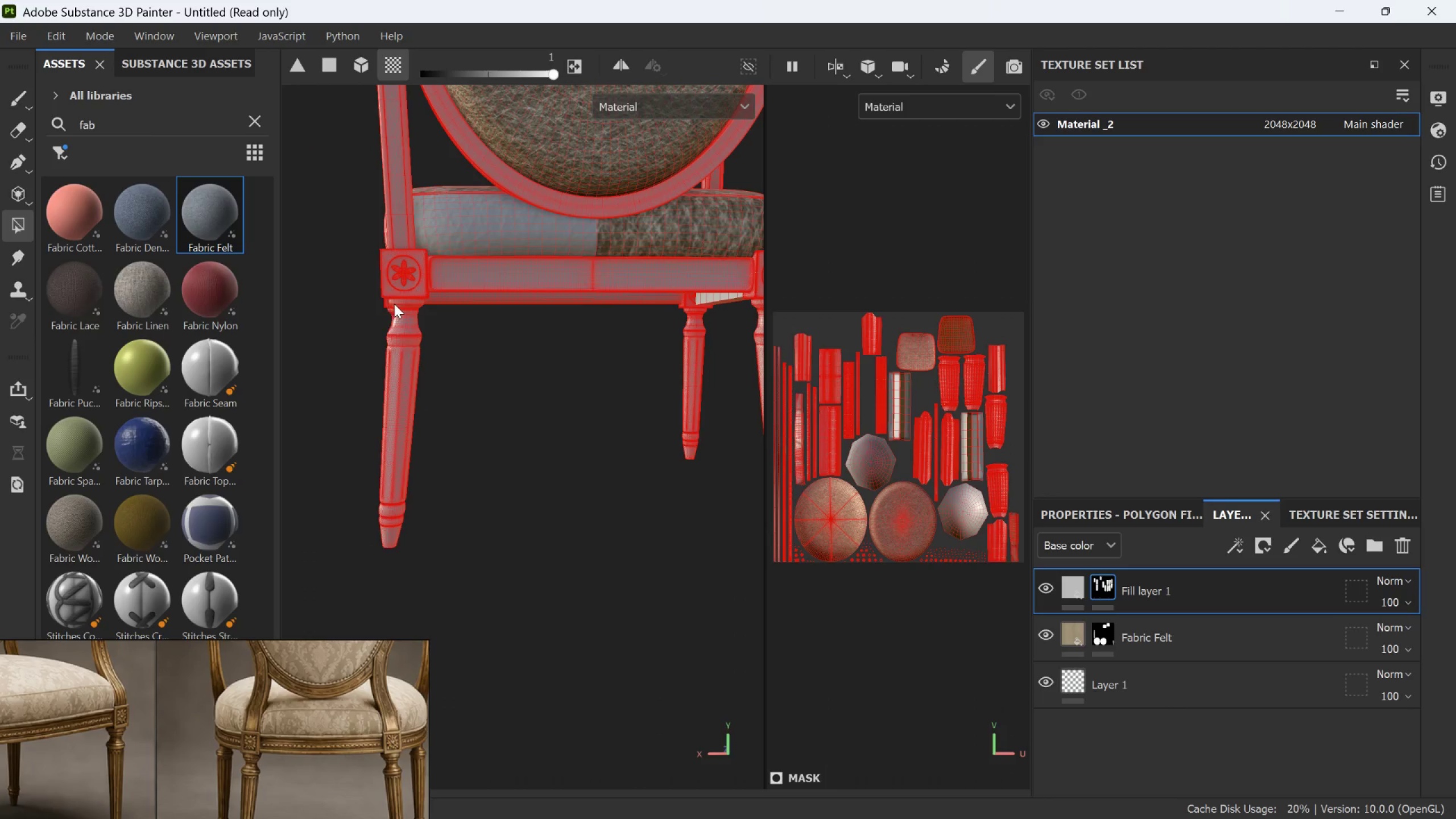 
key(Control+Z)
 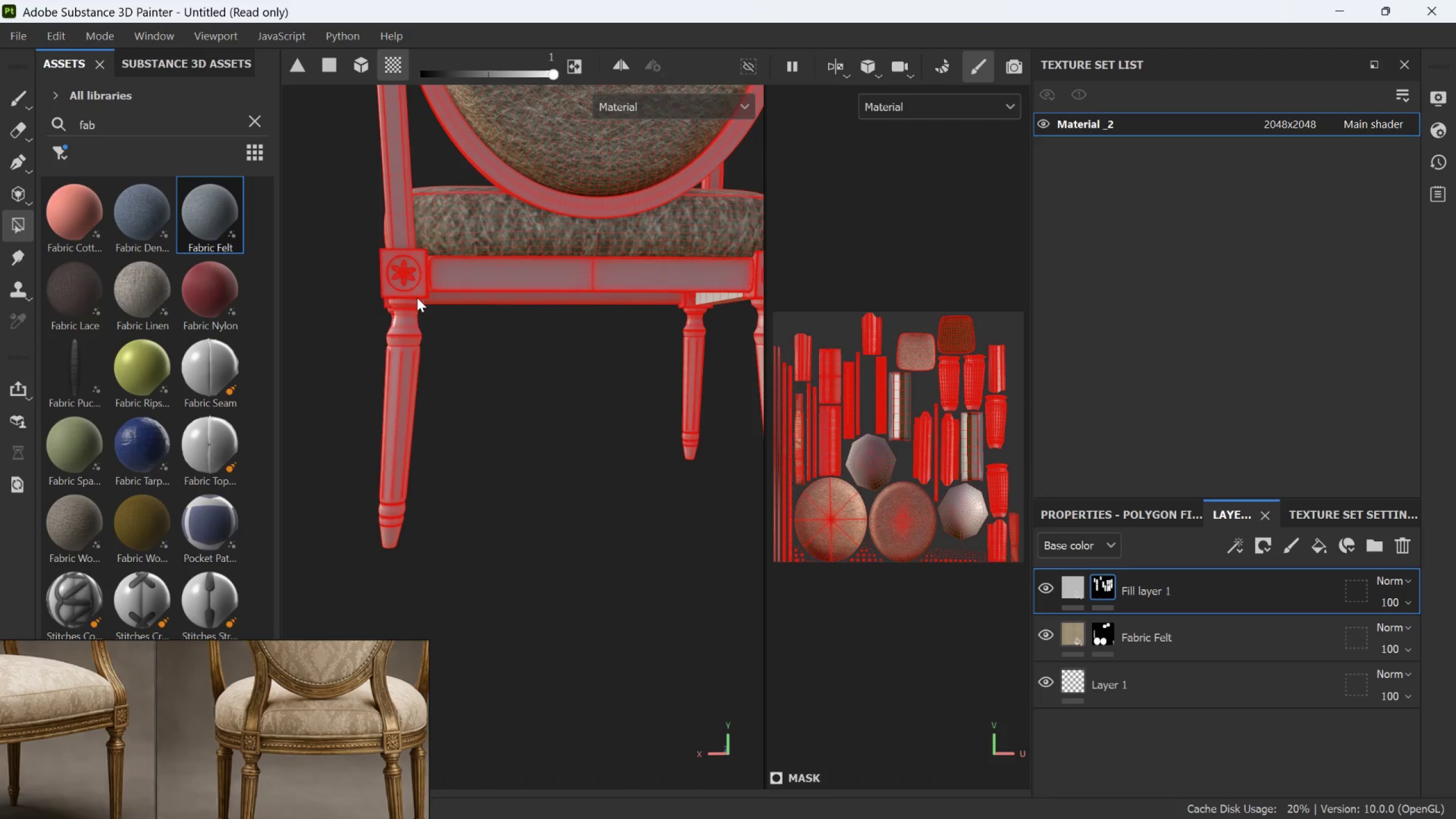 
hold_key(key=AltLeft, duration=0.94)
left_click([403, 288])
 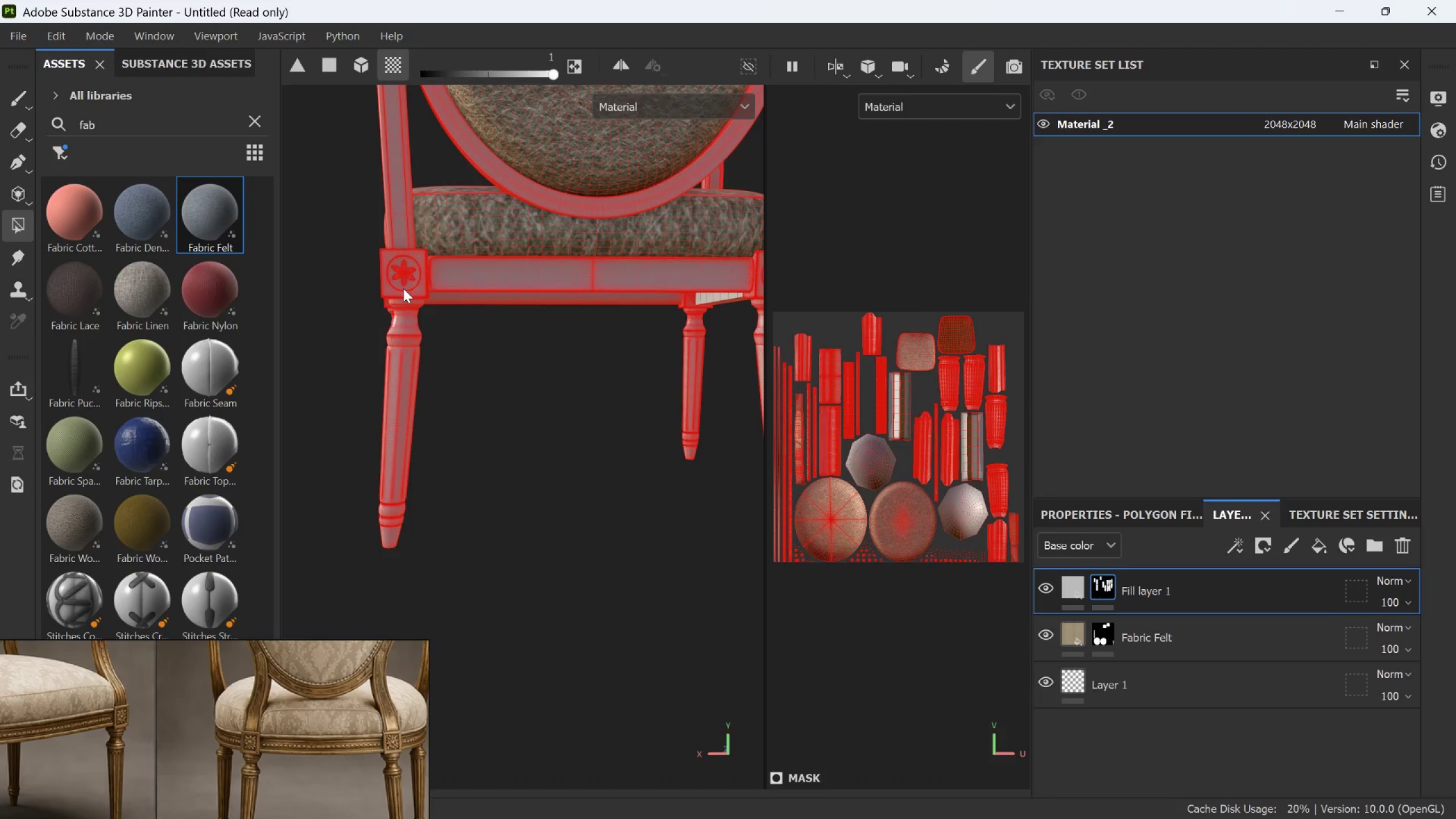 
double_click([403, 288])
 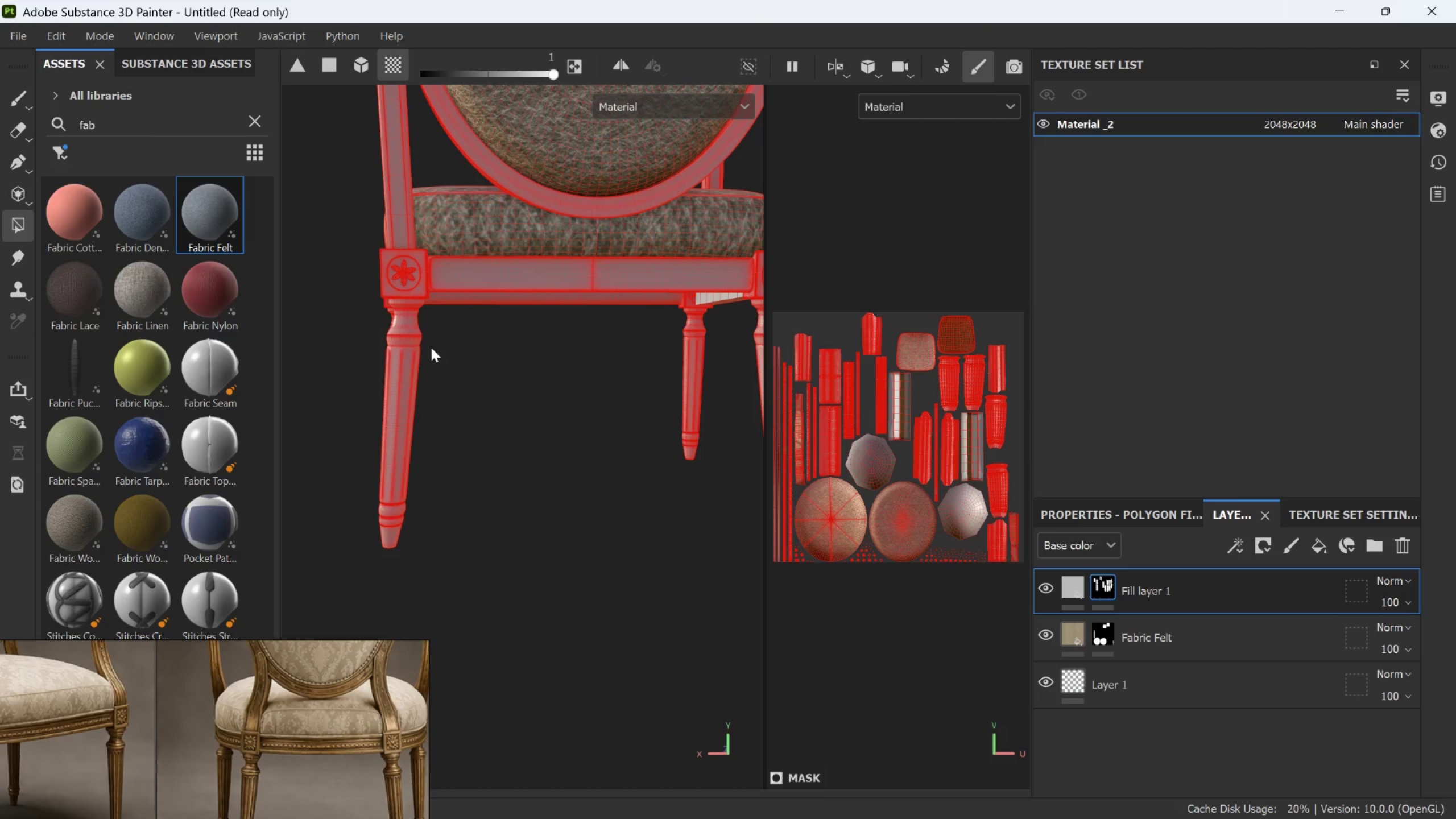 
hold_key(key=ControlLeft, duration=1.5)
left_click([407, 290])
 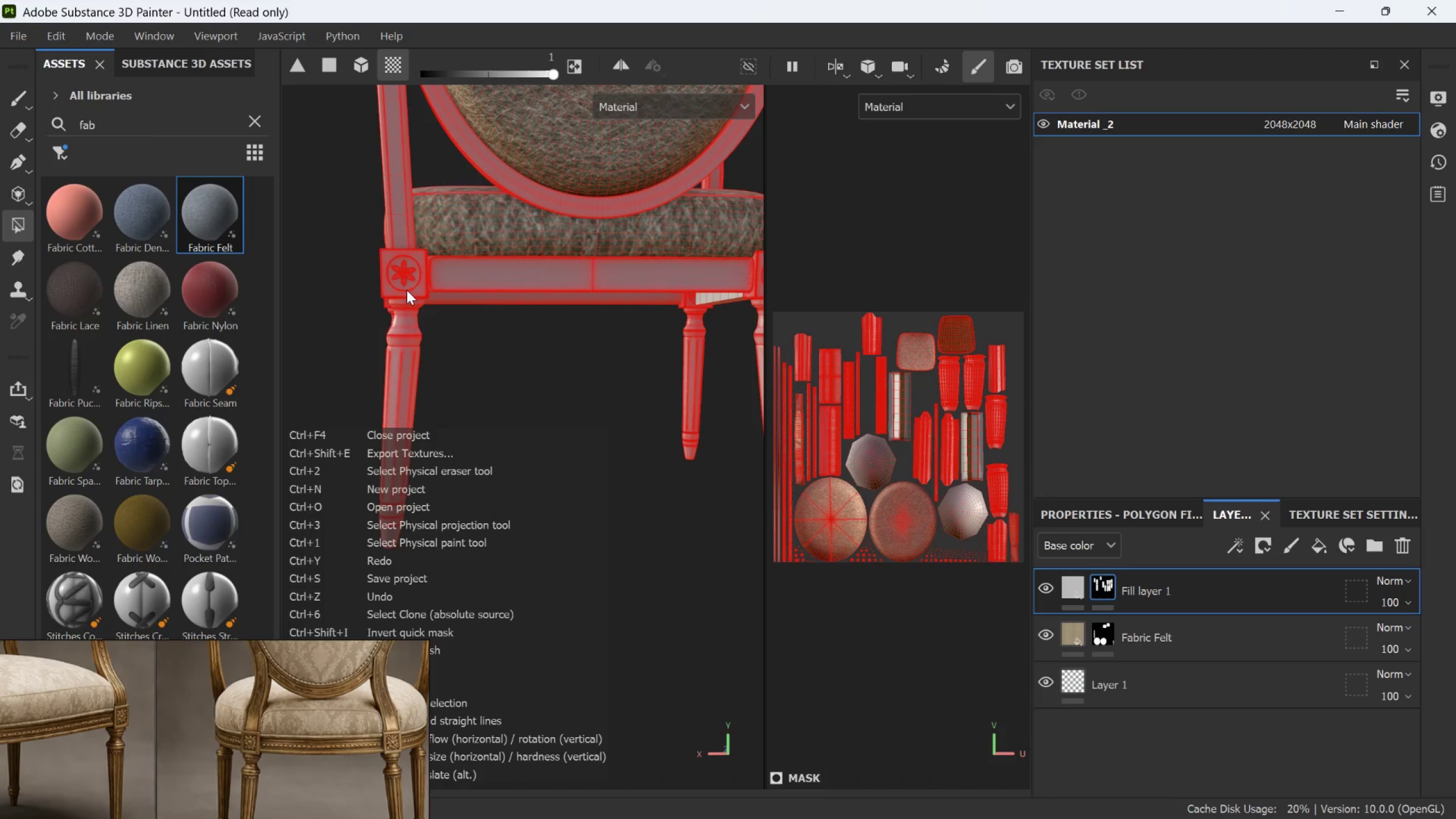 
double_click([407, 290])
 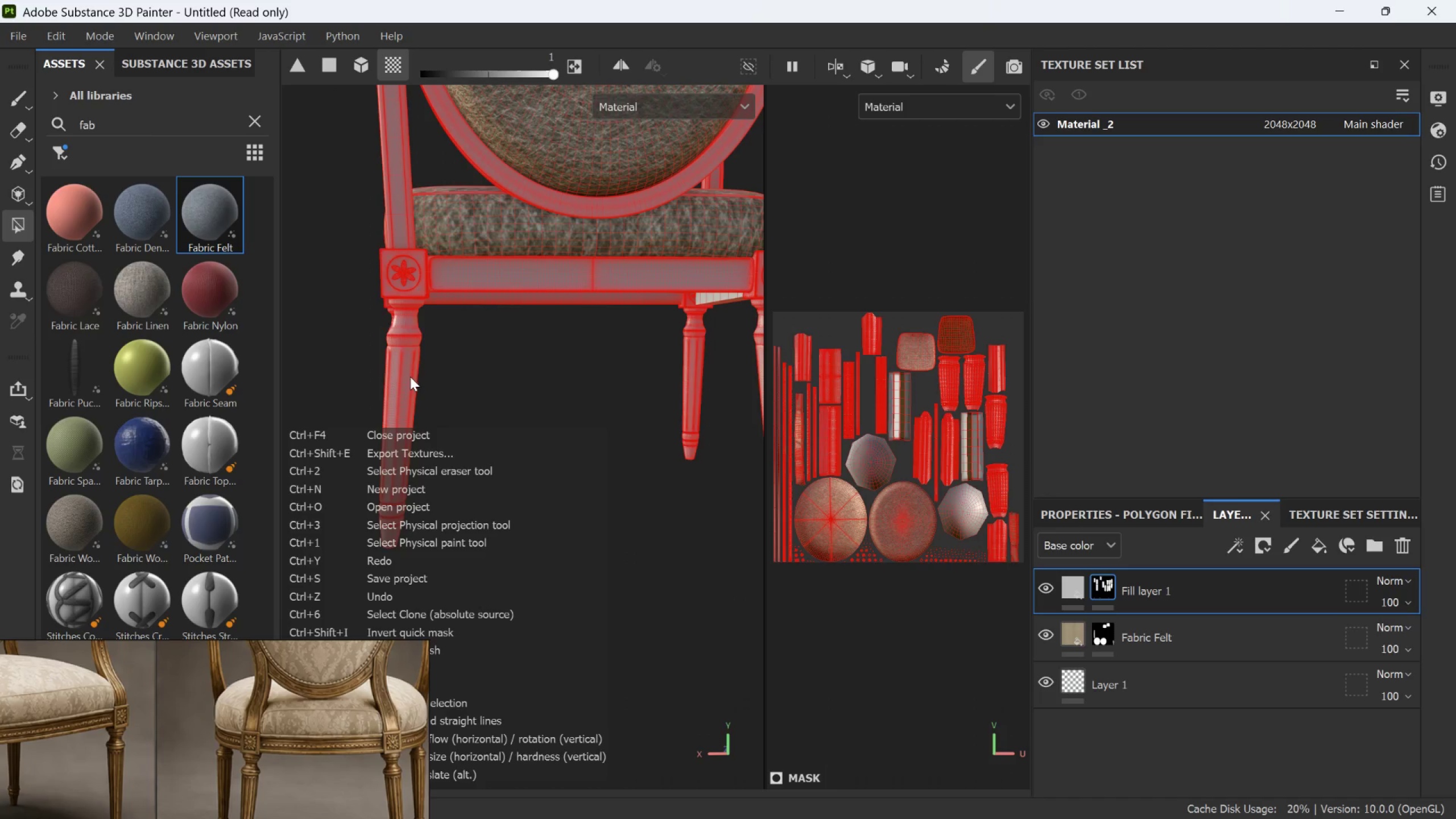 
triple_click([410, 377])
 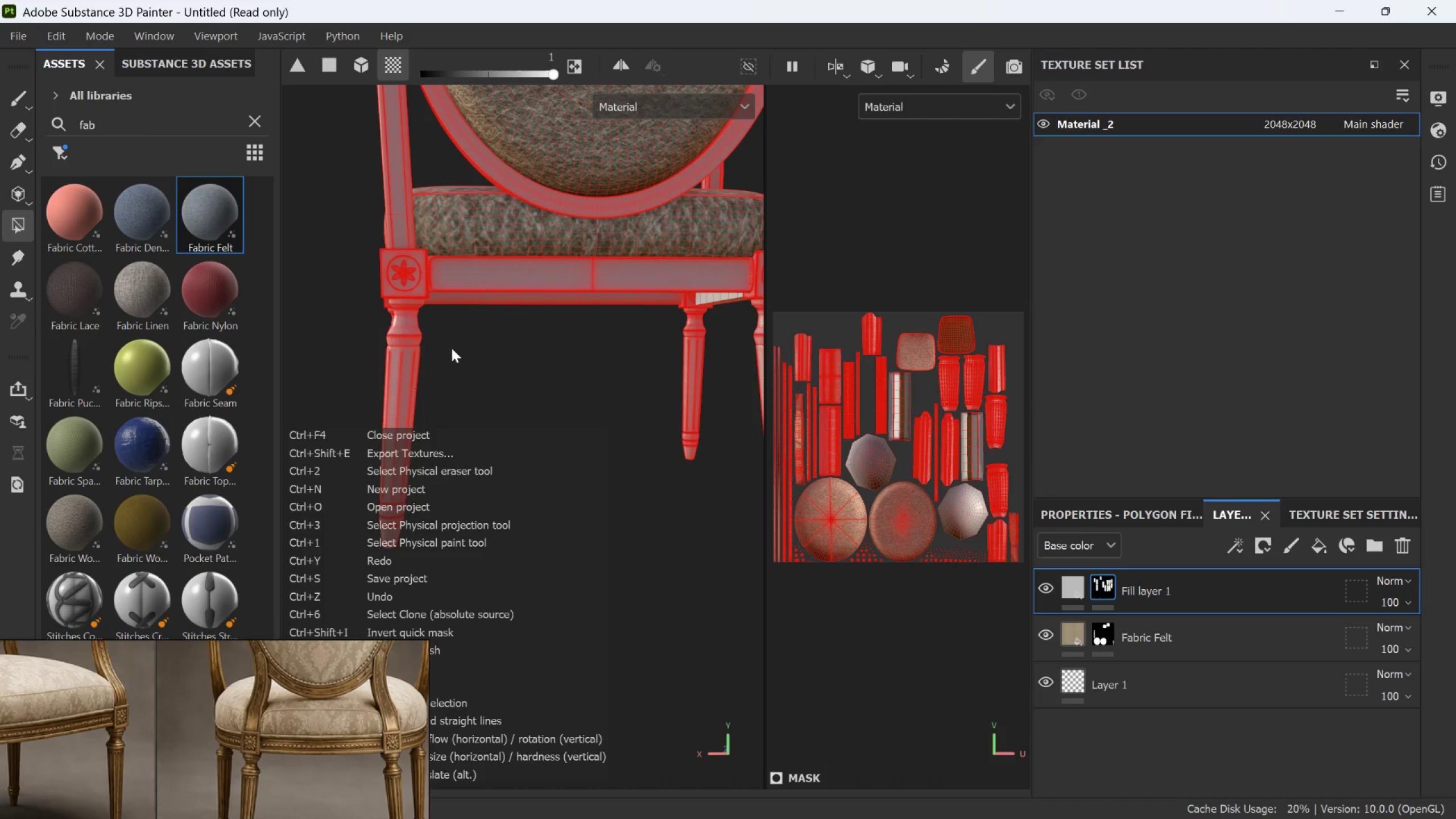 
hold_key(key=ControlLeft, duration=1.5)
left_click([540, 285])
 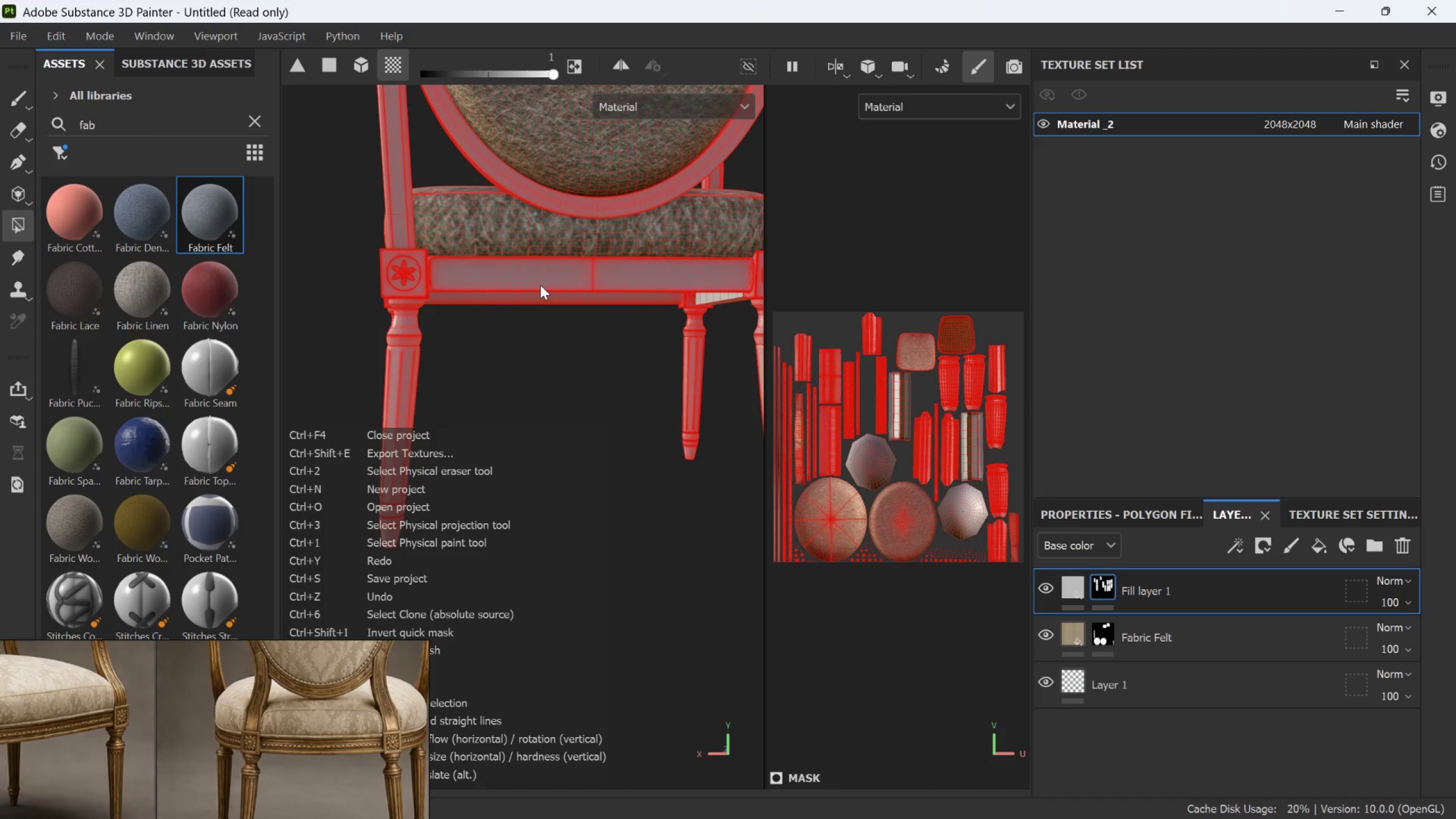 
double_click([540, 285])
 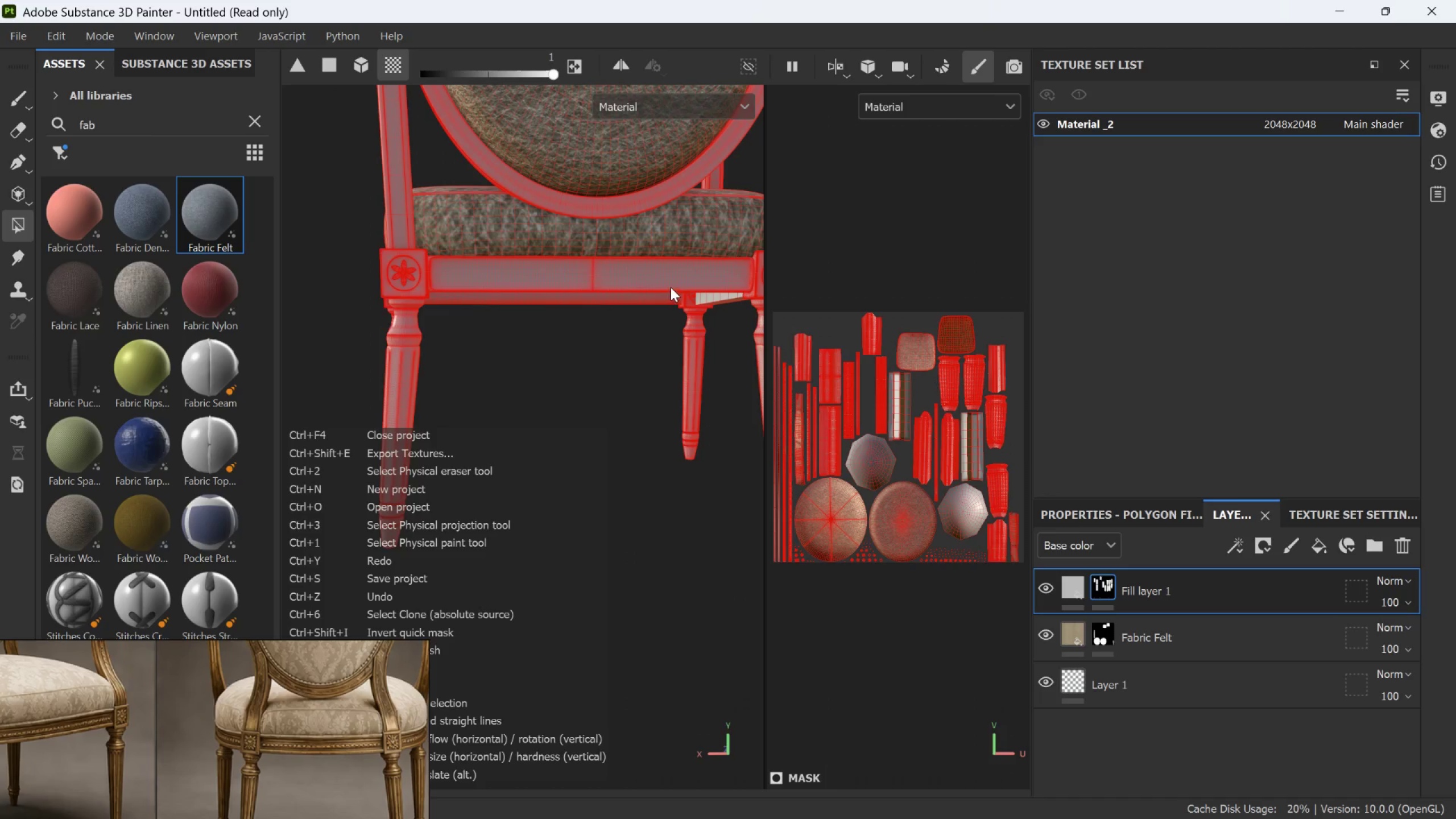 
left_click([671, 287])
 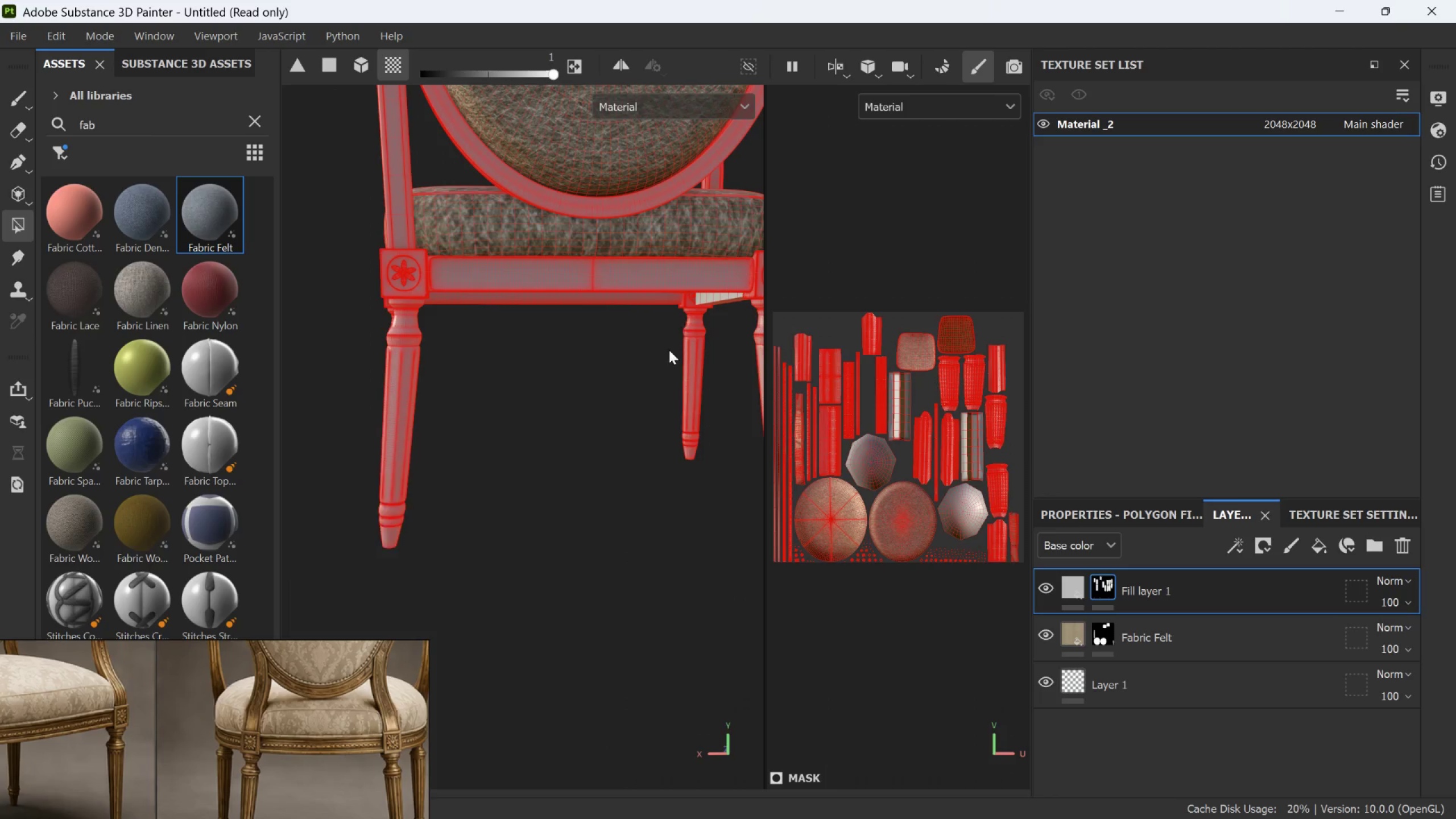 
hold_key(key=AltLeft, duration=1.0)
left_click_drag(start_coordinate=[585, 423], to_coordinate=[706, 374])
 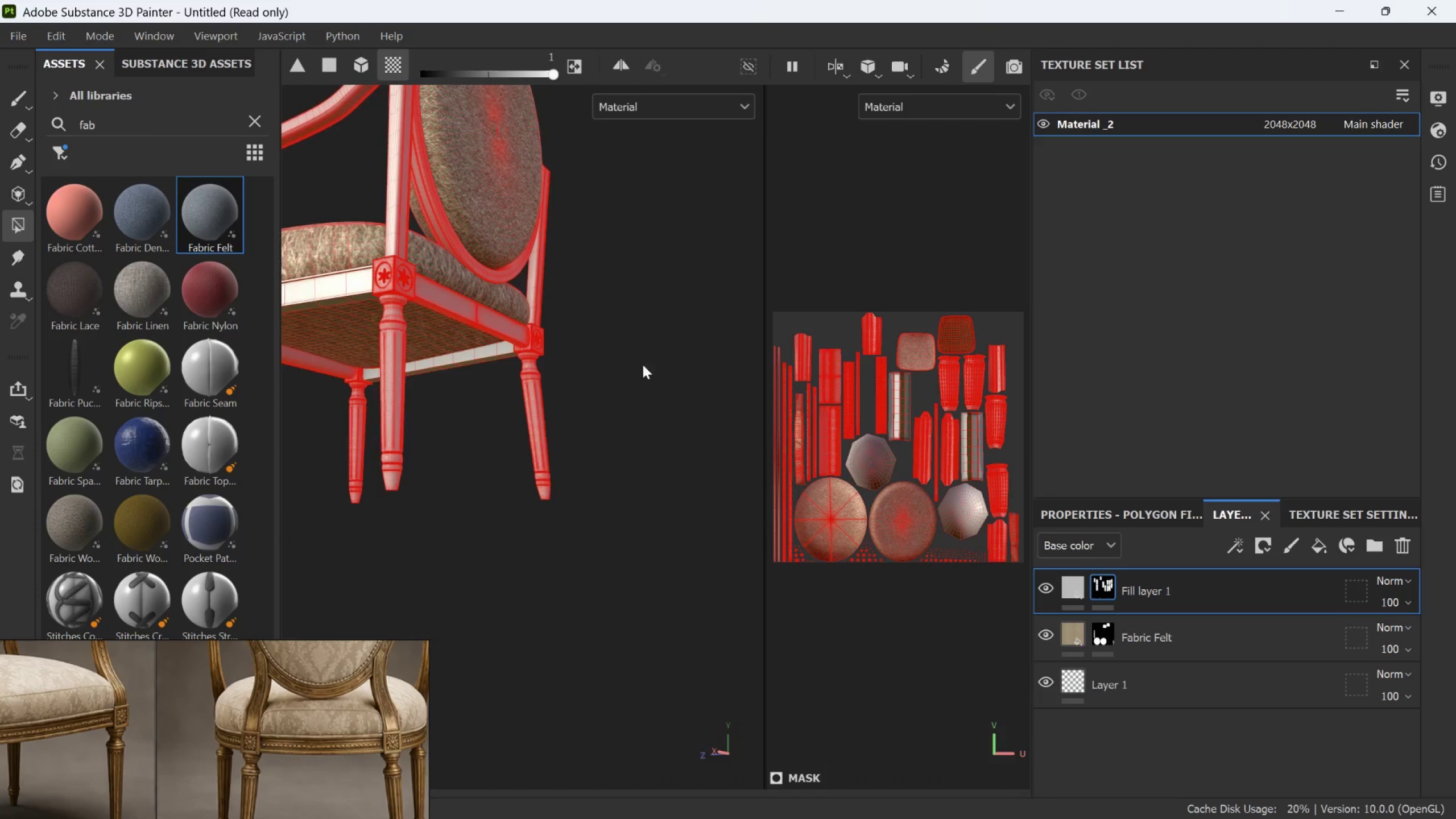 
scroll: coordinate [645, 395], scroll_direction: down, amount: 3.0
 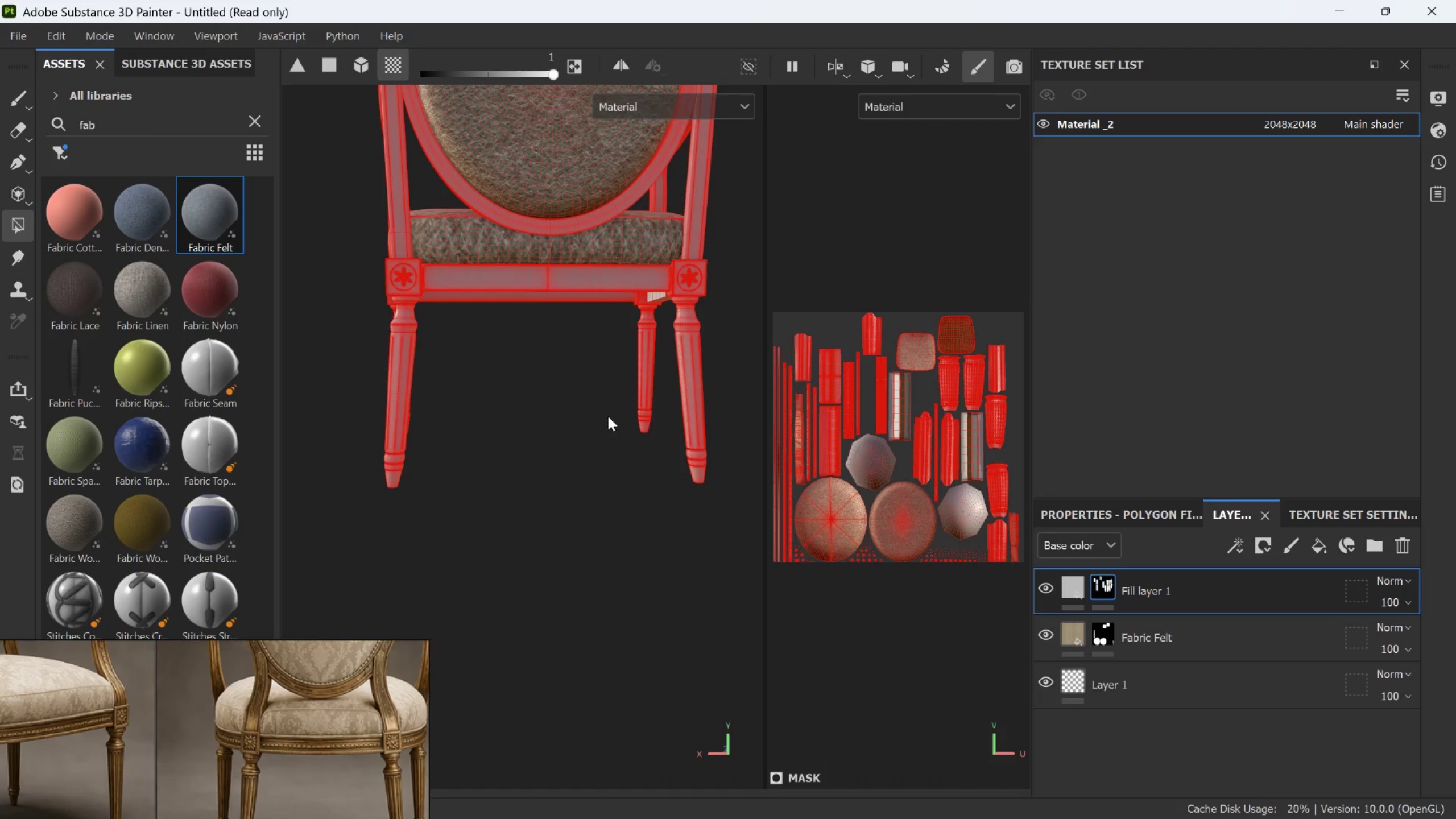 
hold_key(key=AltLeft, duration=4.02)
scroll: coordinate [506, 363], scroll_direction: up, amount: 10.0
 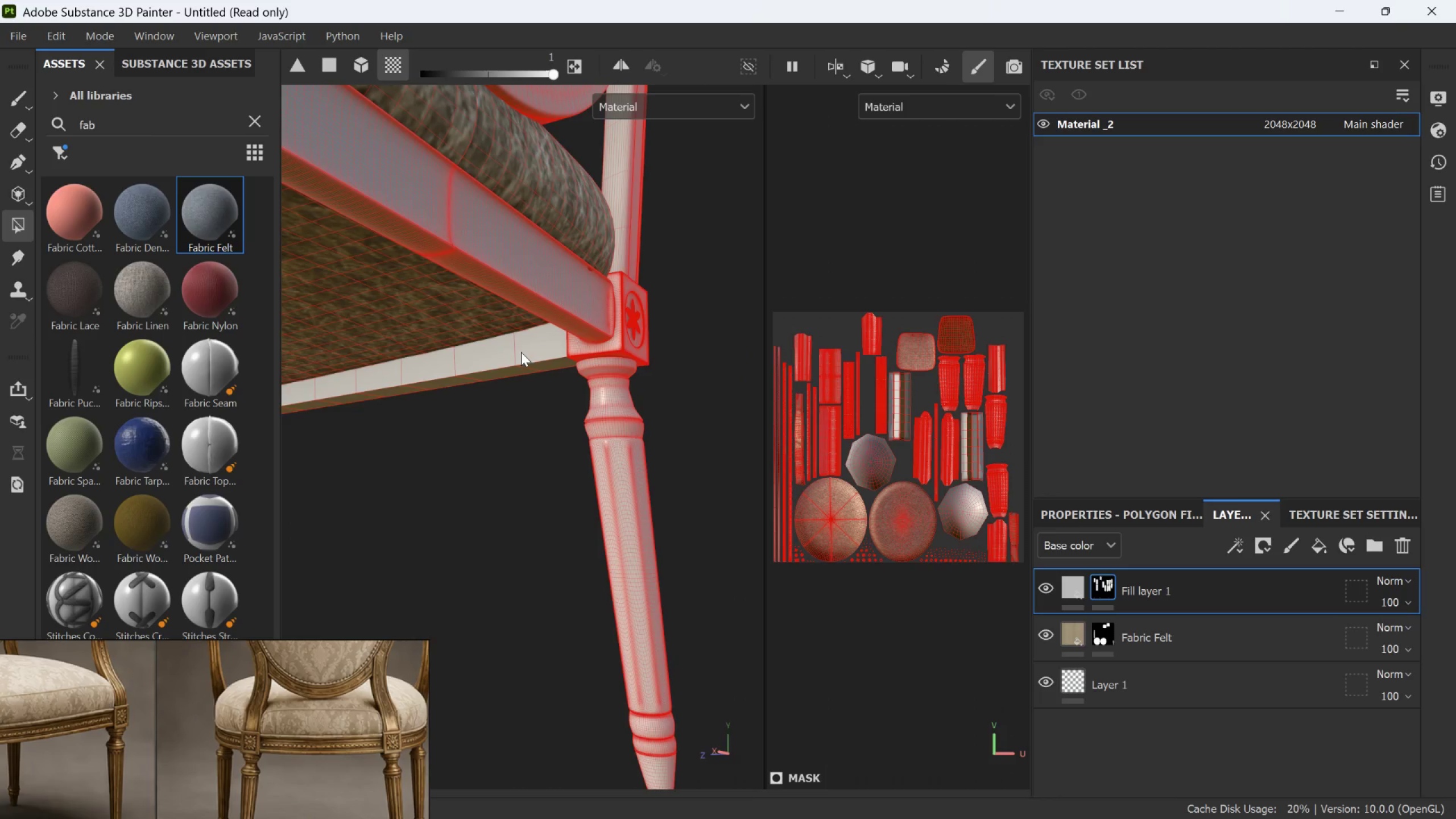 
double_click([521, 352])
 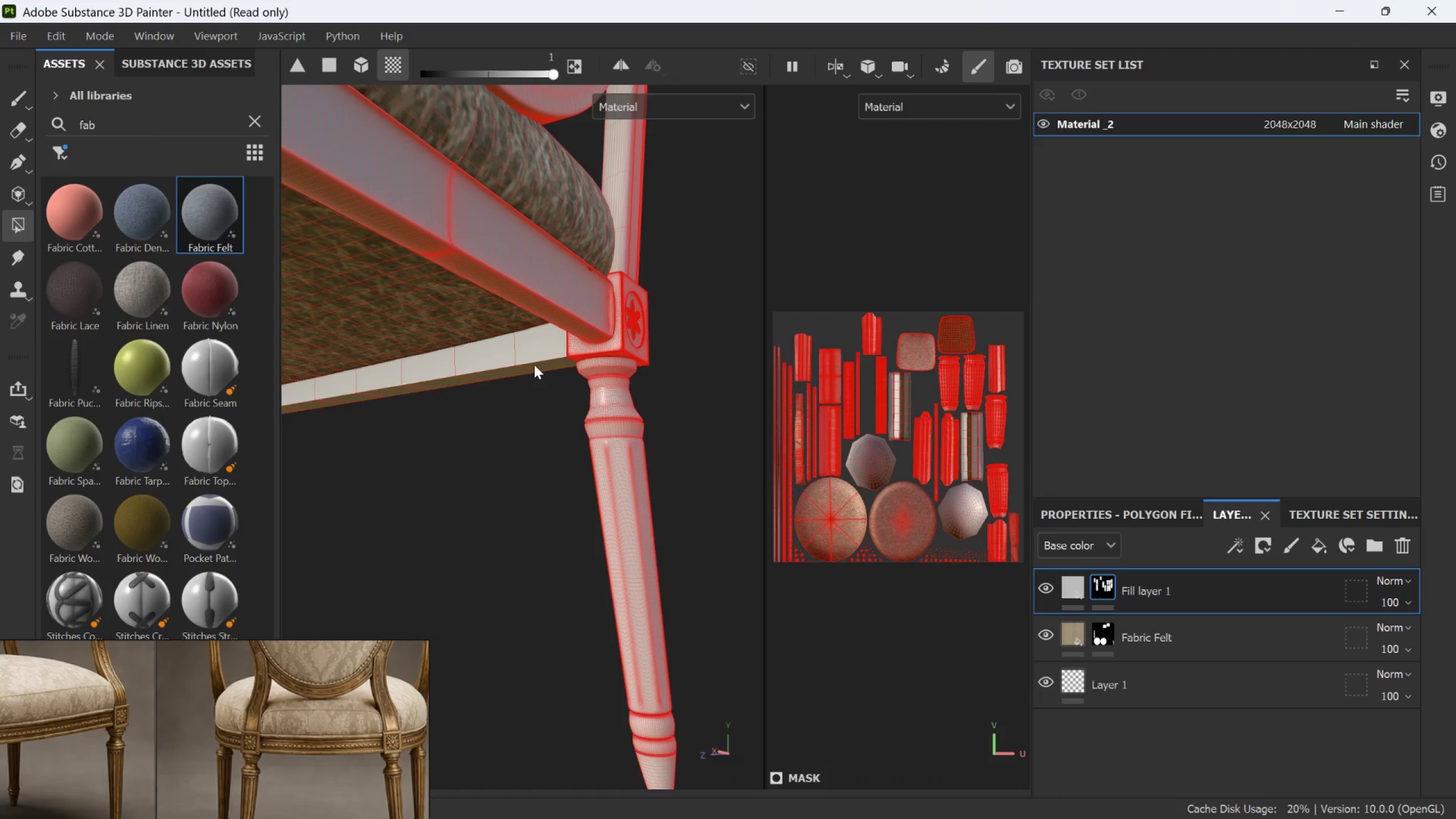 
hold_key(key=AltLeft, duration=0.81)
left_click_drag(start_coordinate=[486, 411], to_coordinate=[651, 466])
 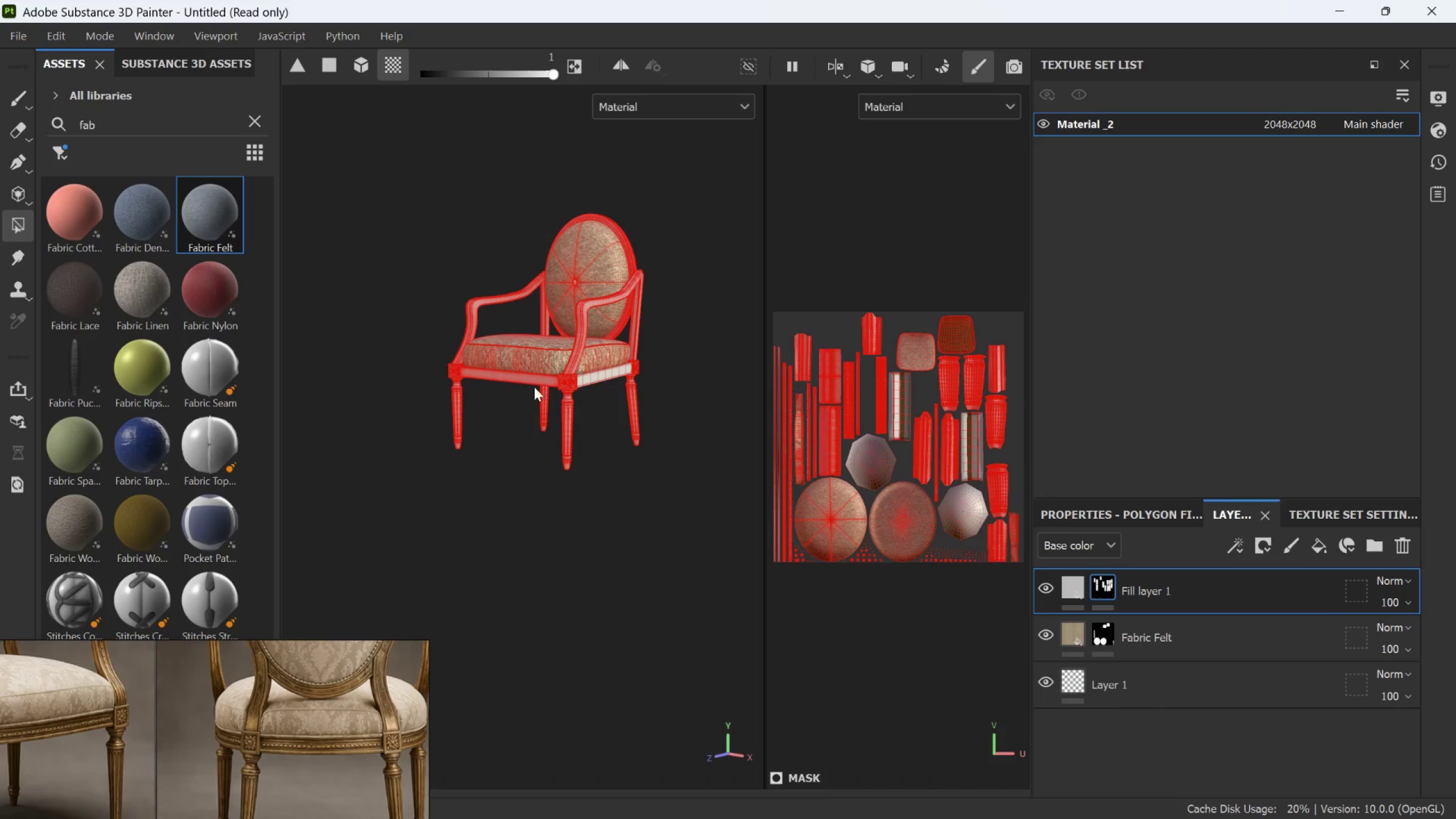 
scroll: coordinate [521, 385], scroll_direction: down, amount: 19.0
 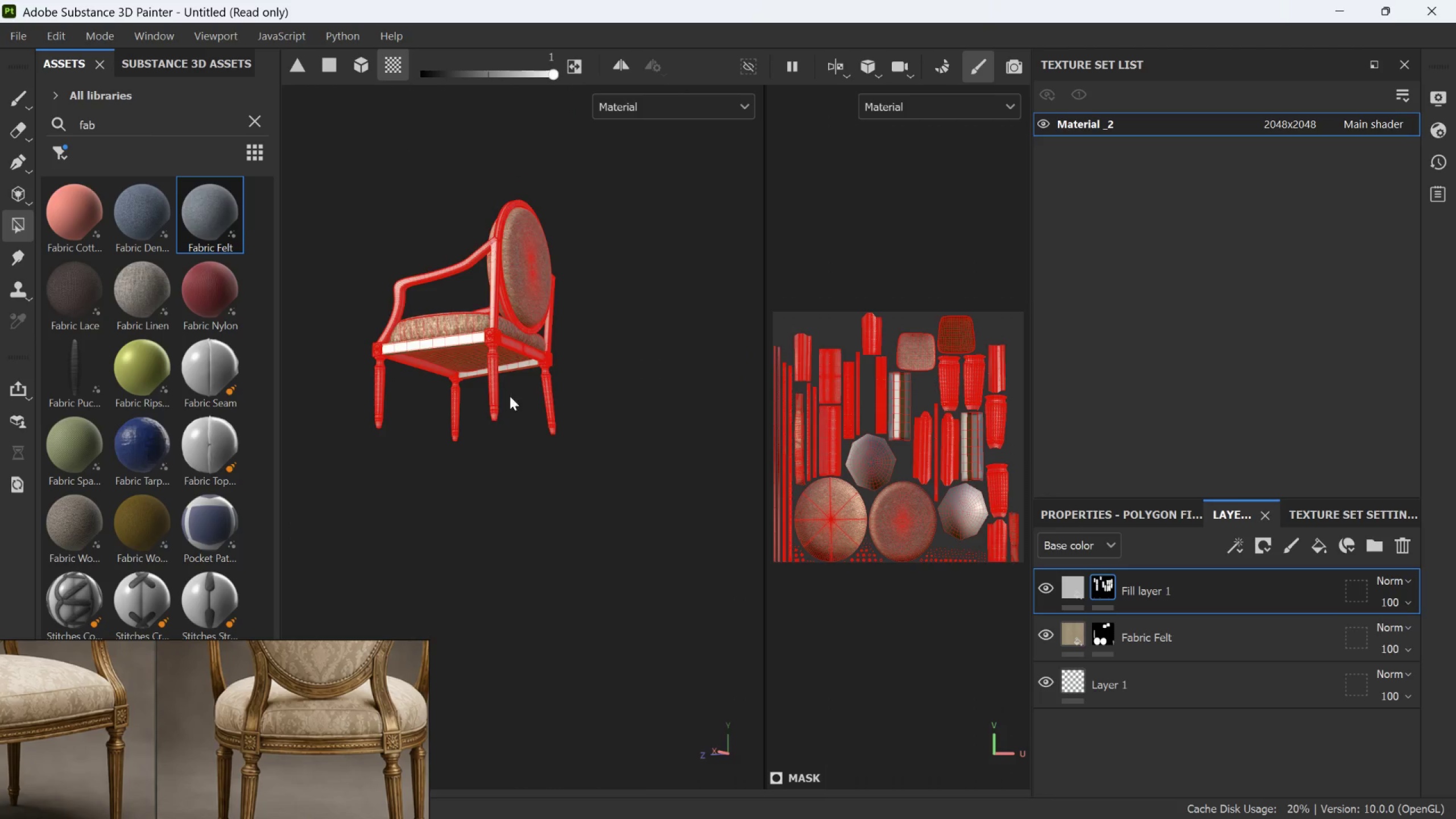 
scroll: coordinate [577, 399], scroll_direction: up, amount: 4.0
 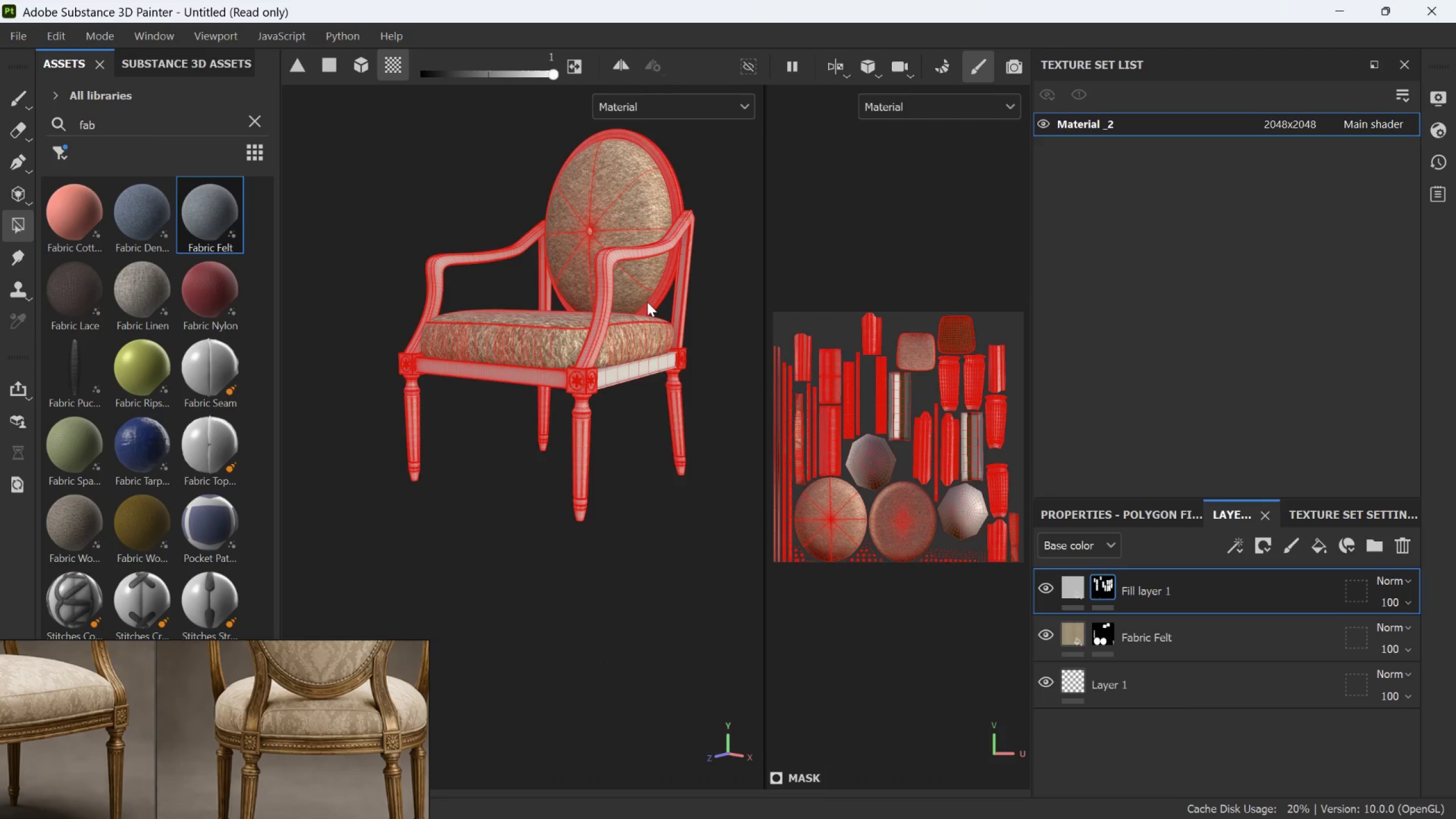 
left_click([682, 181])
 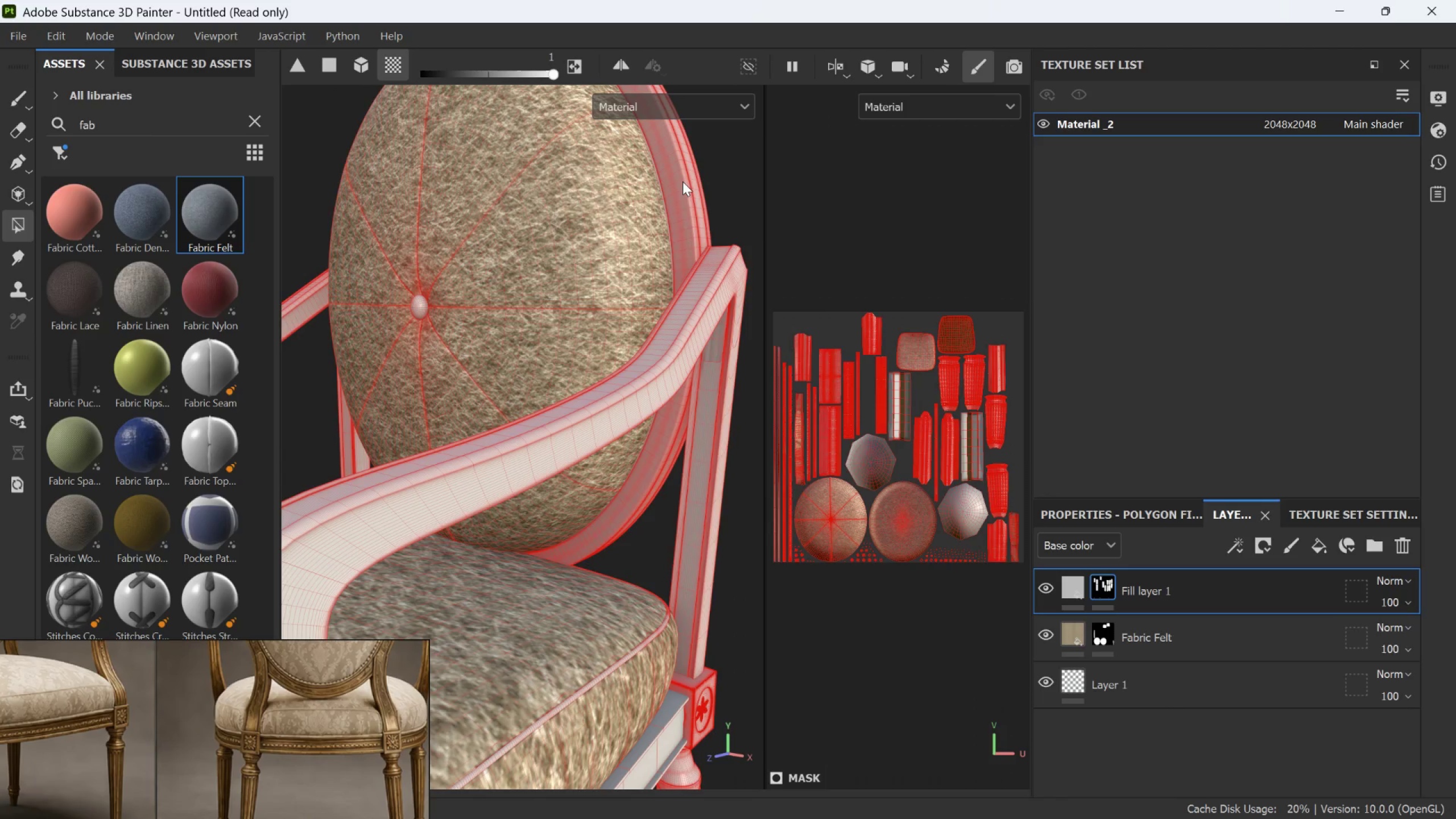 
scroll: coordinate [681, 177], scroll_direction: up, amount: 12.0
 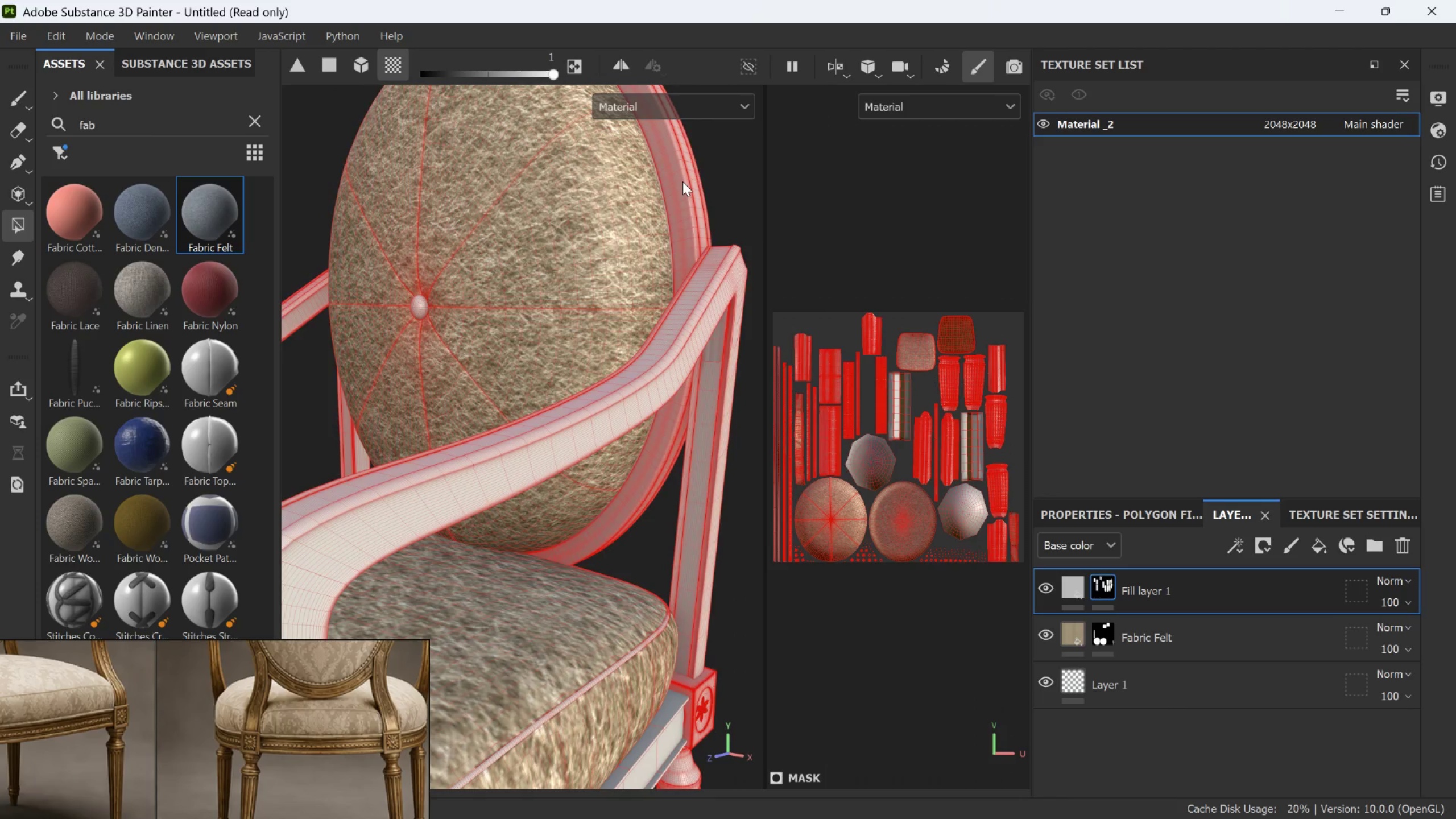 
double_click([682, 181])
 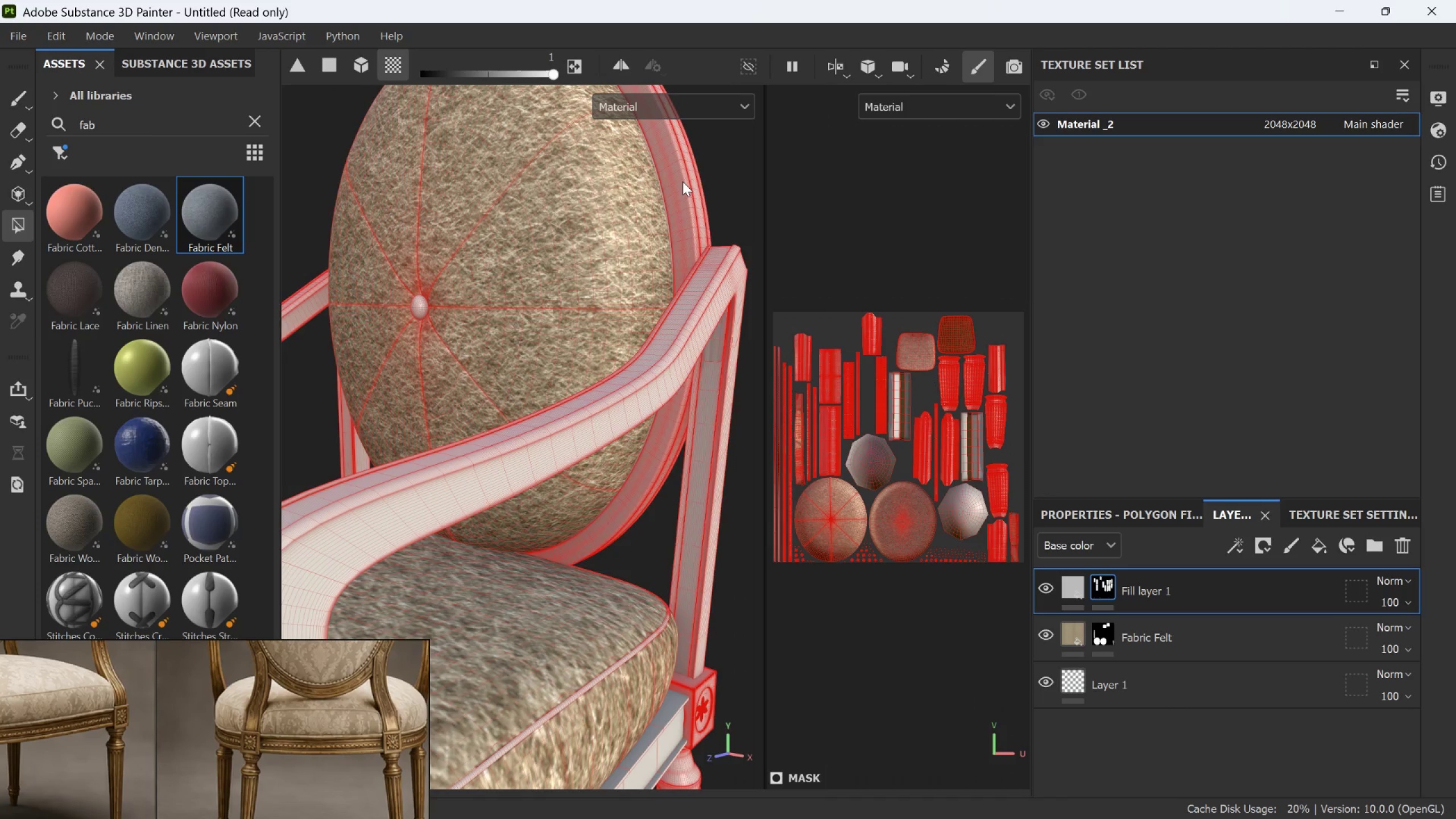 
triple_click([682, 181])
 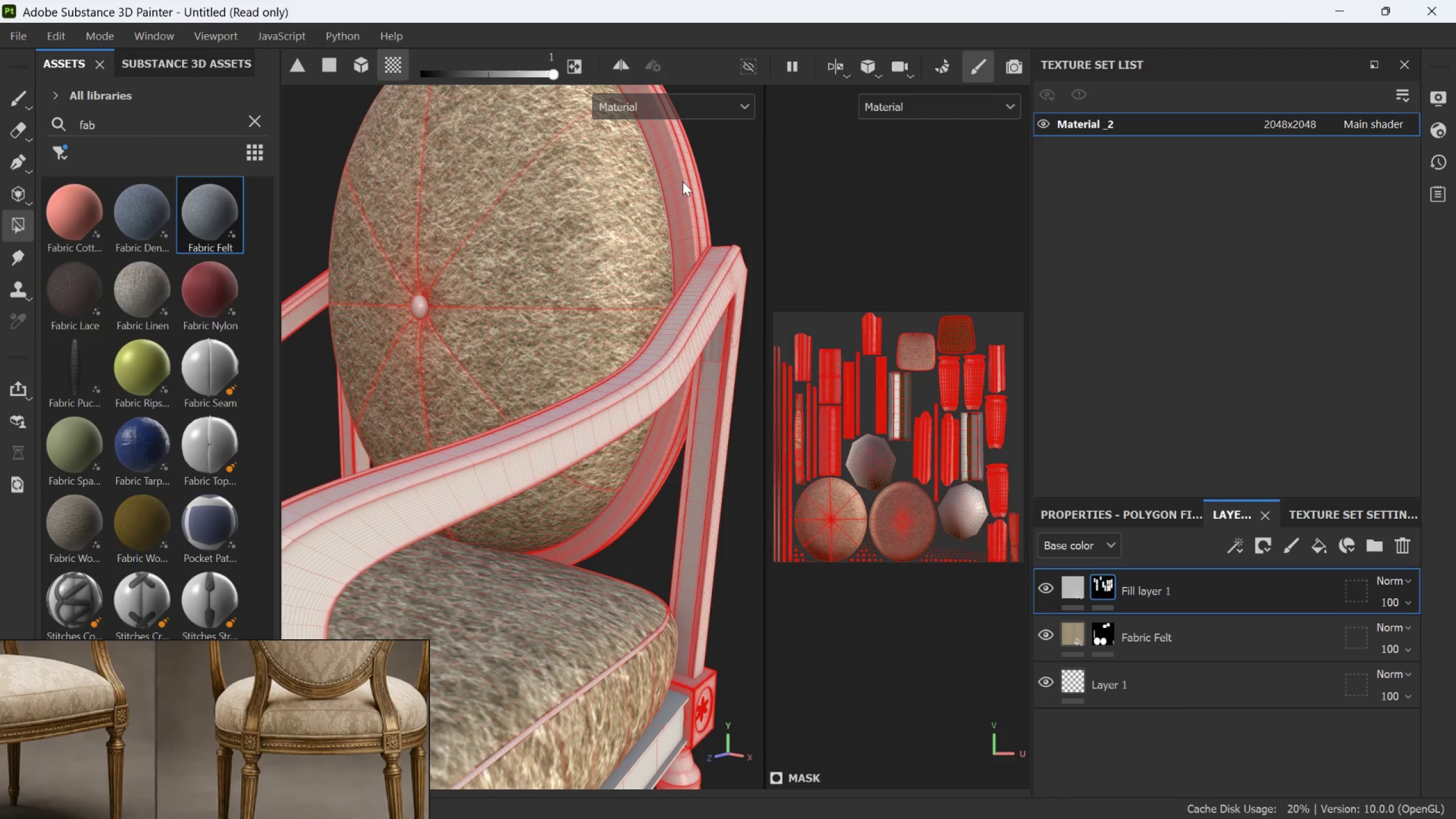 
triple_click([682, 181])
 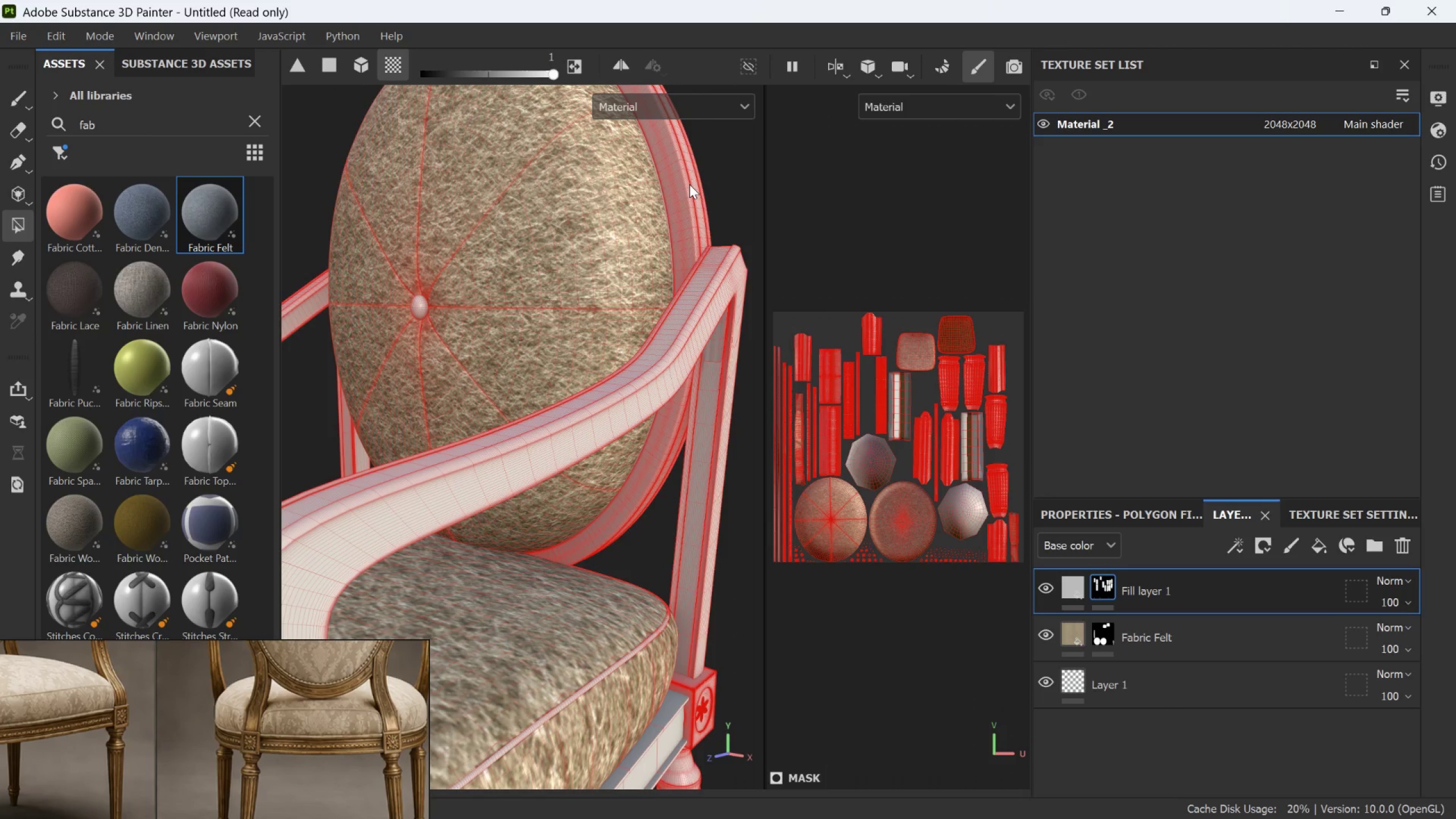 
triple_click([689, 184])
 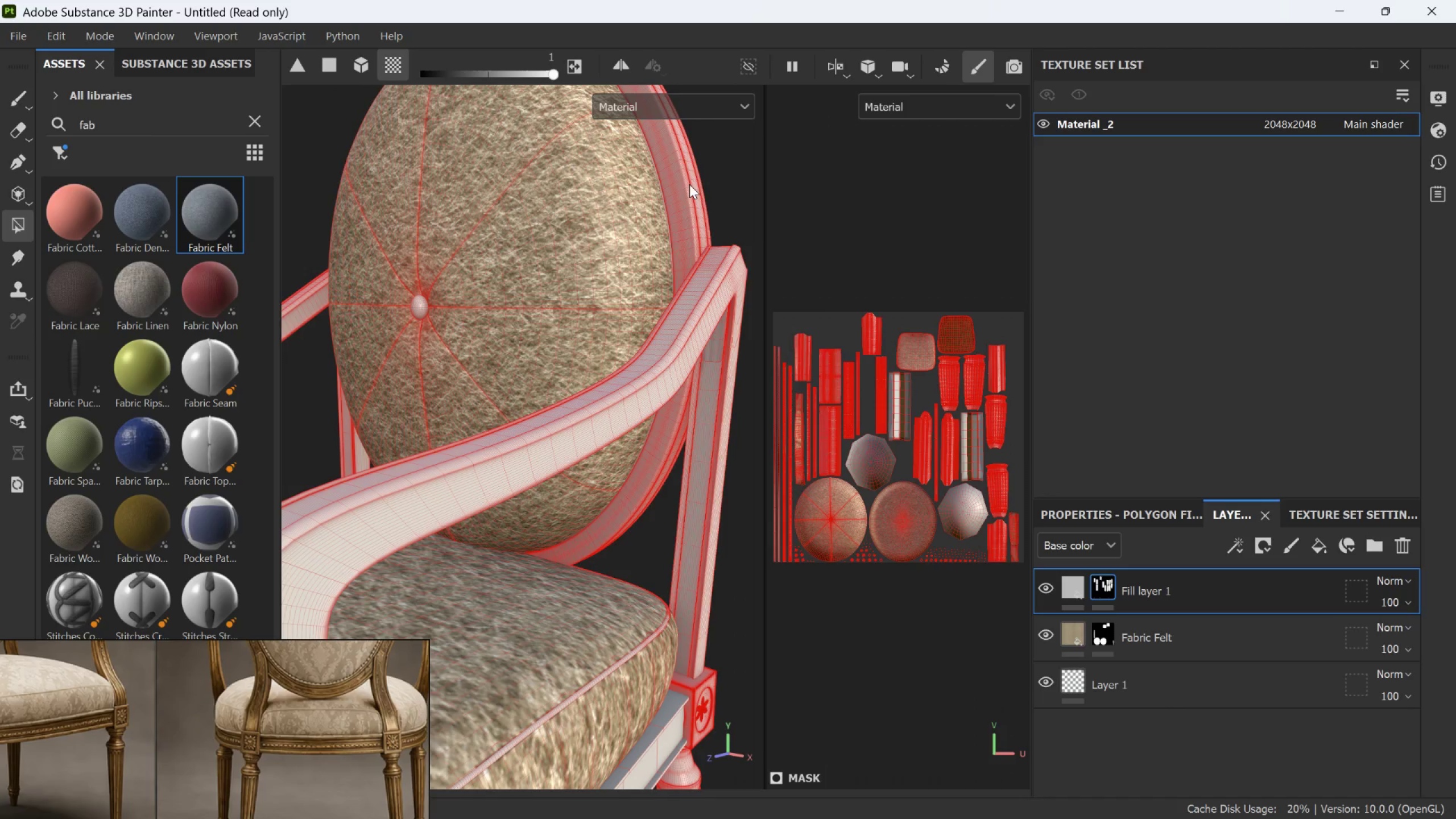 
triple_click([690, 185])
 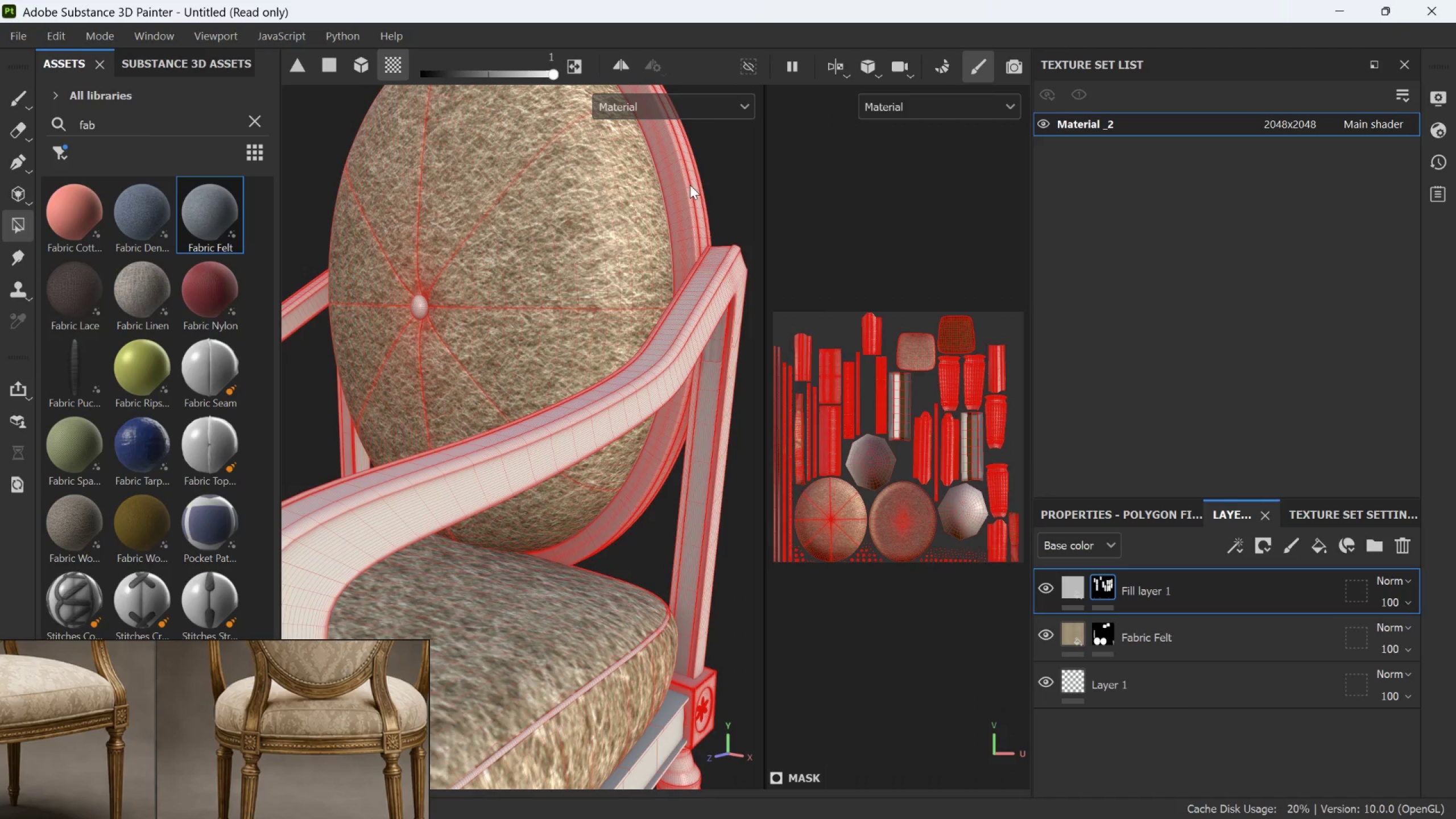 
triple_click([690, 185])
 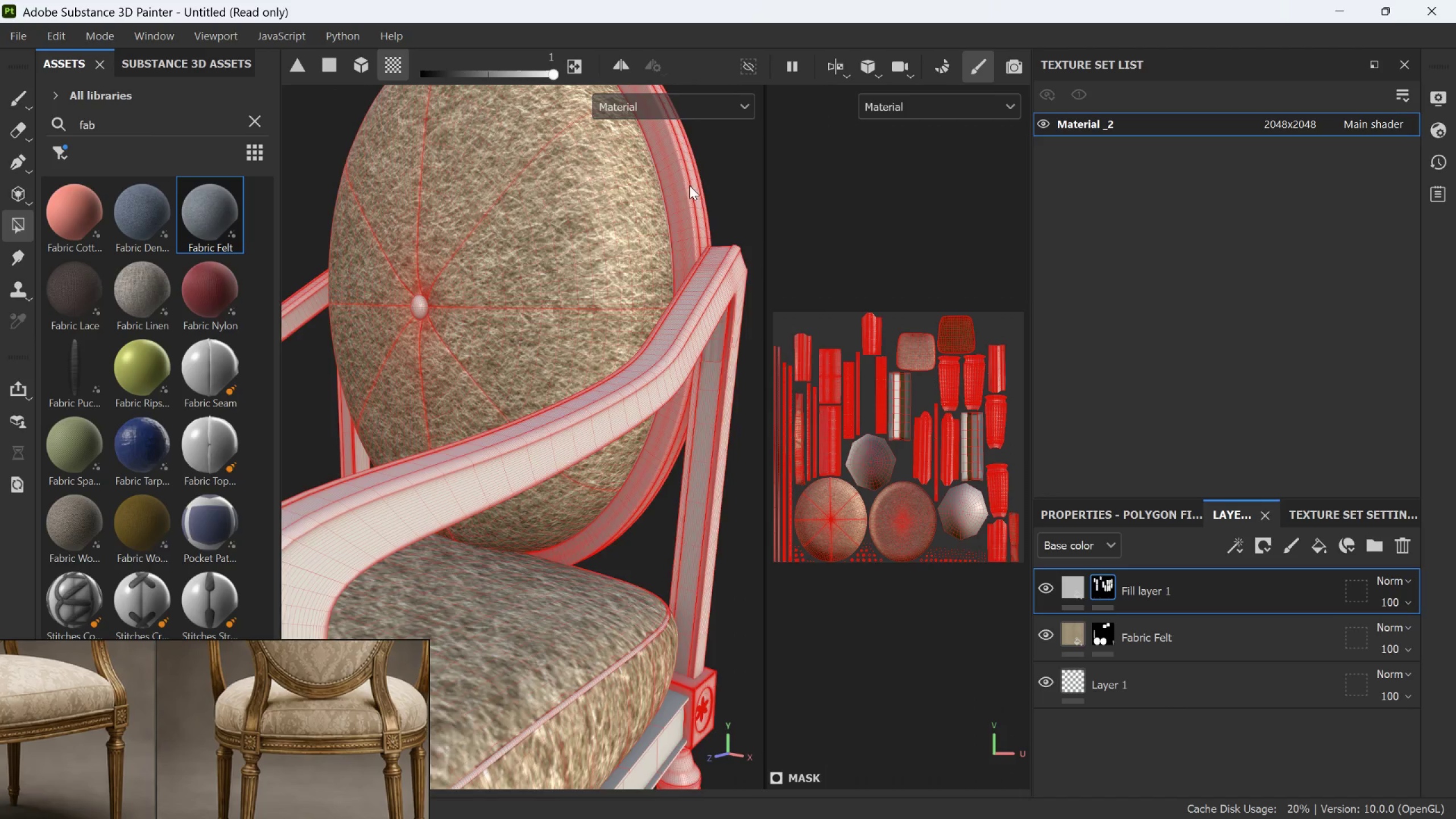 
hold_key(key=AltLeft, duration=0.78)
left_click_drag(start_coordinate=[680, 253], to_coordinate=[835, 268])
 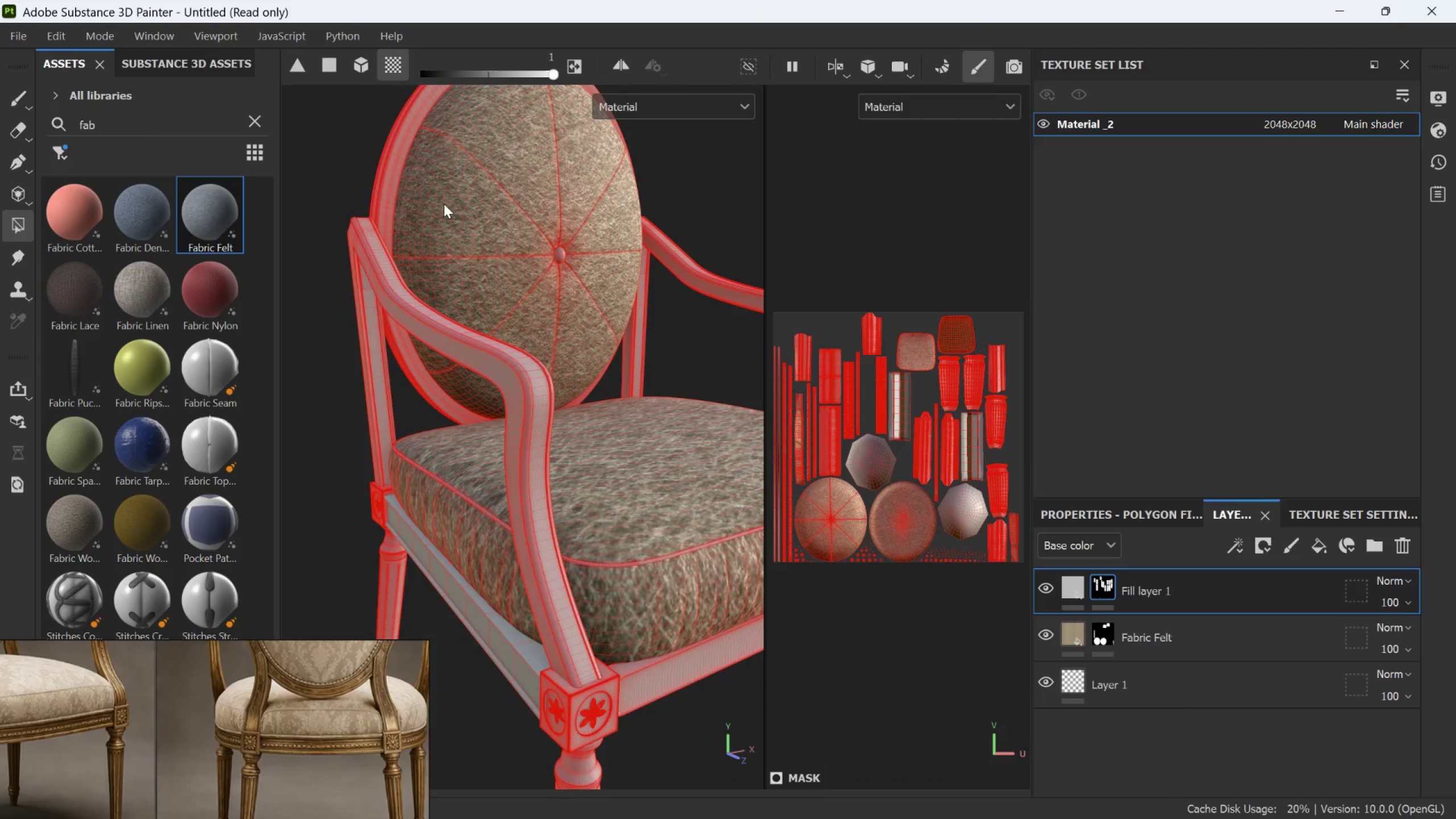 
scroll: coordinate [679, 202], scroll_direction: down, amount: 8.0
 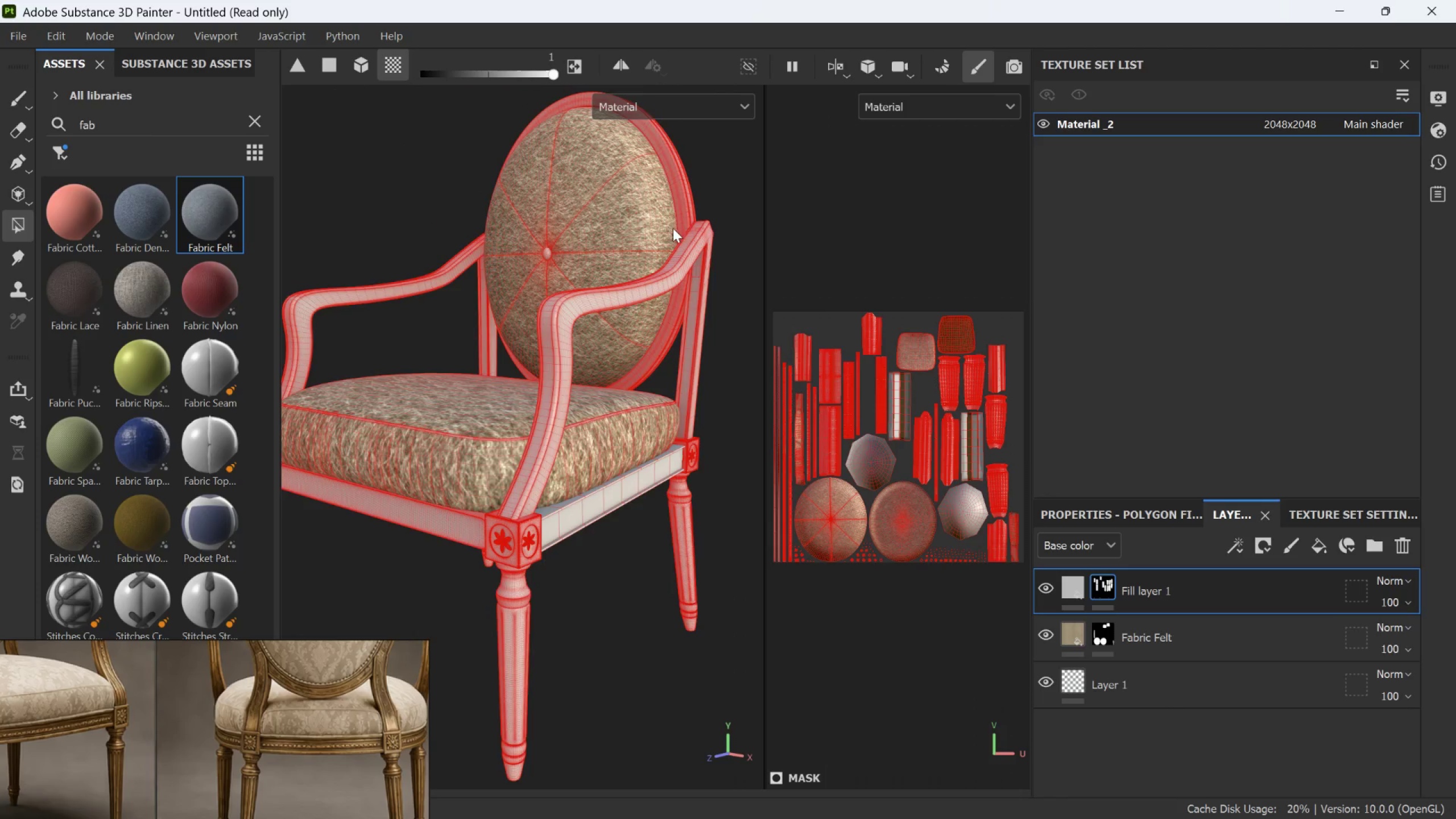 
scroll: coordinate [419, 179], scroll_direction: up, amount: 2.0
 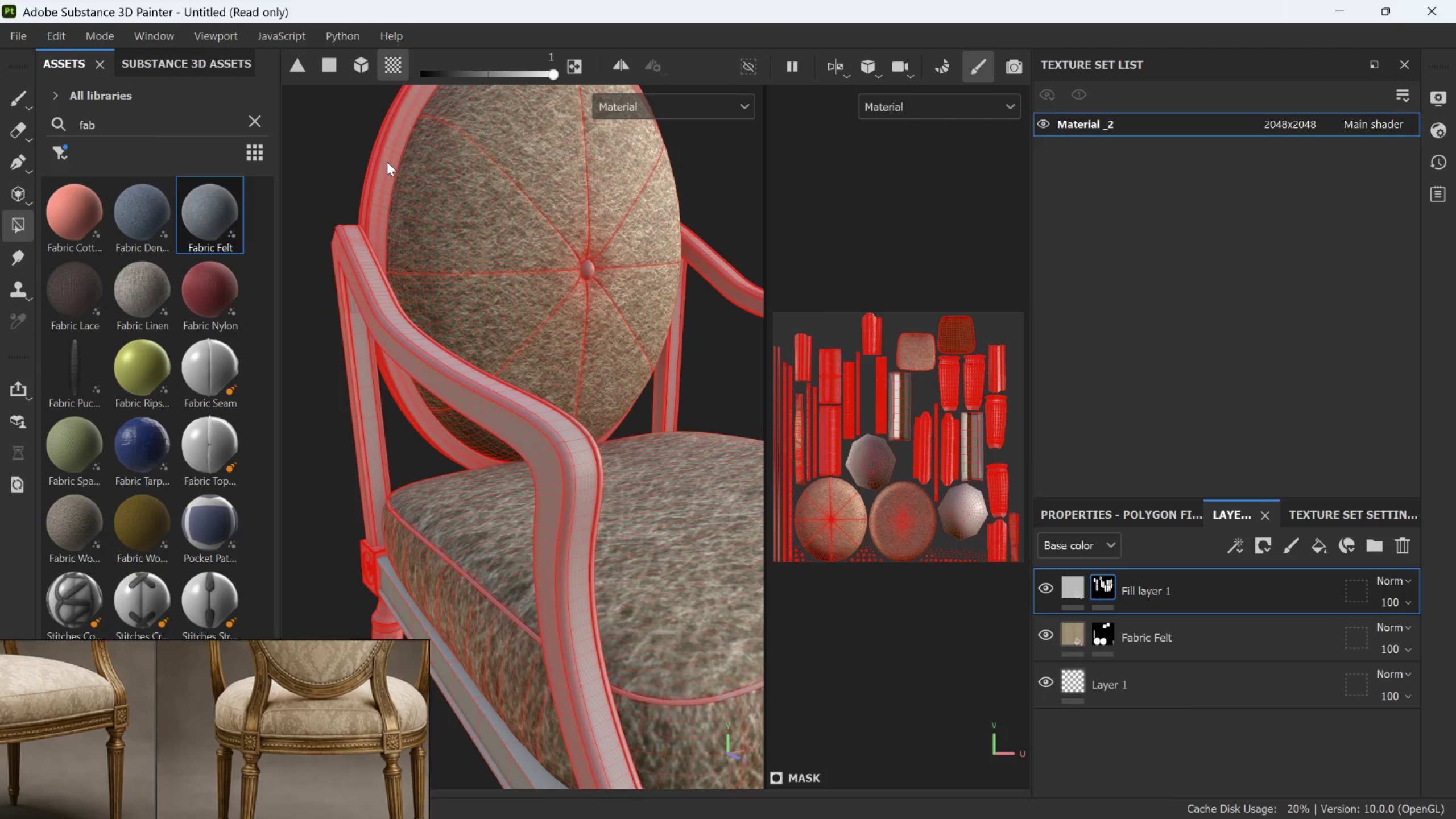 
double_click([387, 162])
 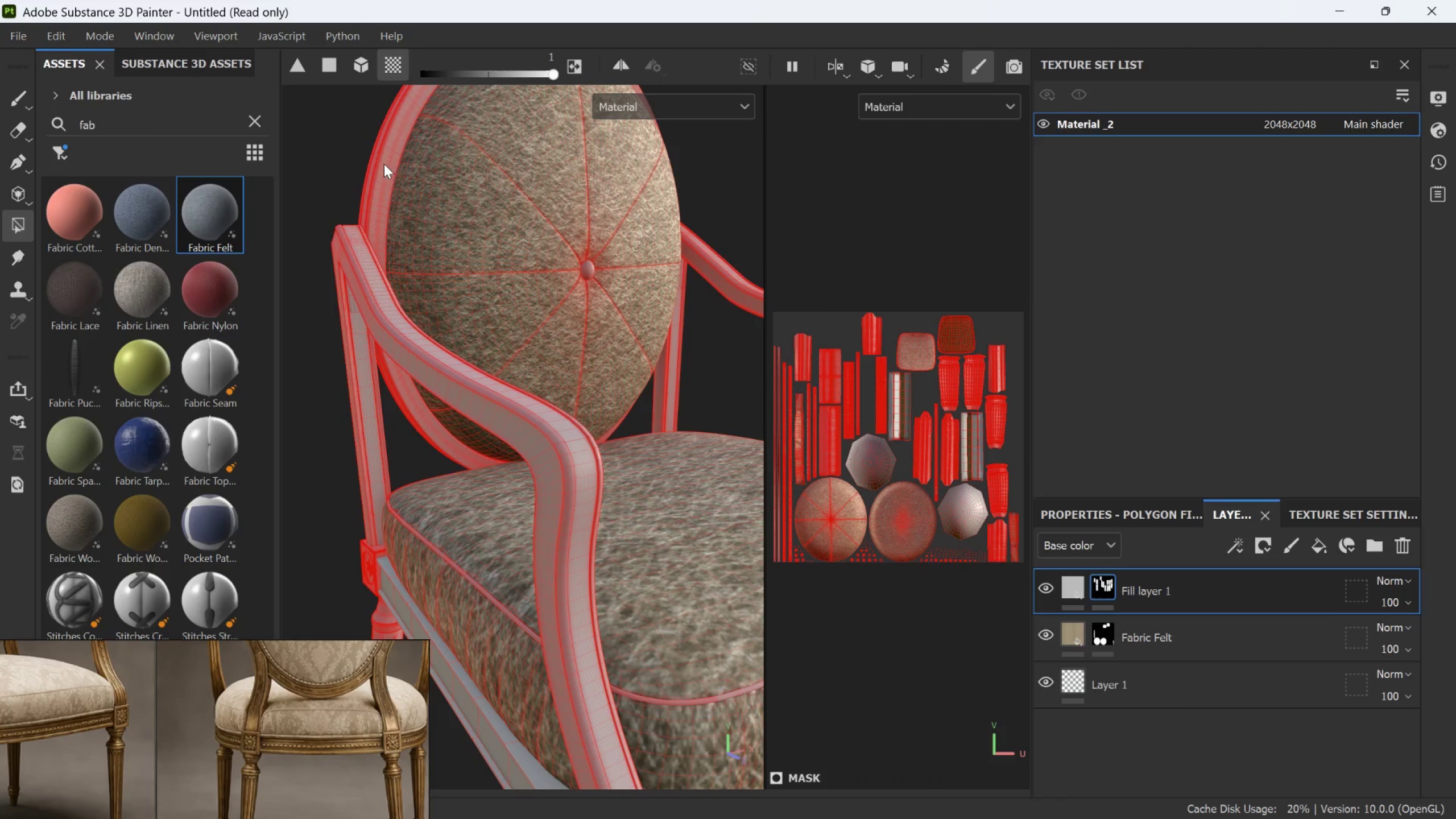 
triple_click([382, 164])
 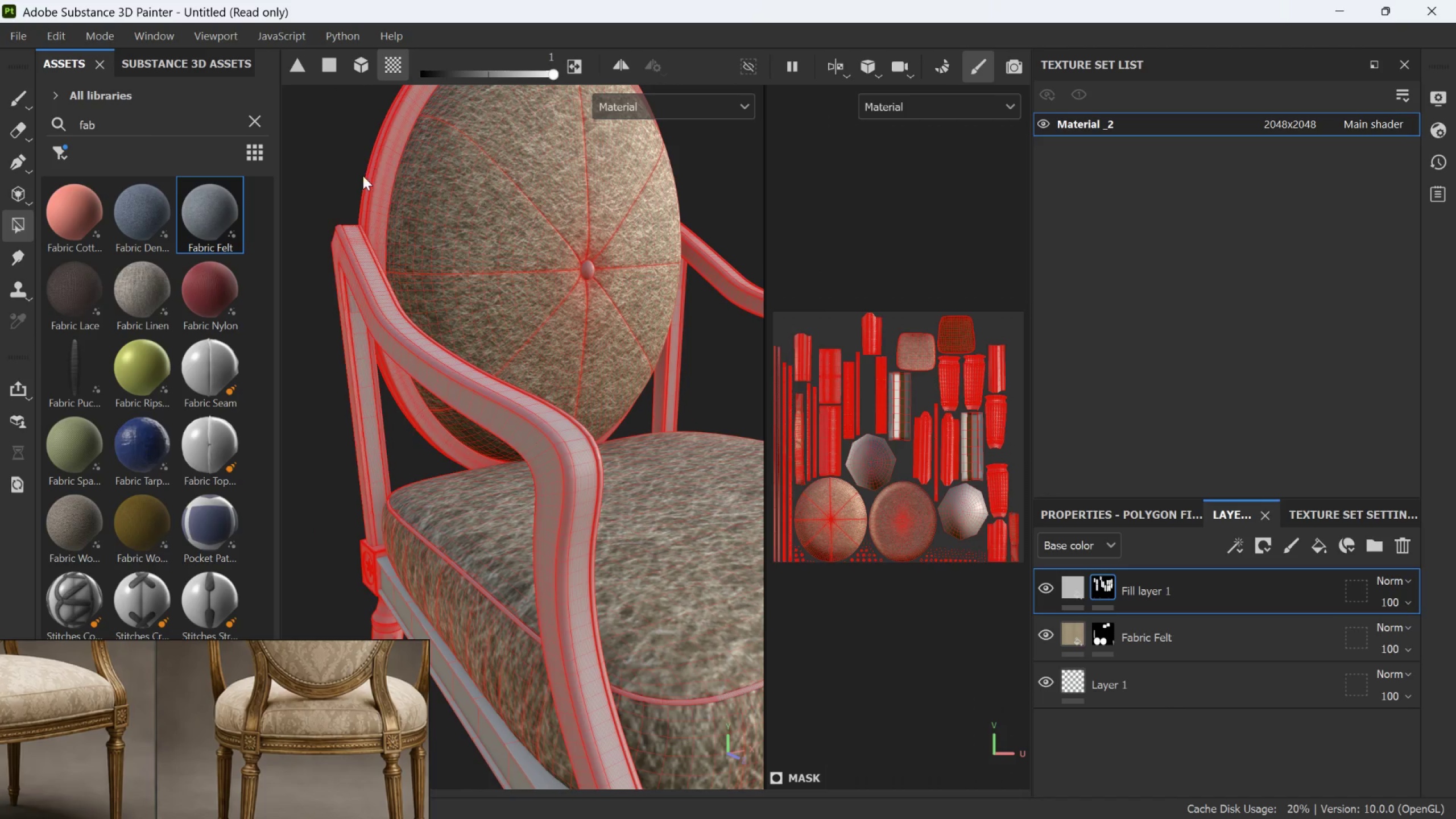 
double_click([359, 183])
 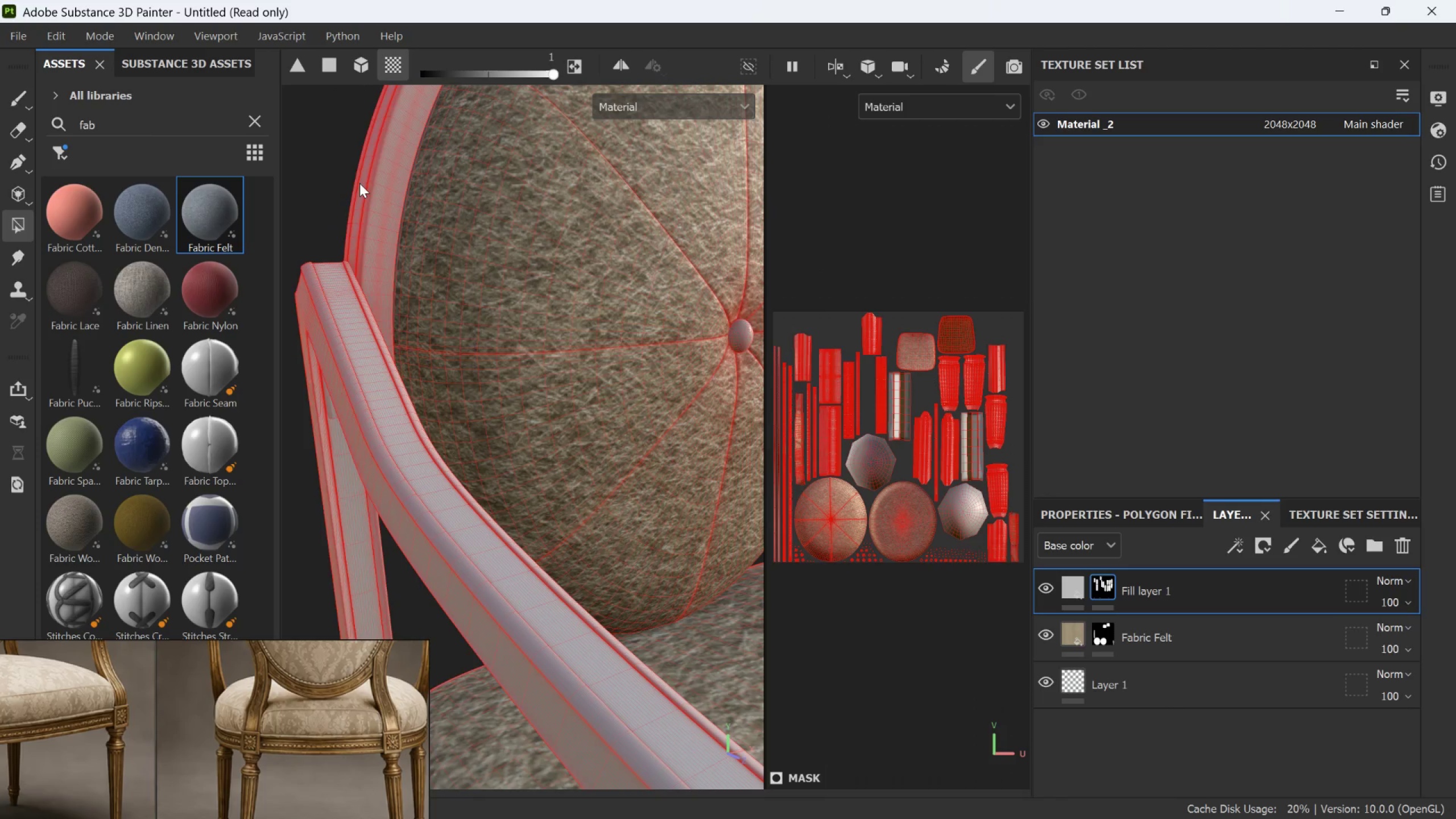 
scroll: coordinate [375, 183], scroll_direction: up, amount: 6.0
 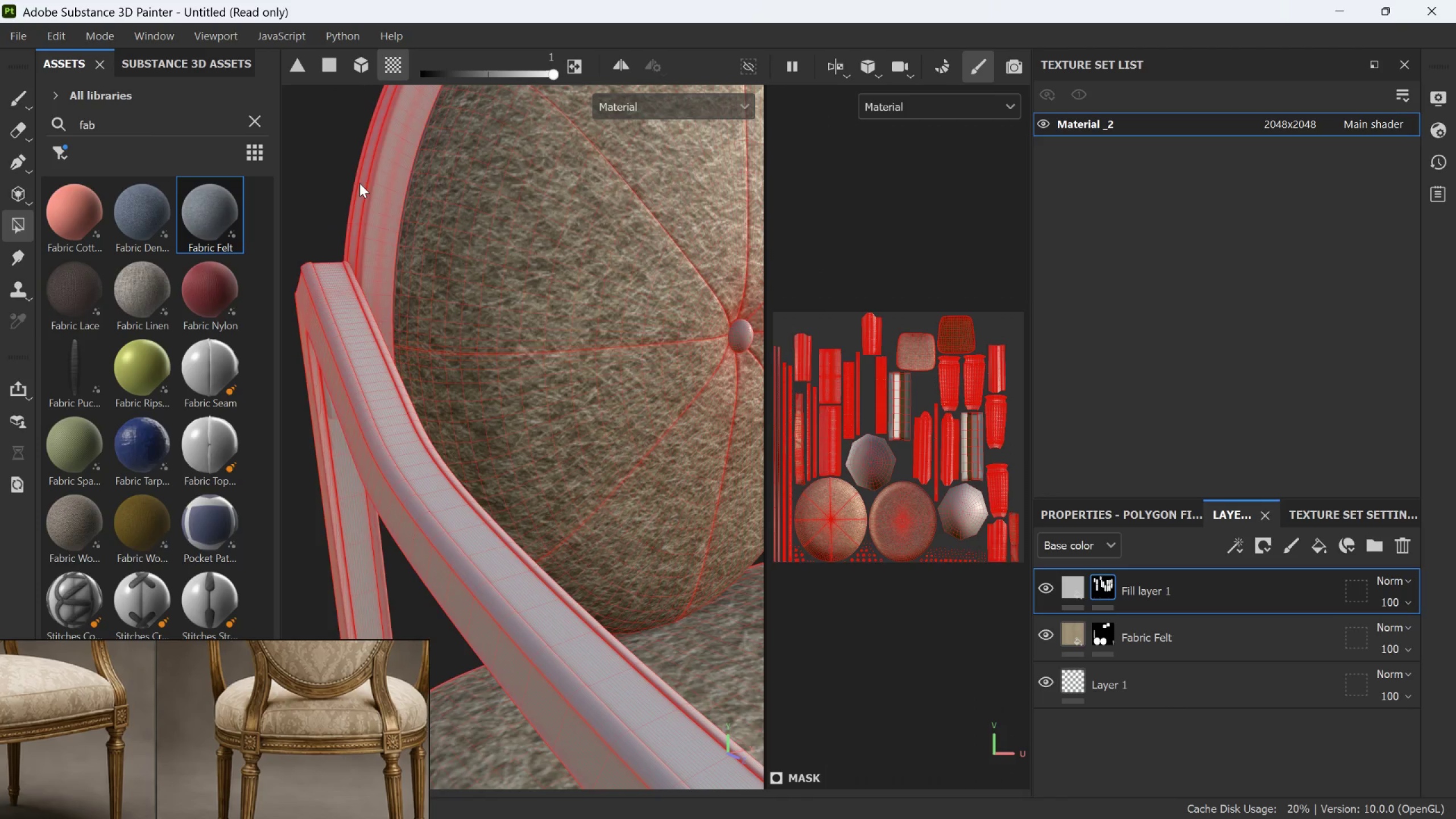 
triple_click([359, 183])
 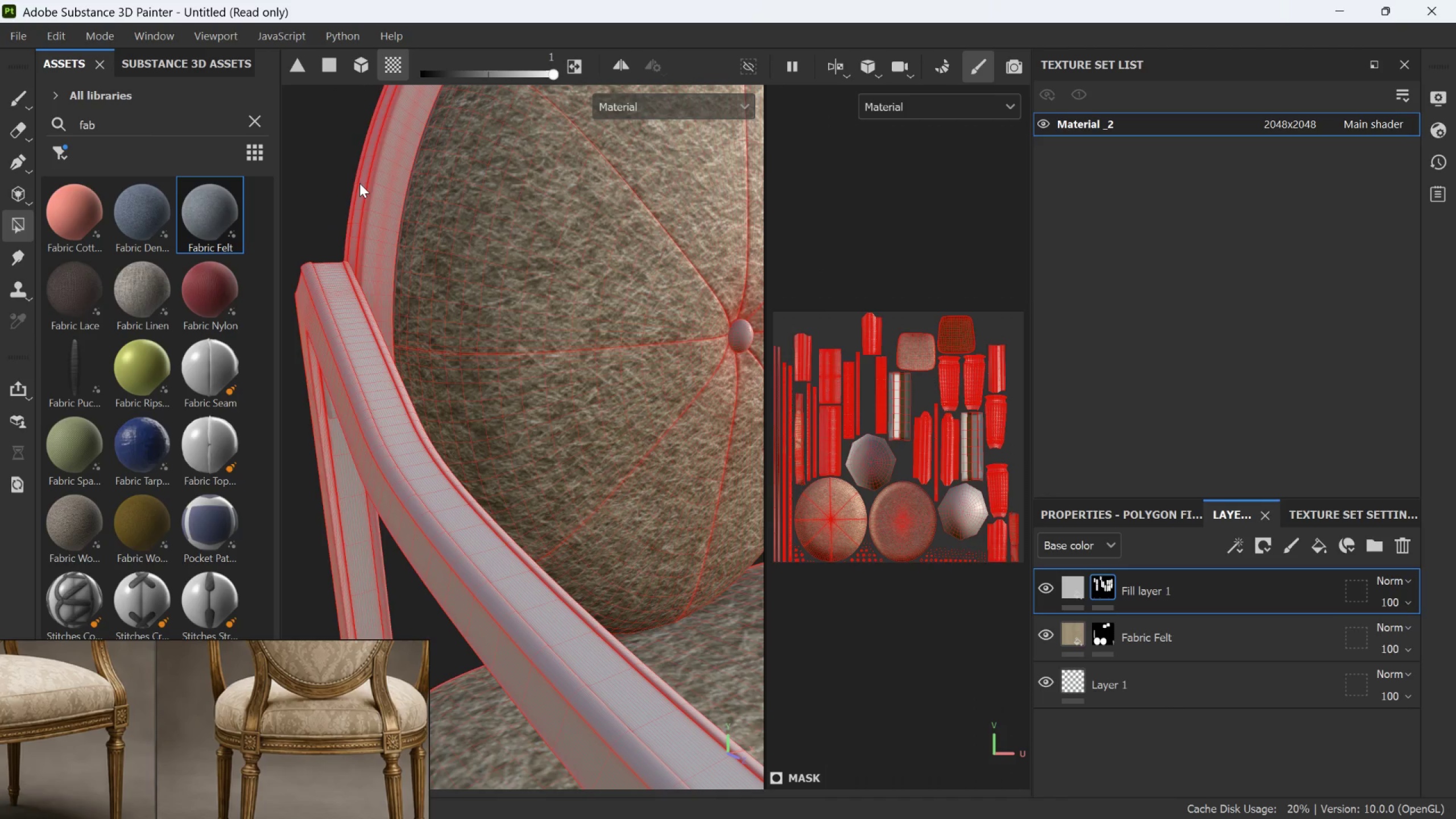 
scroll: coordinate [498, 344], scroll_direction: down, amount: 17.0
 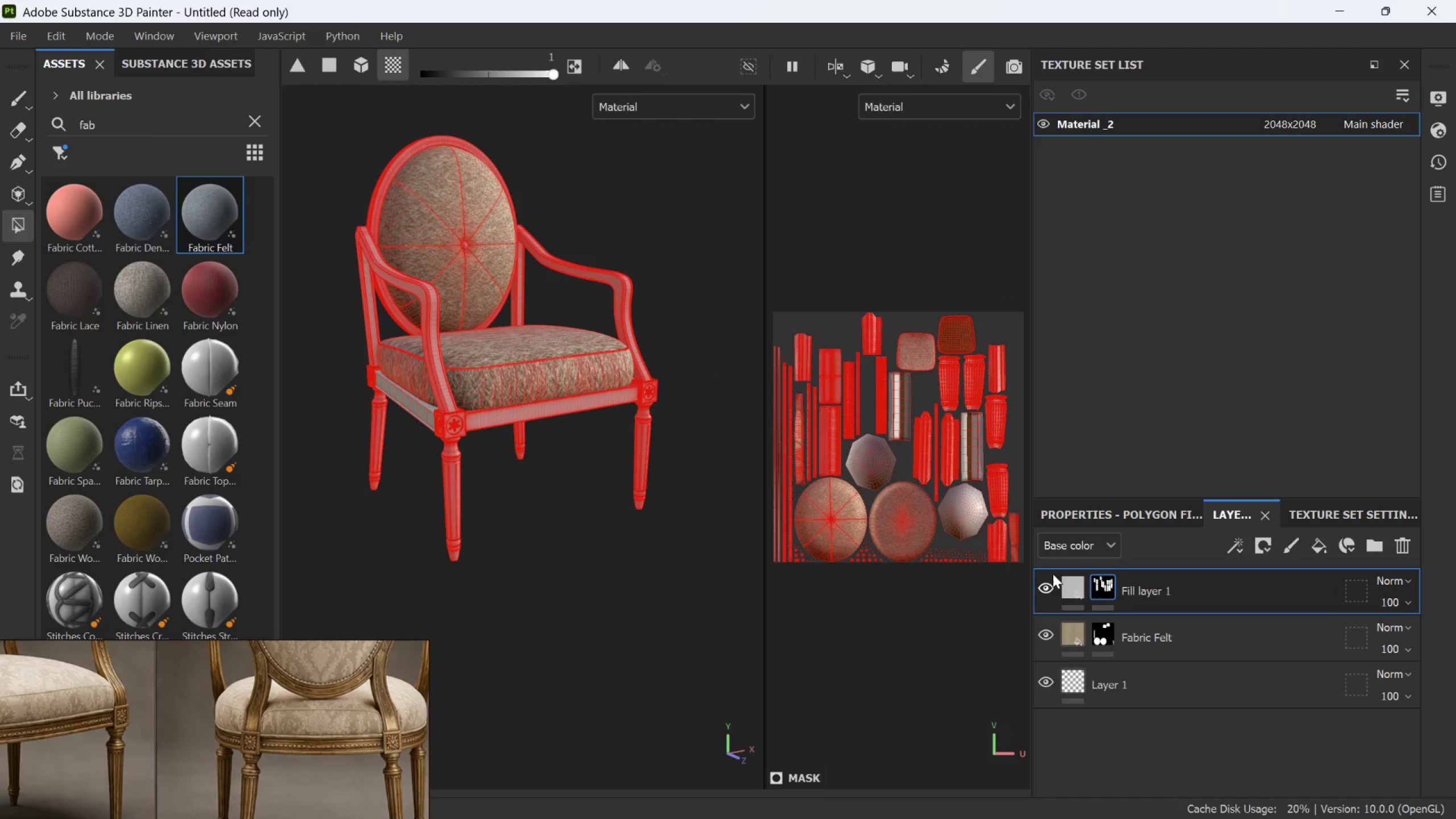 
left_click([1062, 584])
 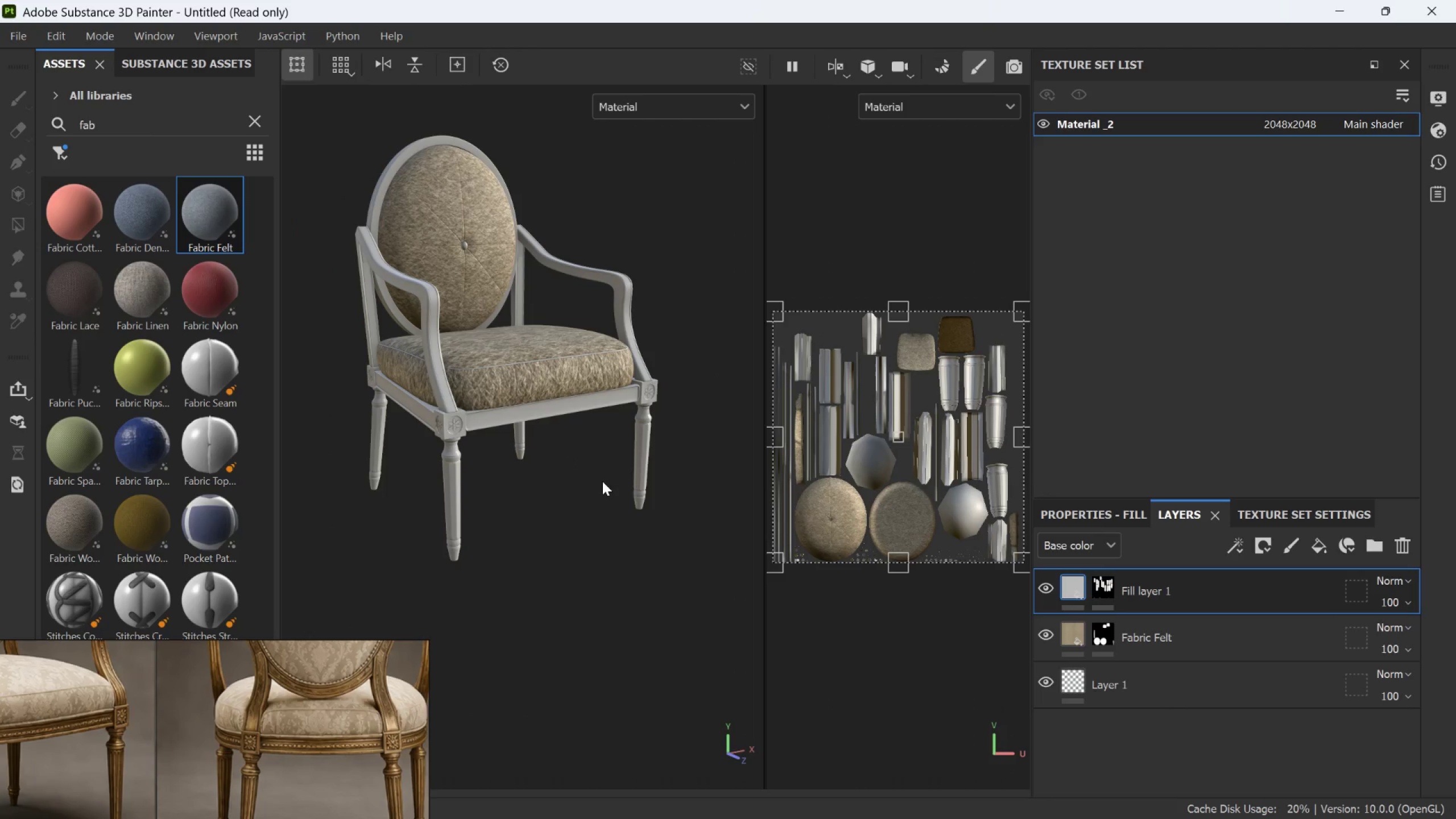 
hold_key(key=AltLeft, duration=0.89)
left_click_drag(start_coordinate=[603, 486], to_coordinate=[470, 462])
 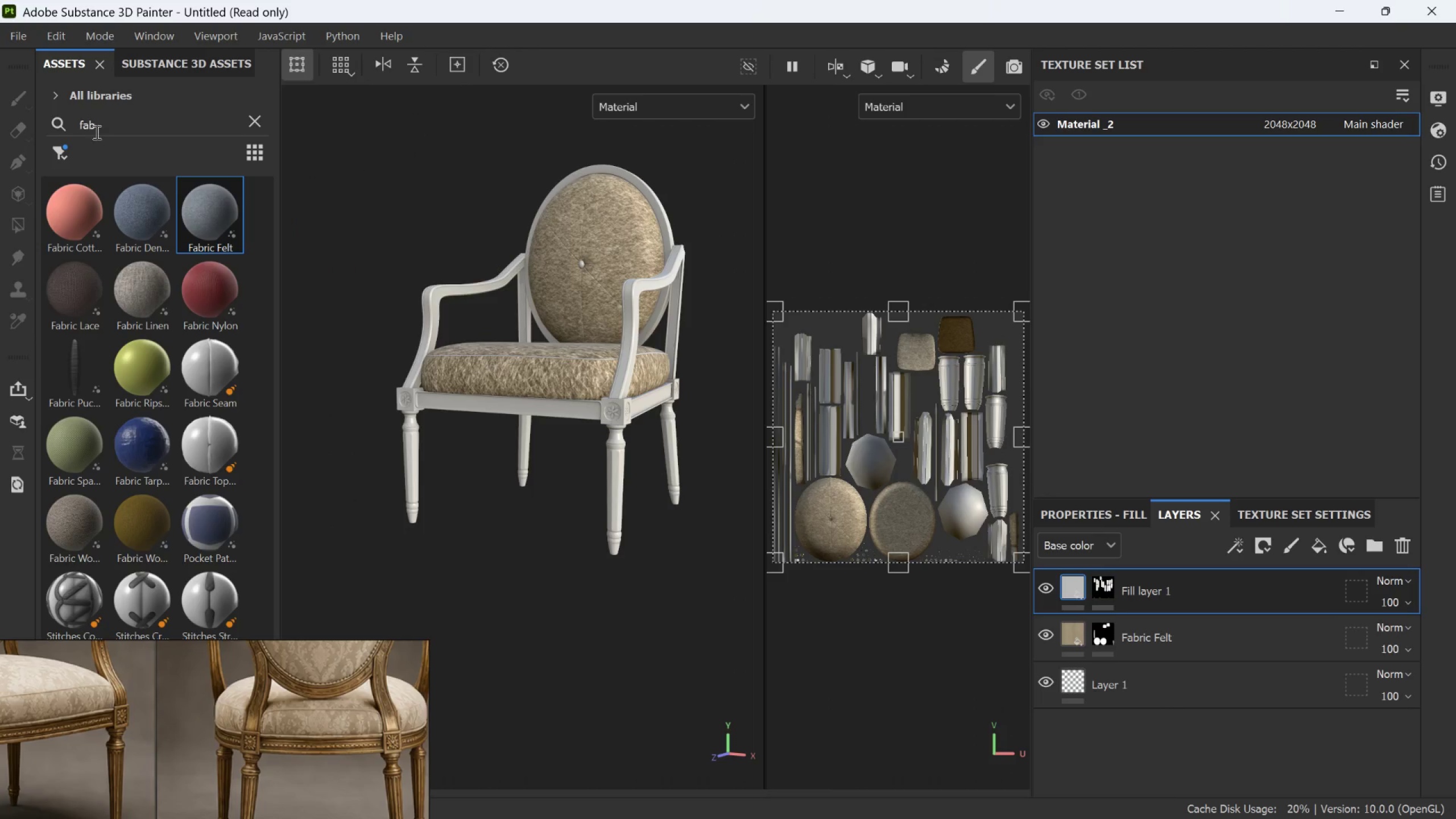 
scroll: coordinate [603, 478], scroll_direction: down, amount: 1.0
 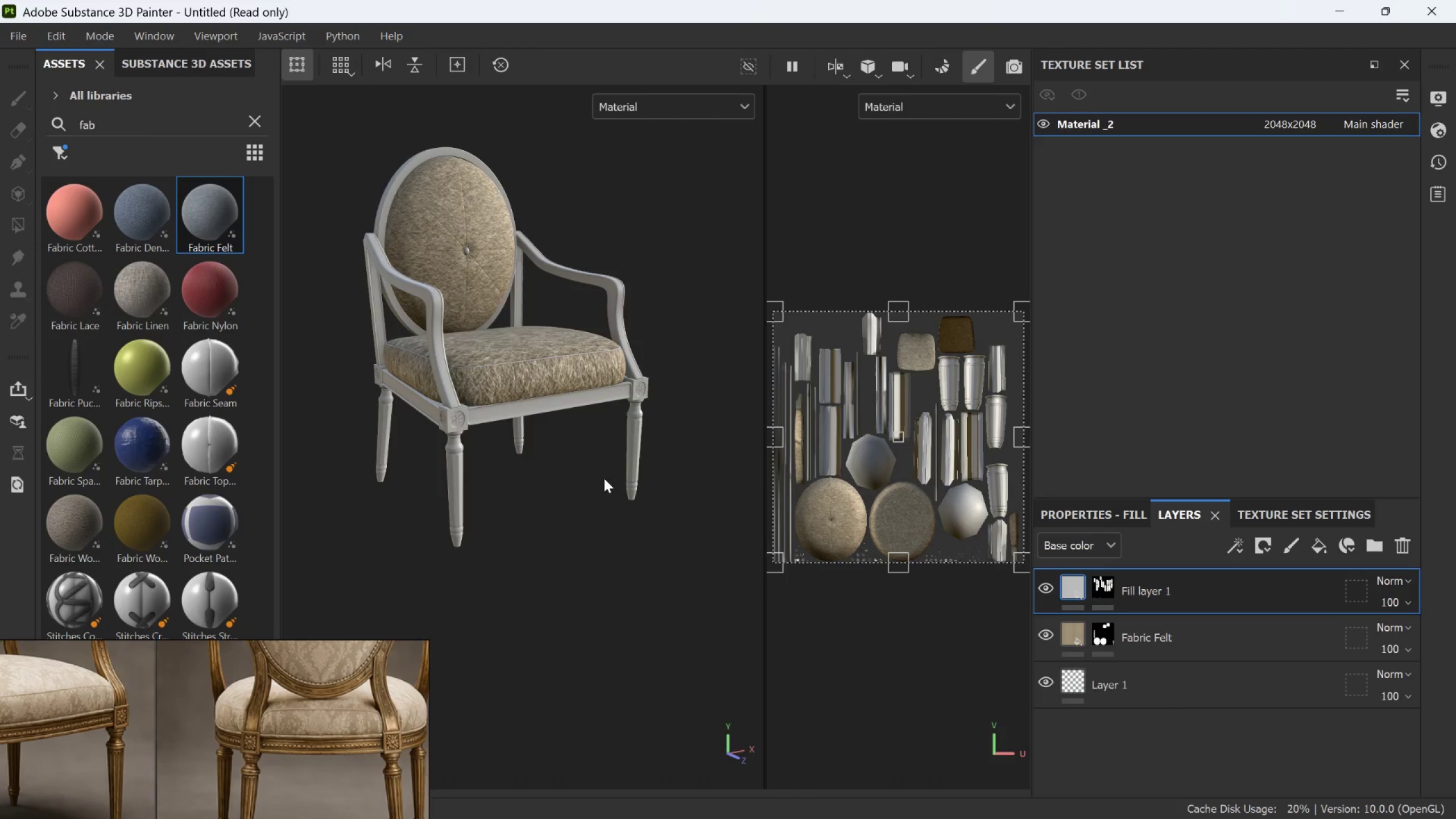 
double_click([96, 131])
 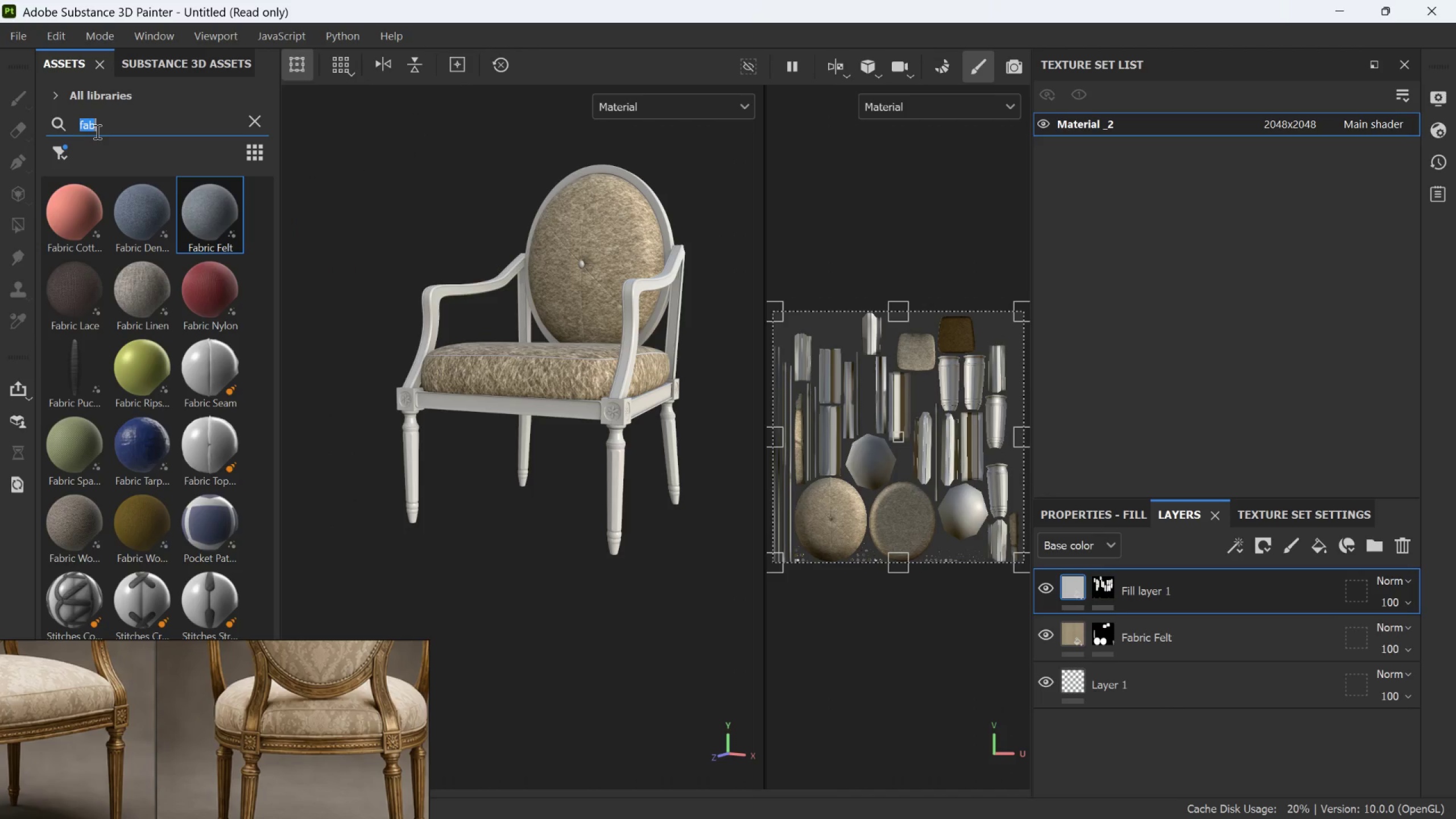 
type(woo)
 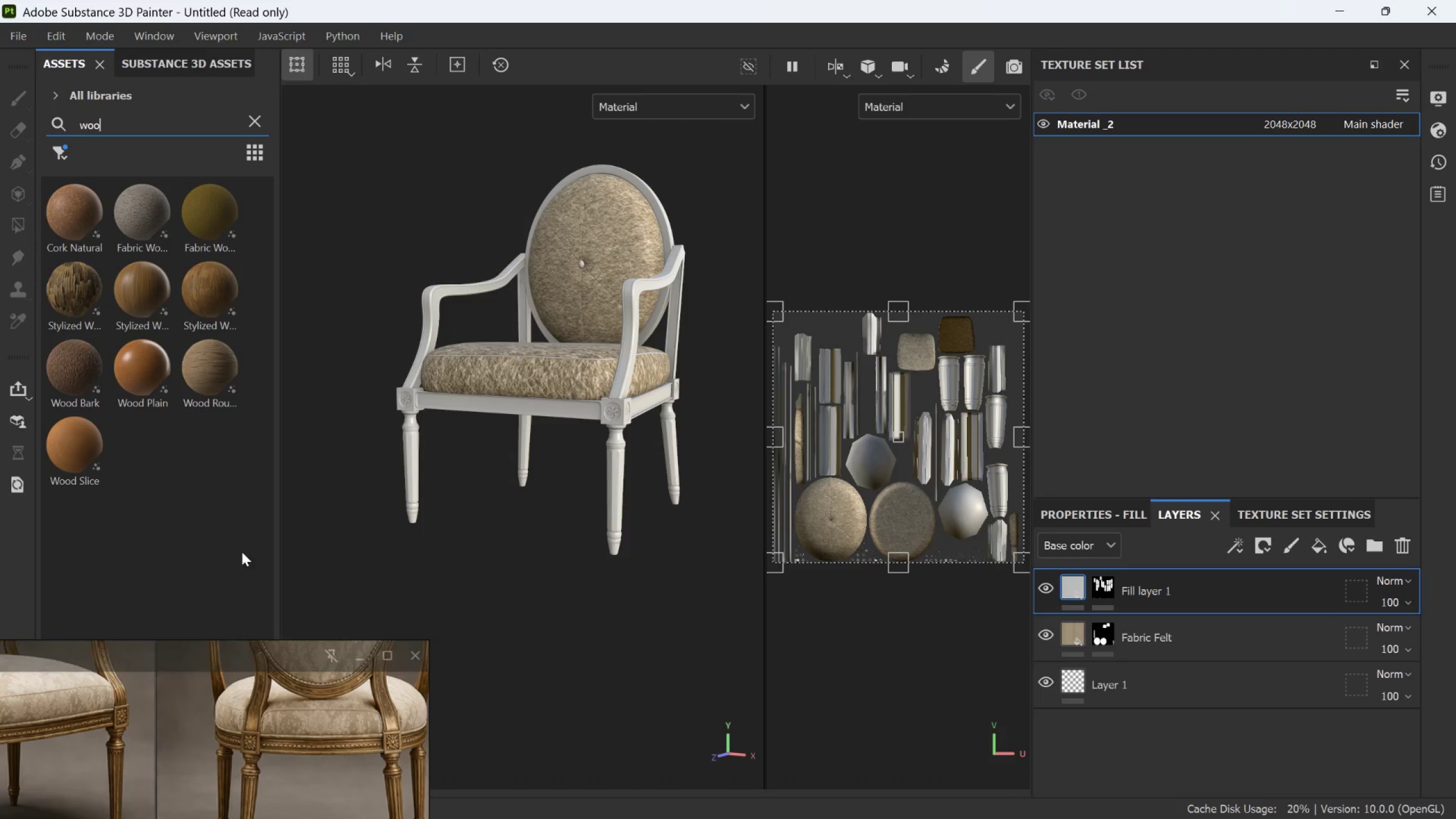 
scroll: coordinate [67, 454], scroll_direction: up, amount: 1.0
 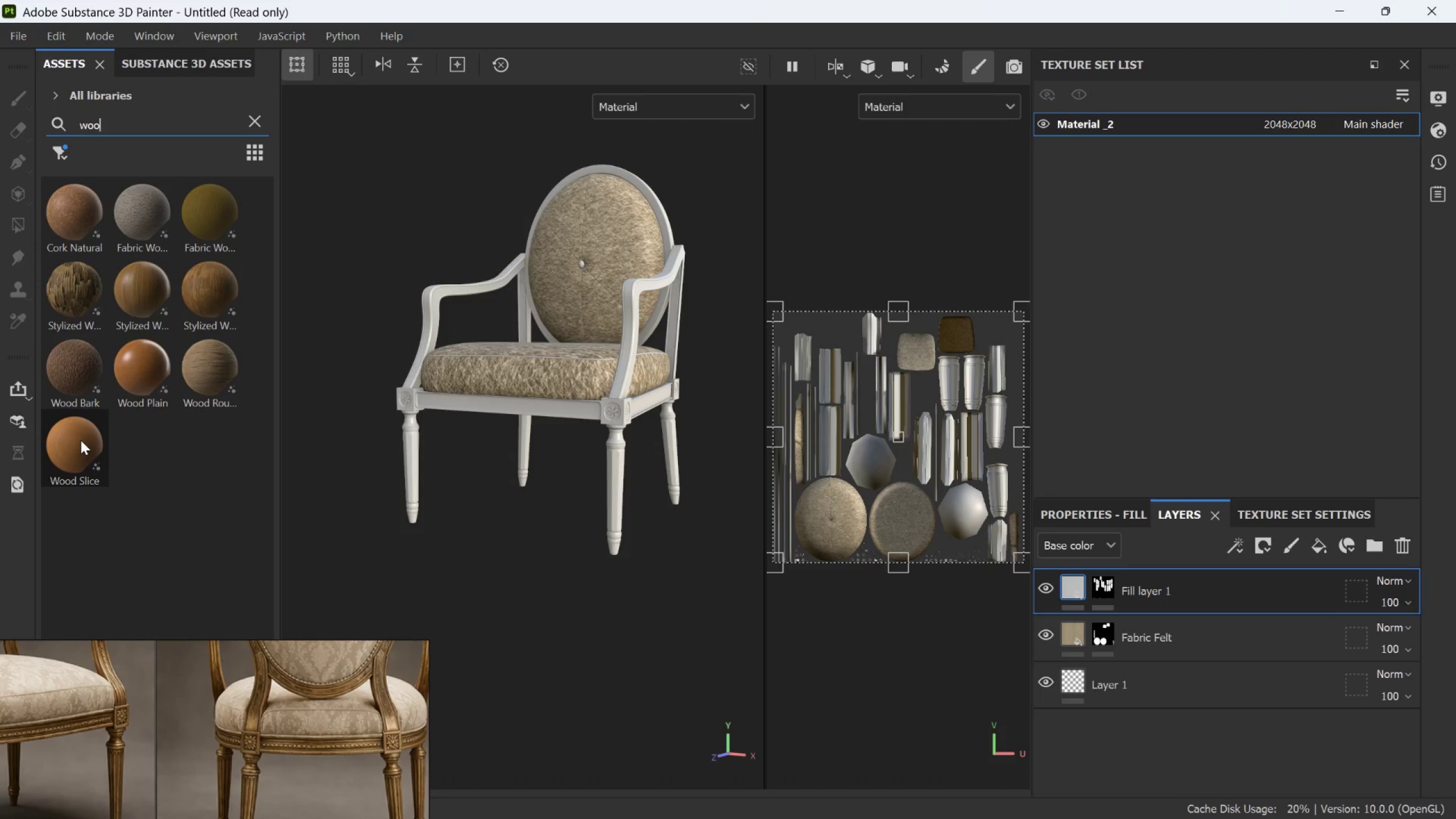 
mouse_move([85, 424])
 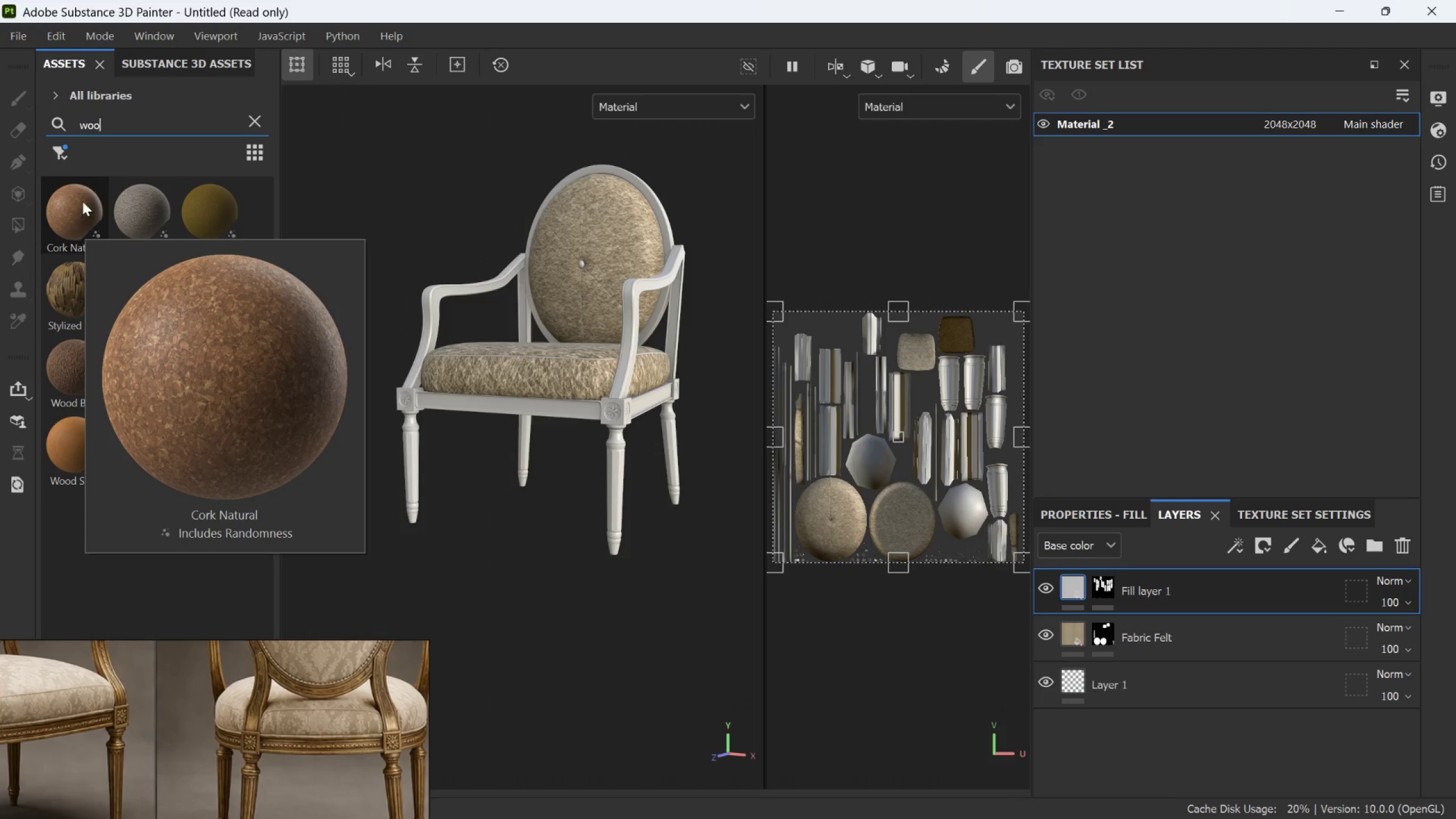 
left_click([59, 156])
 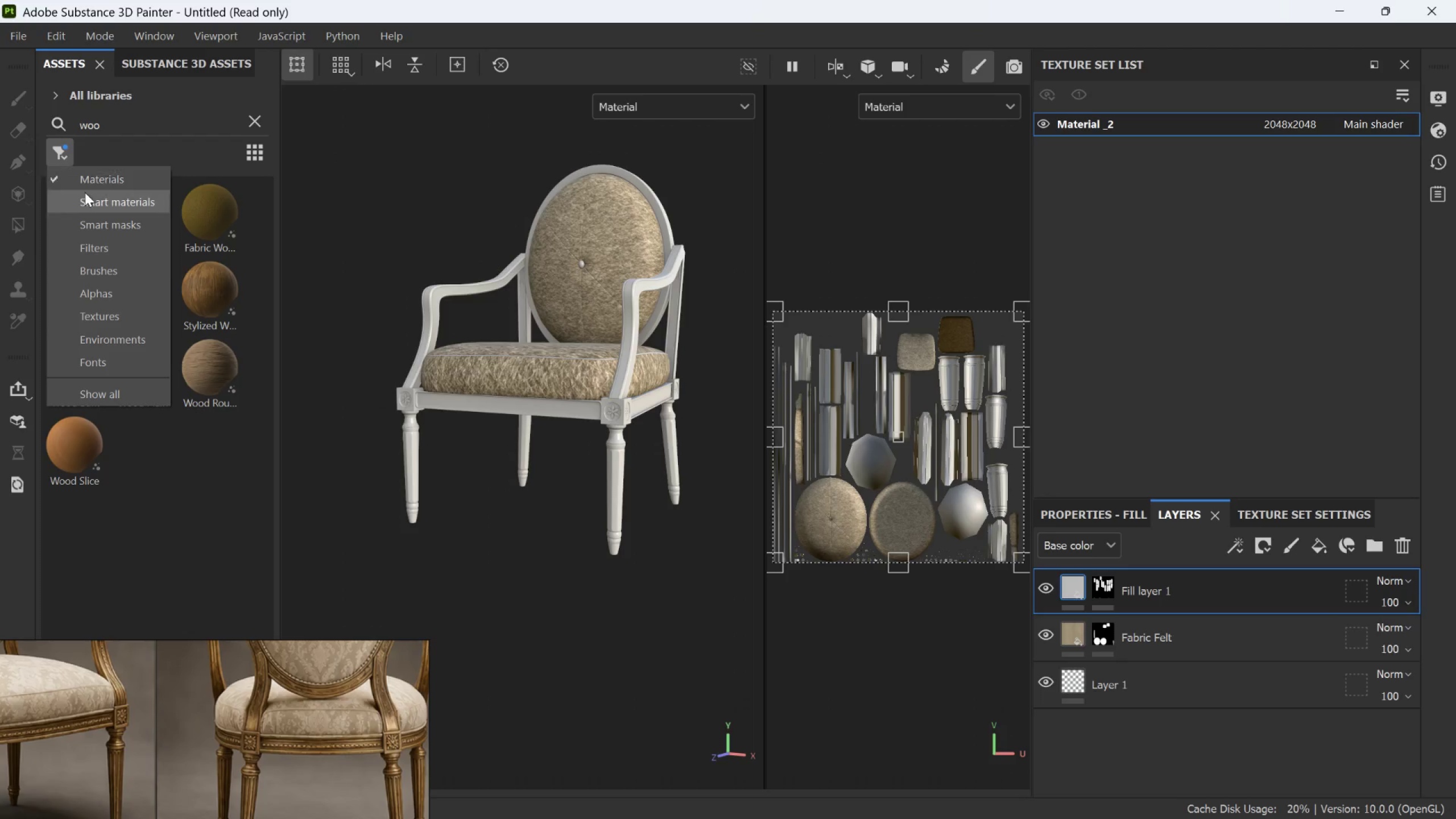 
left_click([85, 197])
 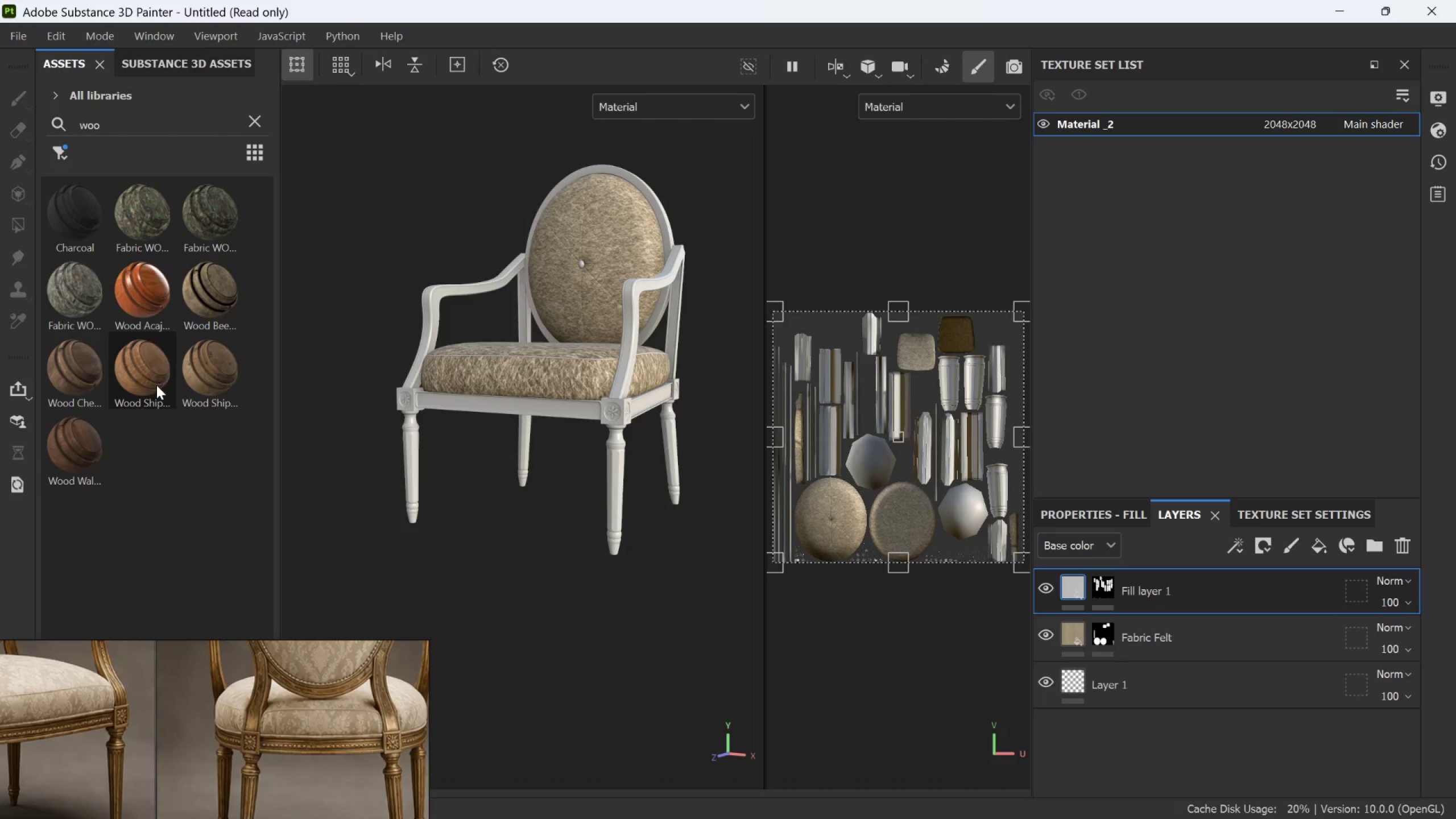 
mouse_move([164, 287])
 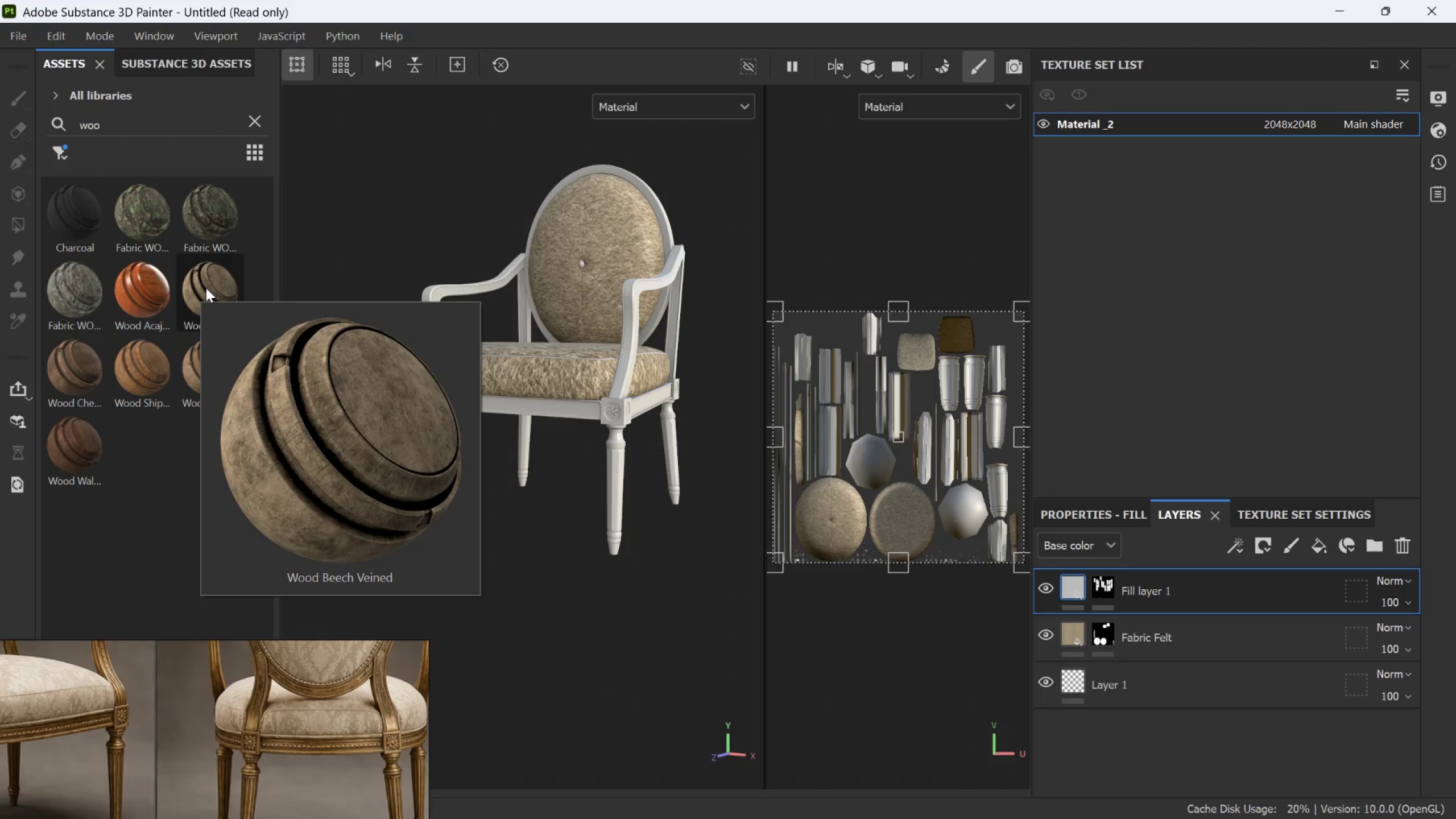 
mouse_move([142, 331])
 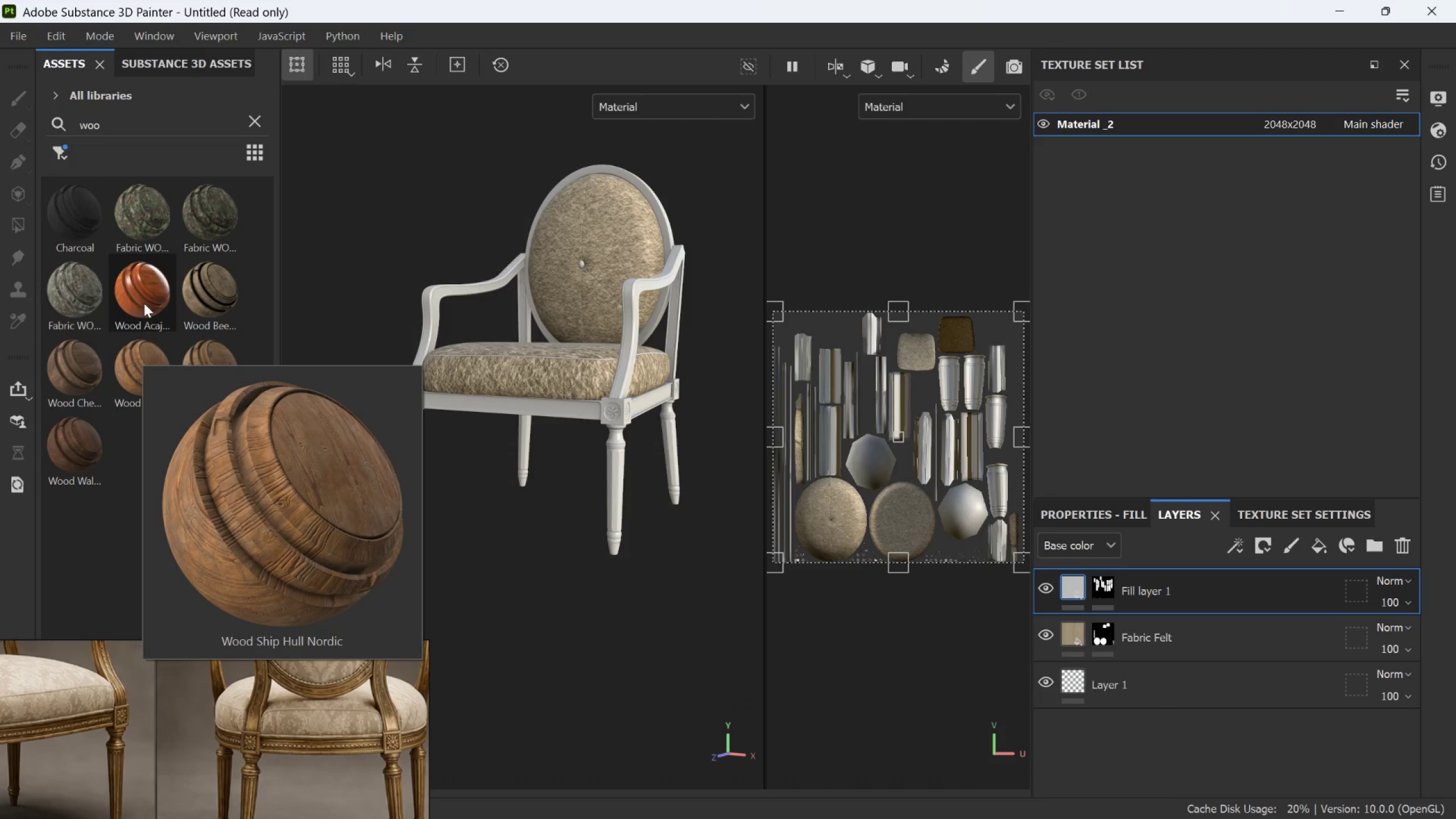 
mouse_move([136, 324])
 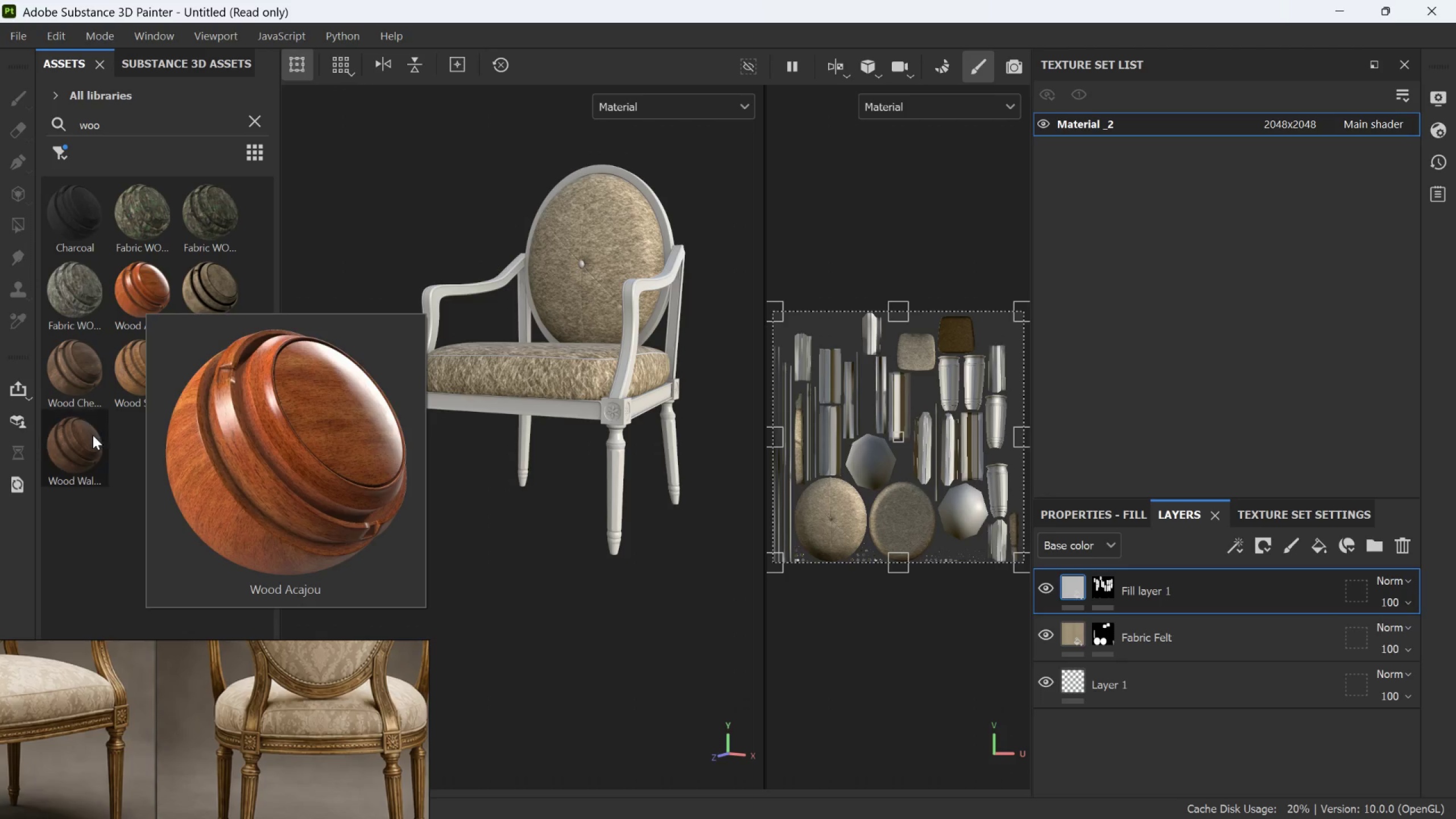 
mouse_move([93, 428])
 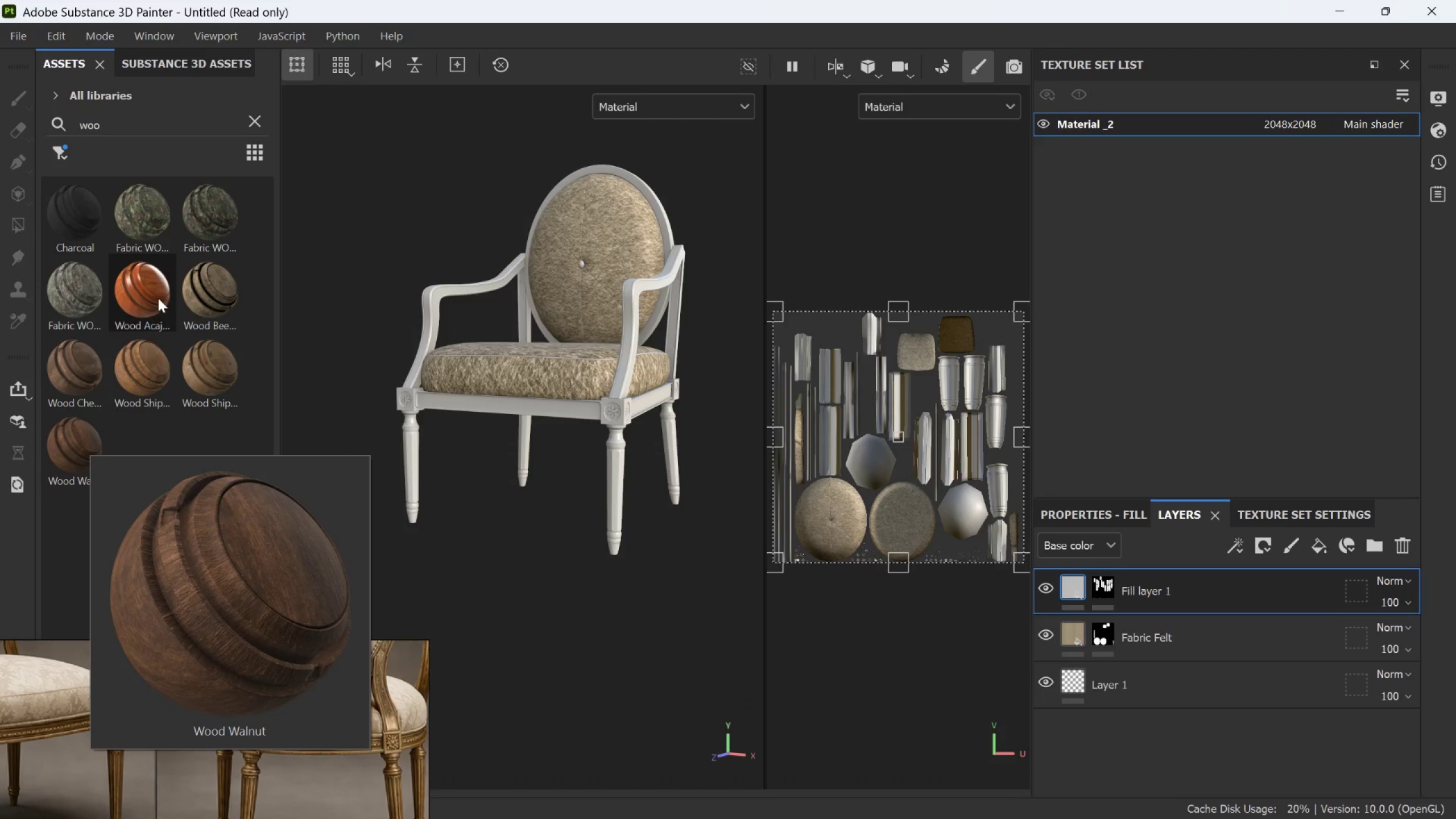 
mouse_move([173, 286])
 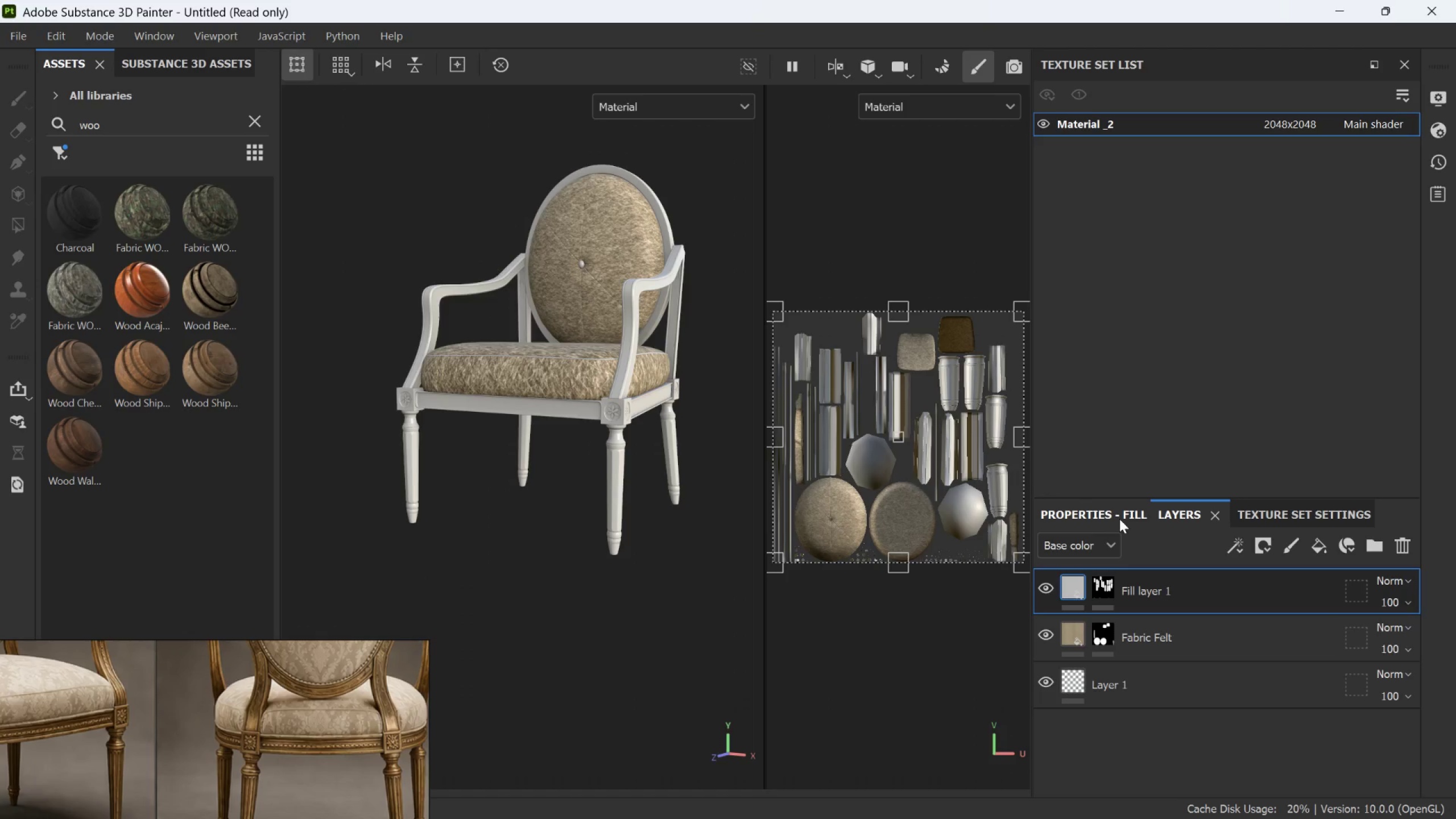 
left_click([1120, 518])
 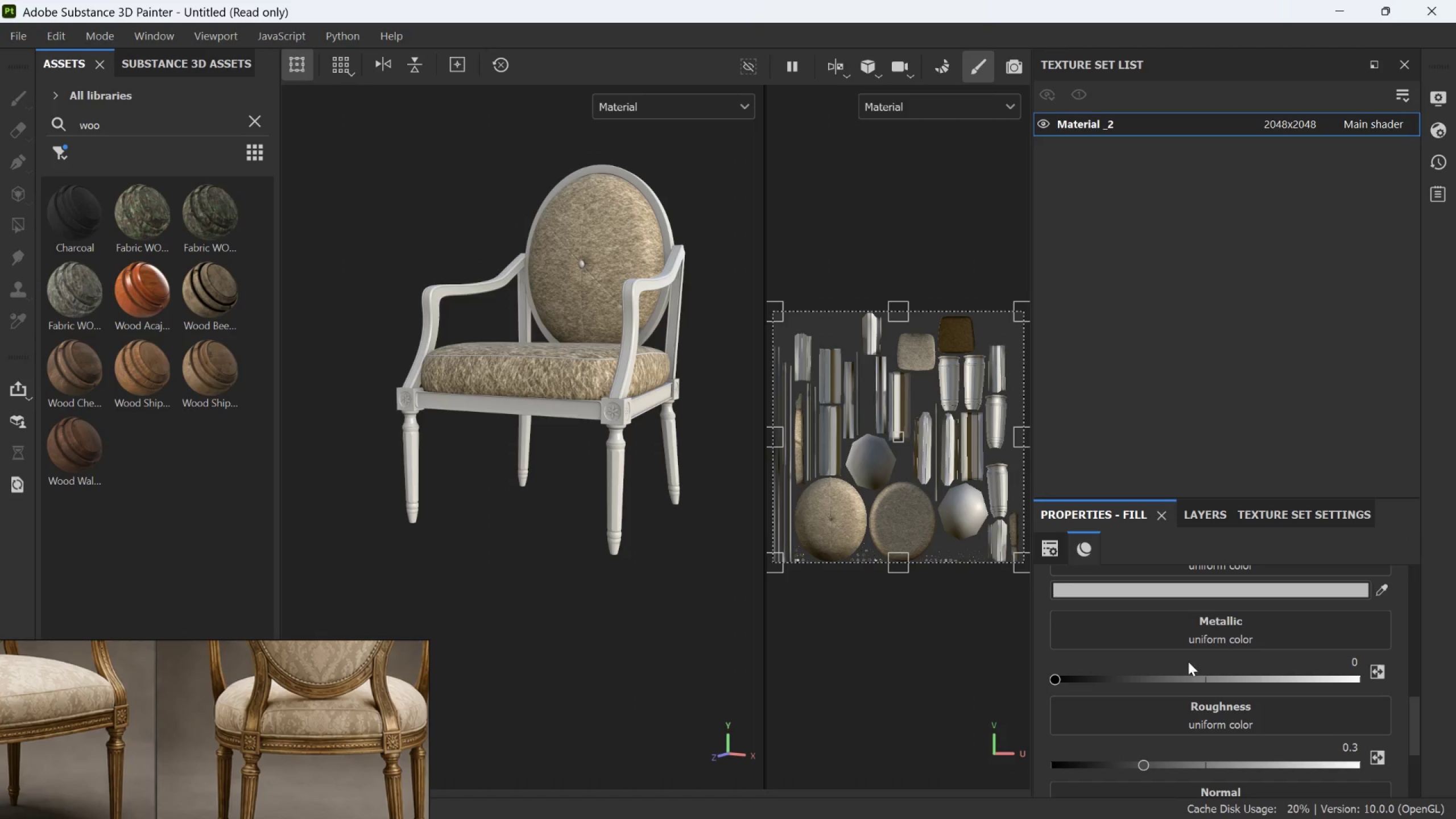 
scroll: coordinate [1226, 676], scroll_direction: up, amount: 3.0
 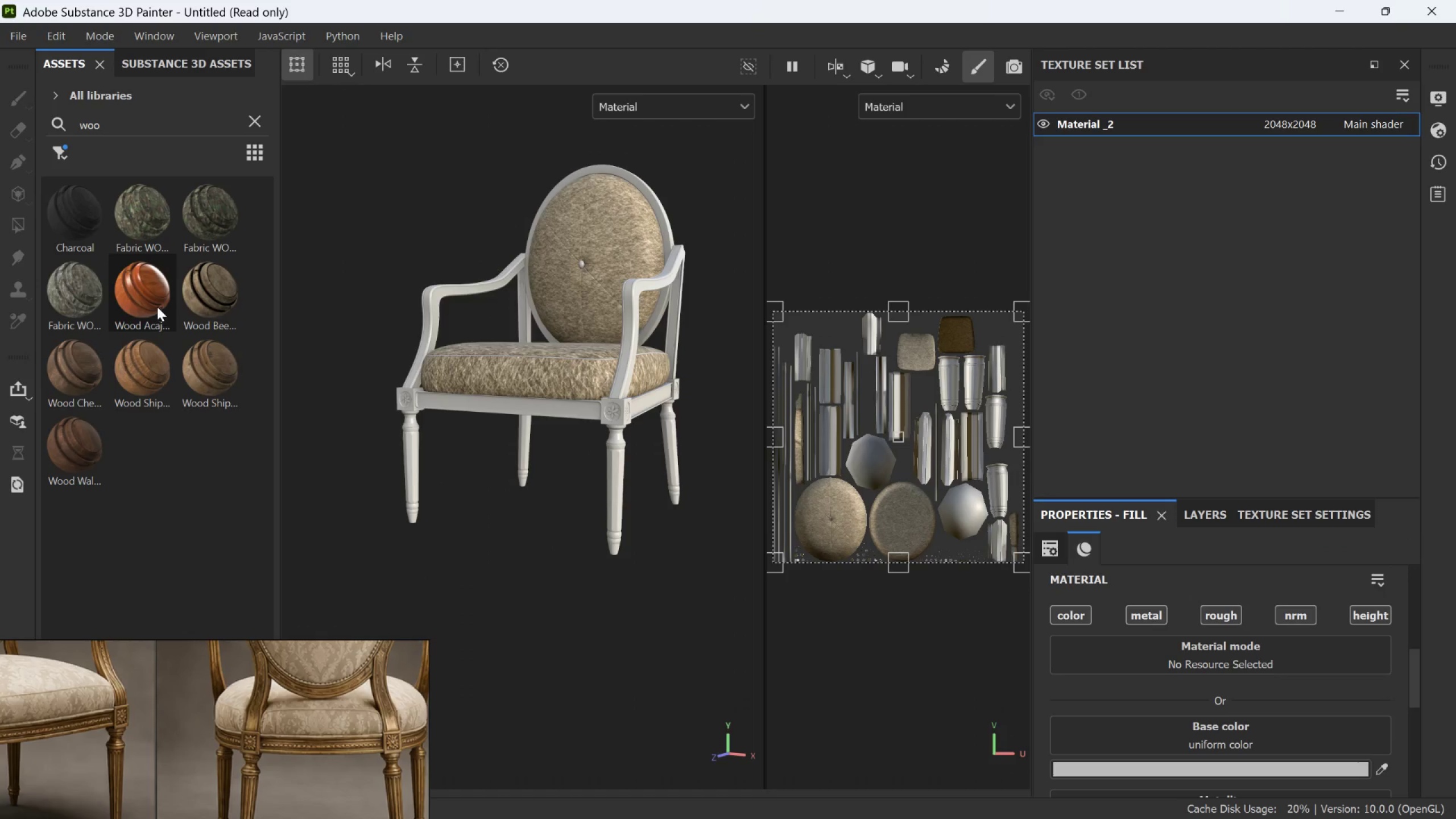 
left_click_drag(start_coordinate=[154, 301], to_coordinate=[824, 428])
 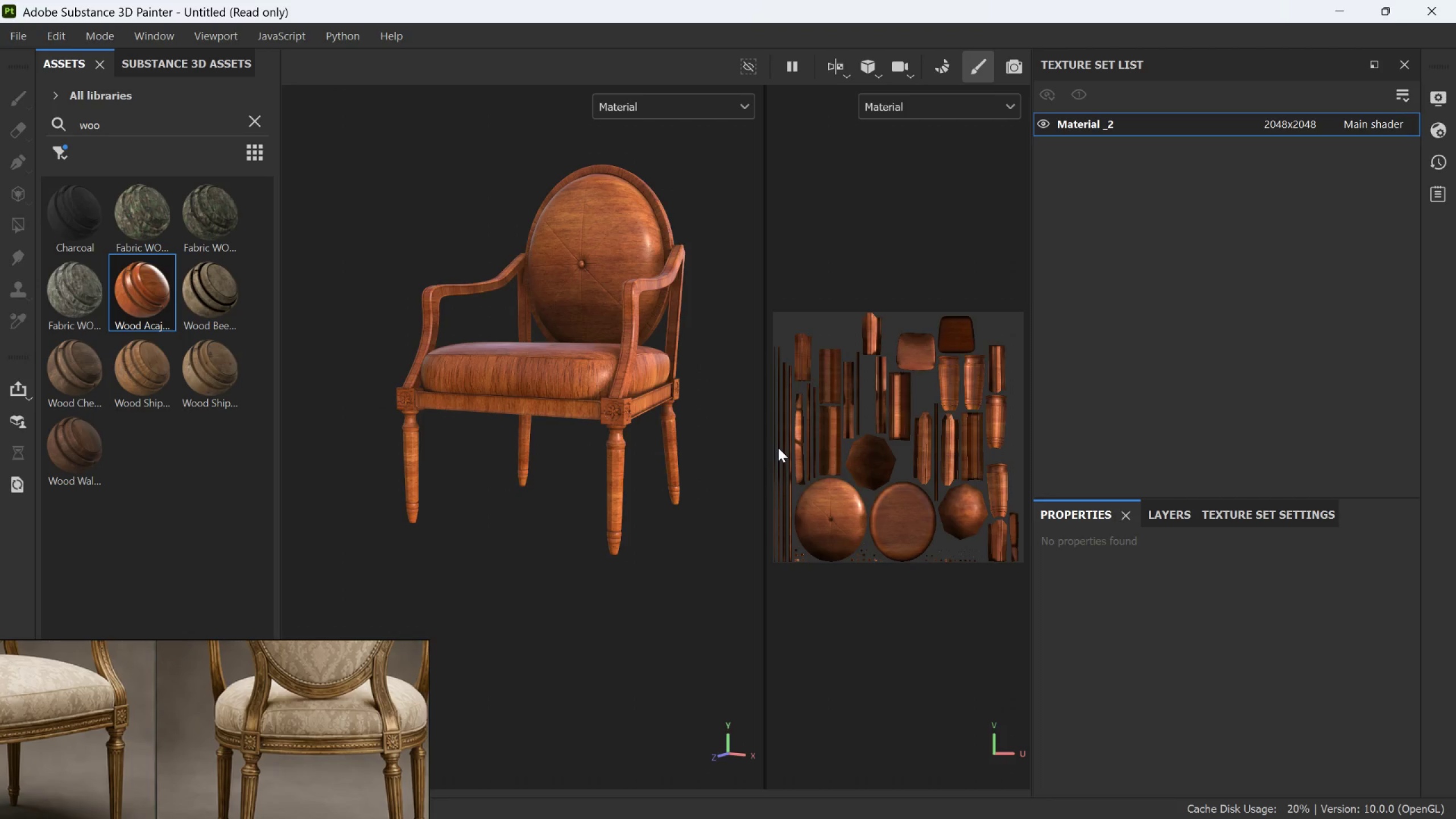 
key(Control+Z)
 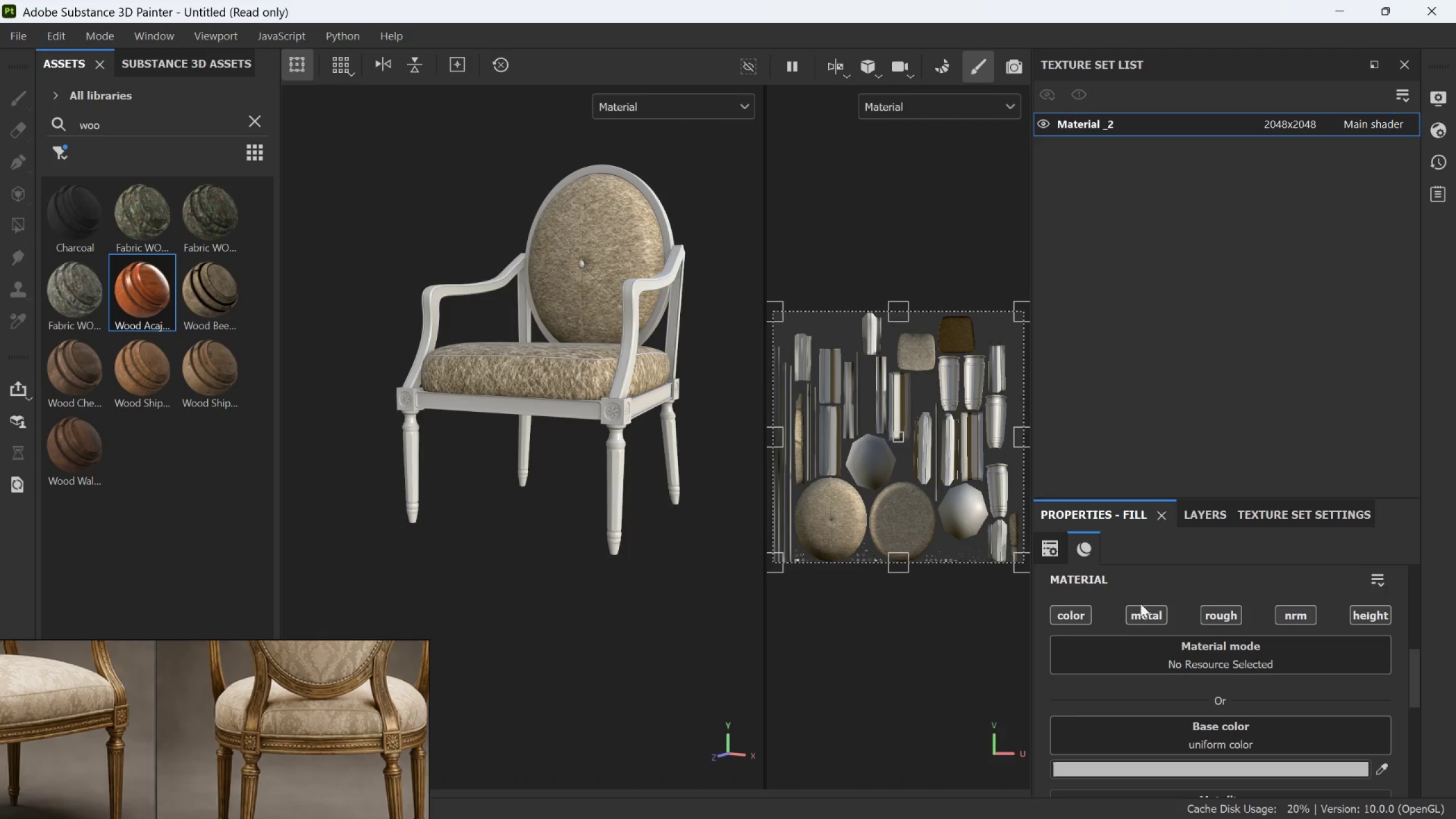 
left_click([1218, 513])
 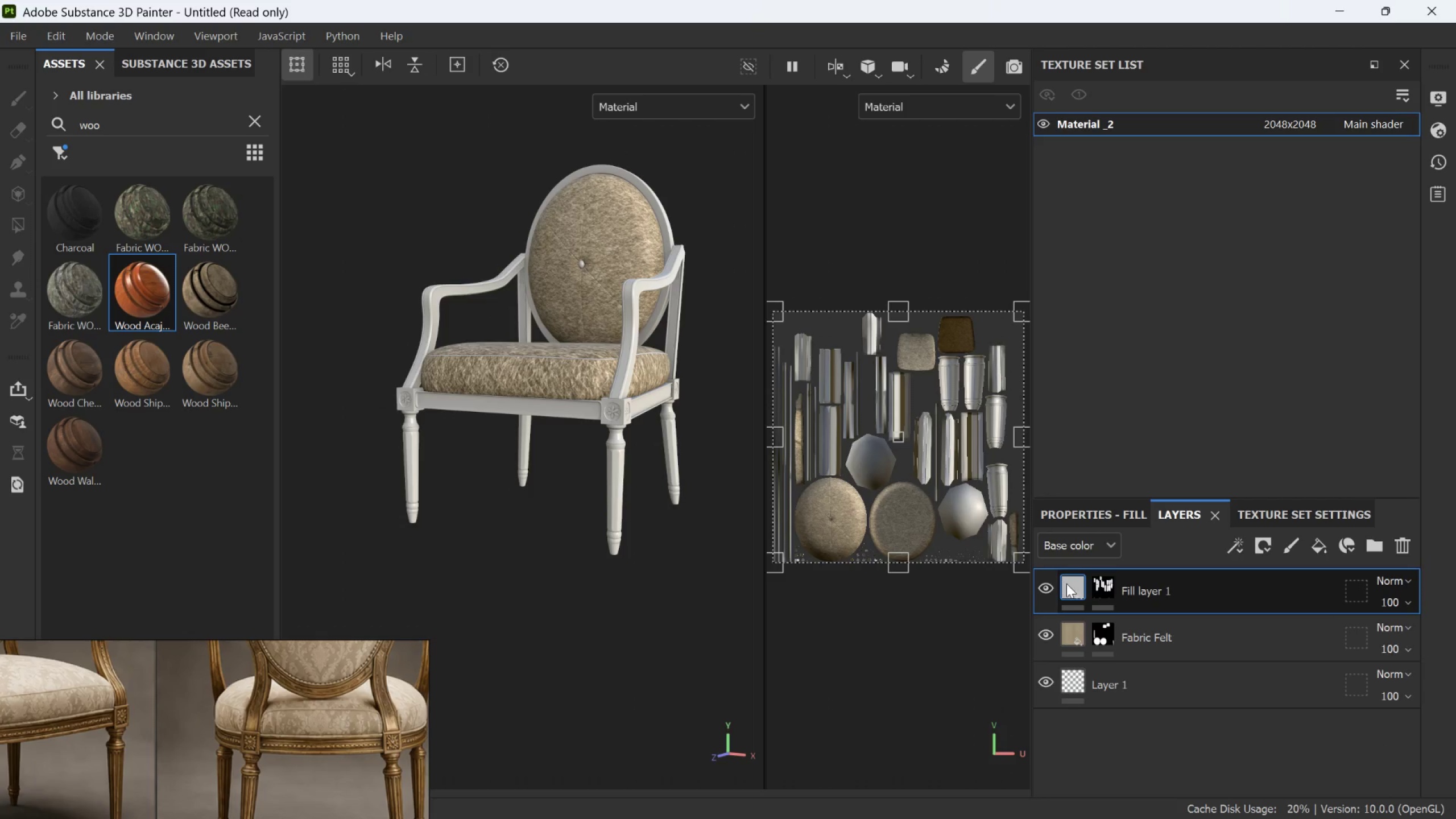 
left_click([1067, 584])
 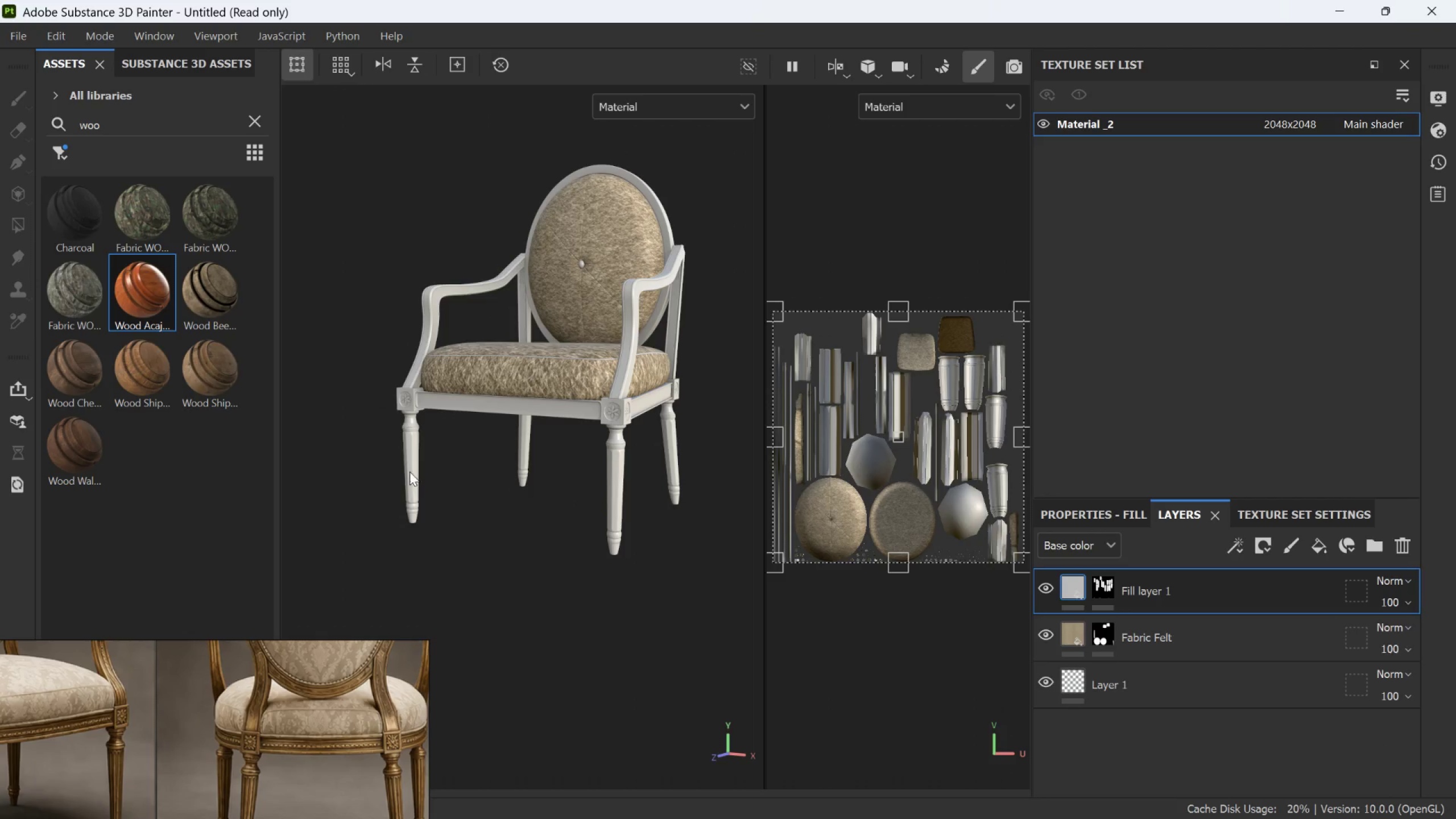 
left_click_drag(start_coordinate=[158, 301], to_coordinate=[1111, 584])
 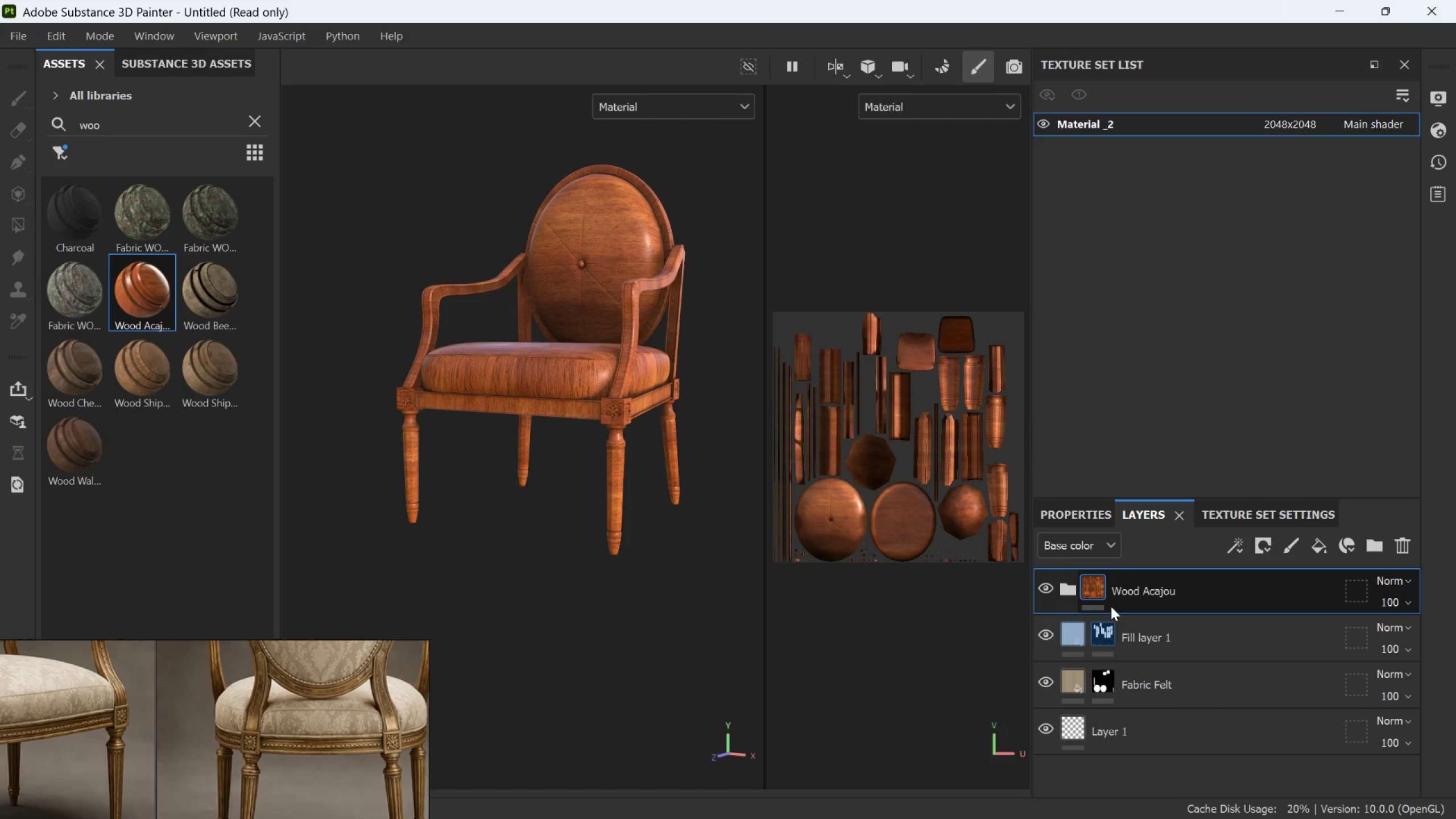 
key(Control+Z)
 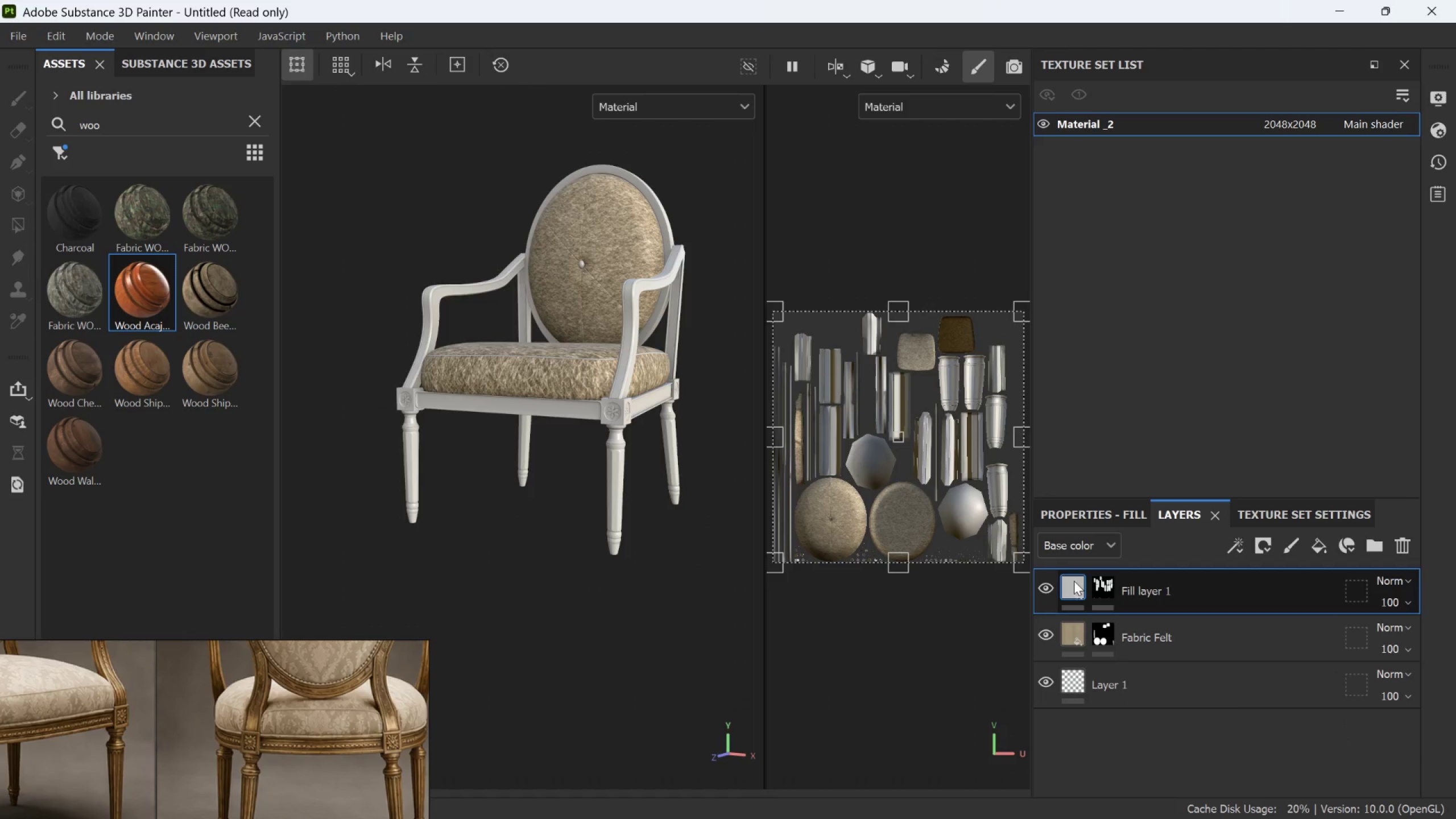 
left_click([1095, 517])
 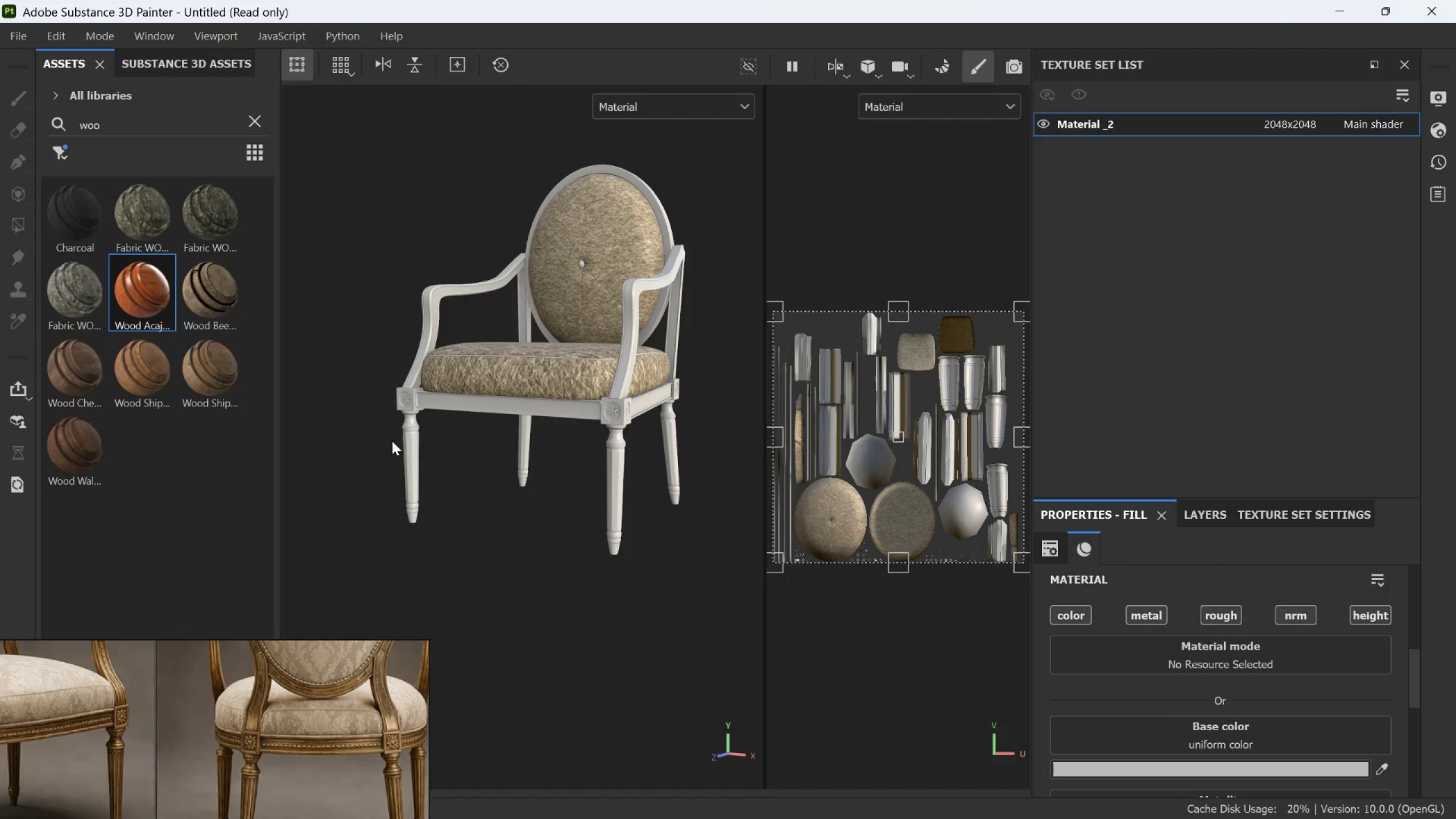 
left_click_drag(start_coordinate=[144, 301], to_coordinate=[612, 521])
 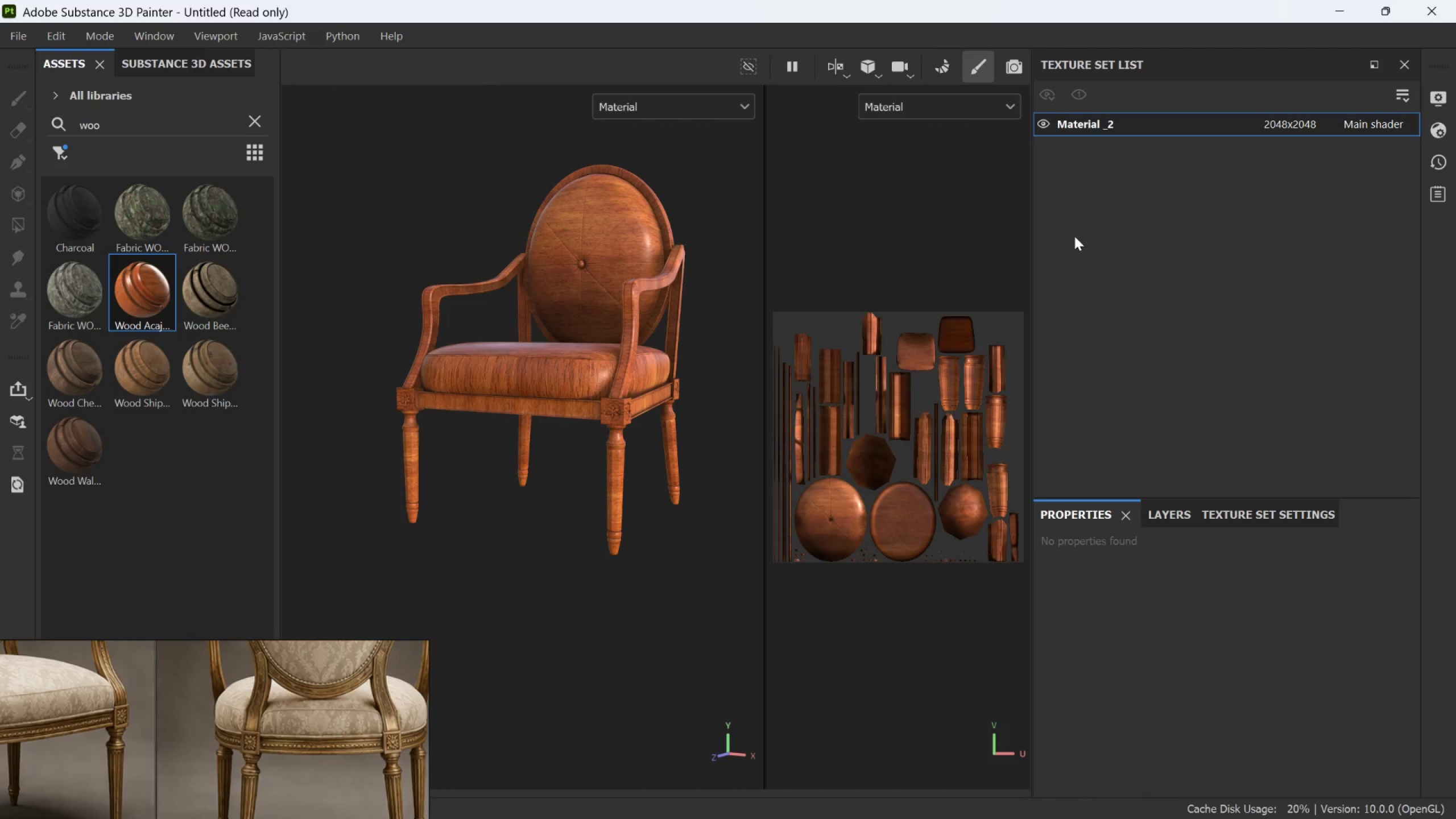 
left_click([1172, 512])
 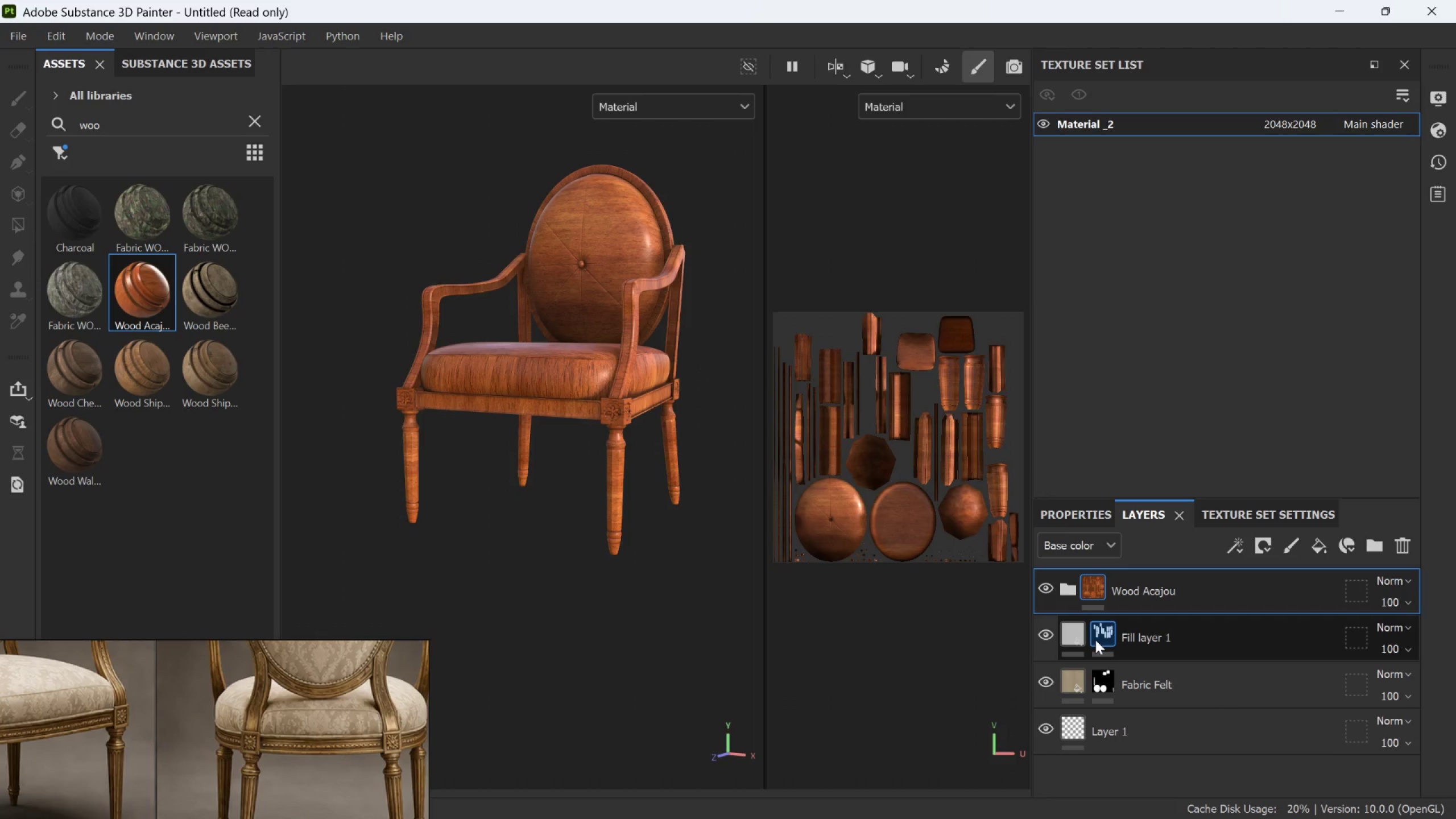 
wait(8.62)
 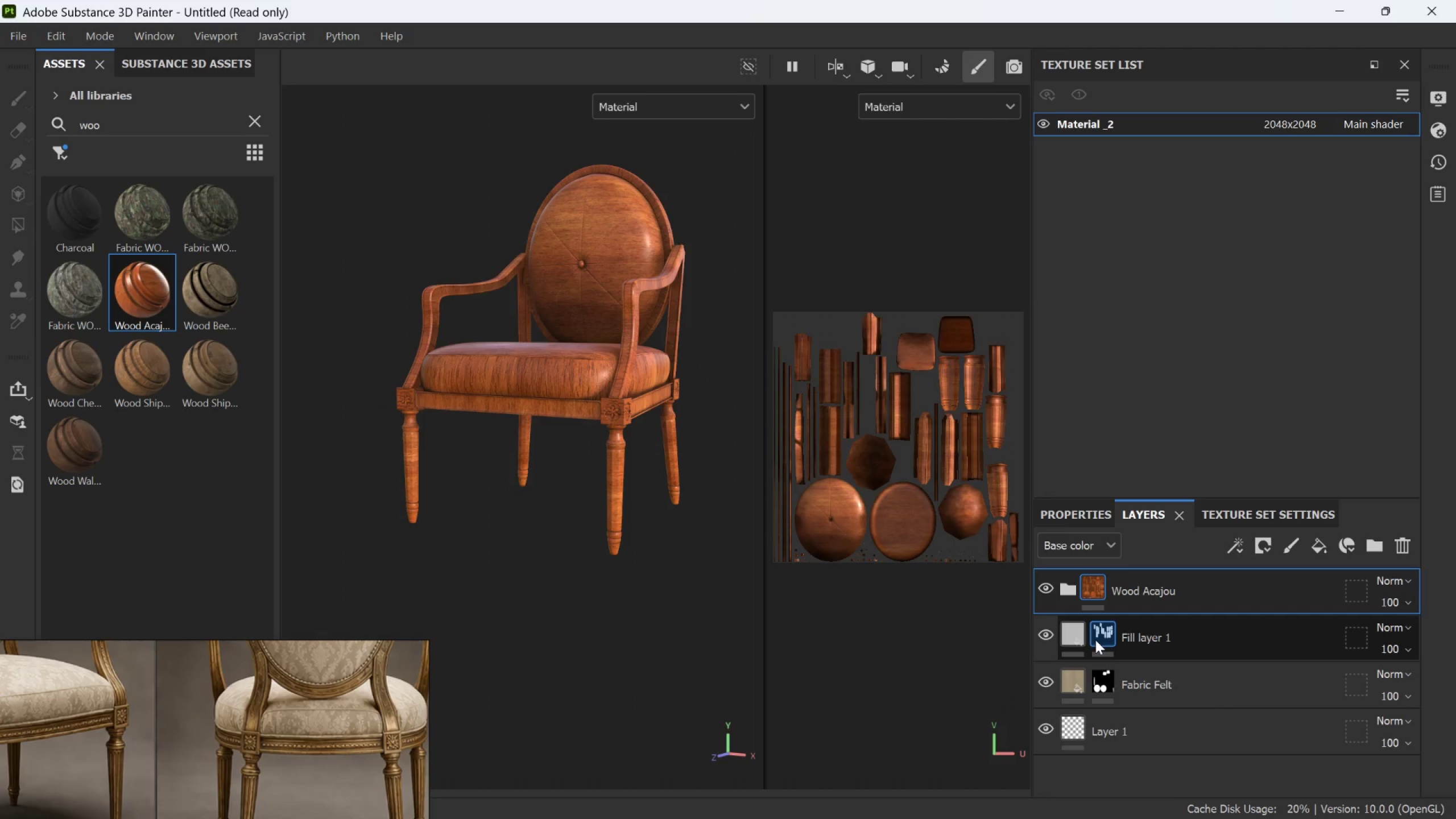 
left_click([1077, 641])
 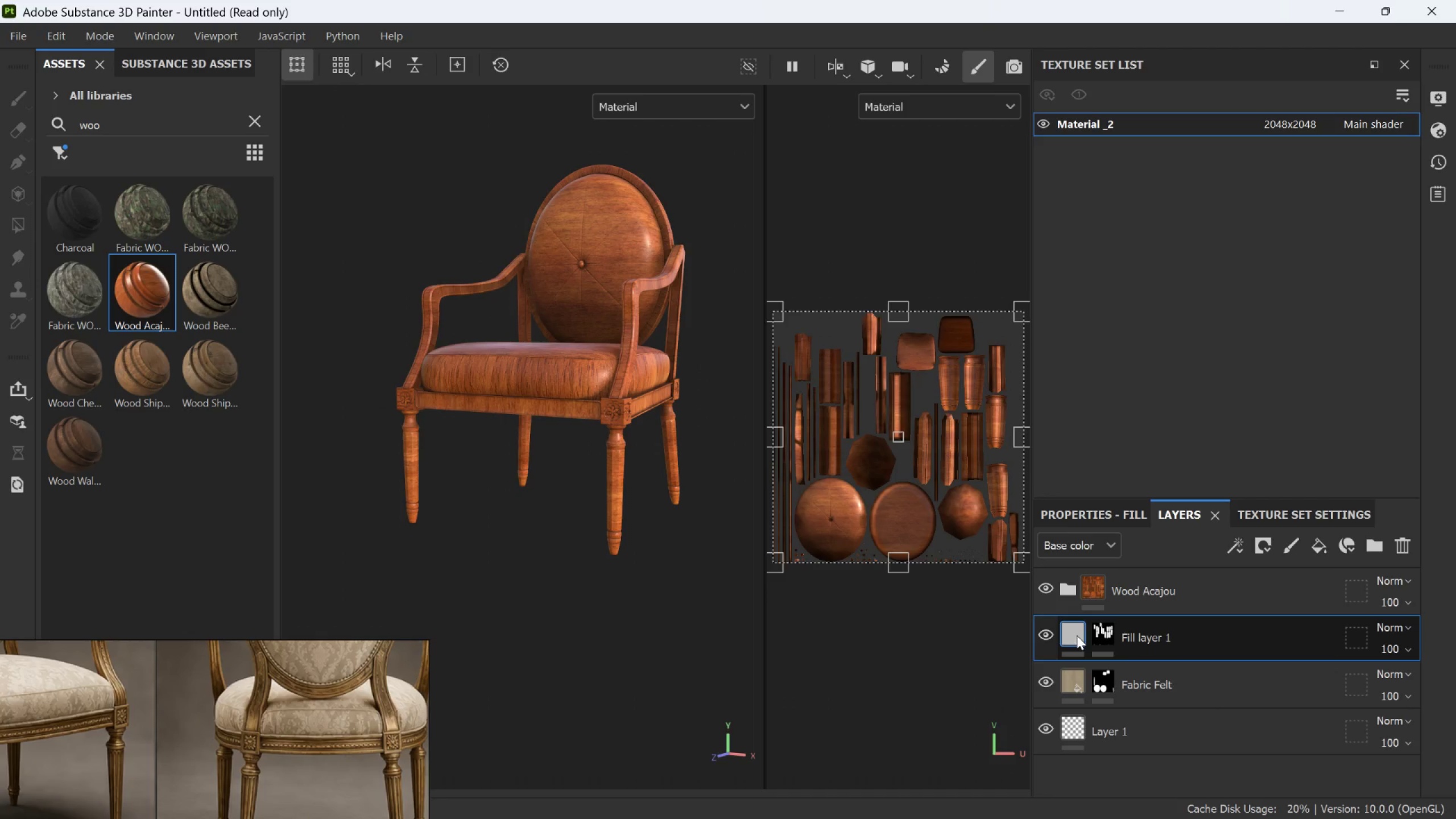 
right_click([1077, 635])
 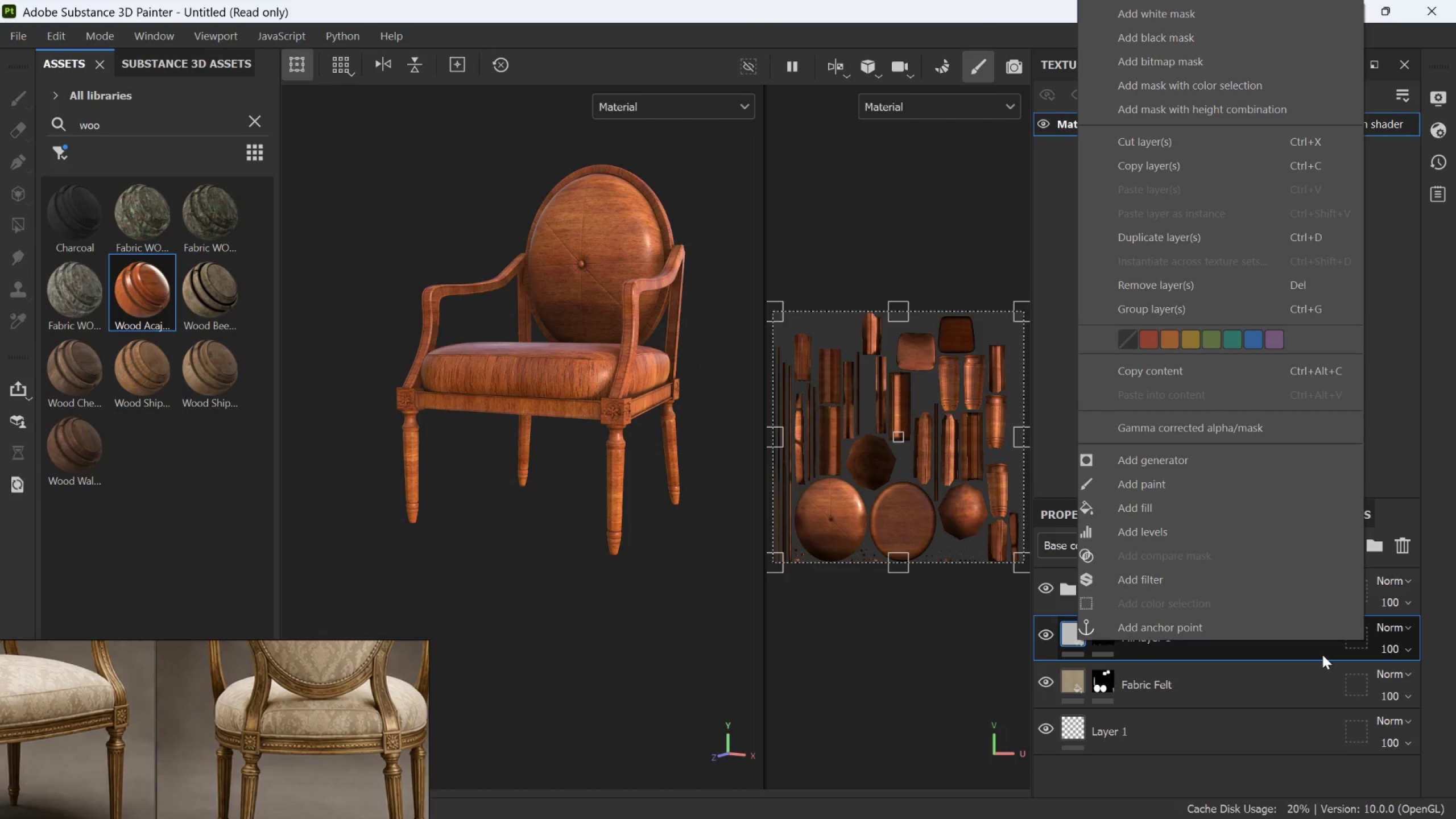 
wait(6.08)
 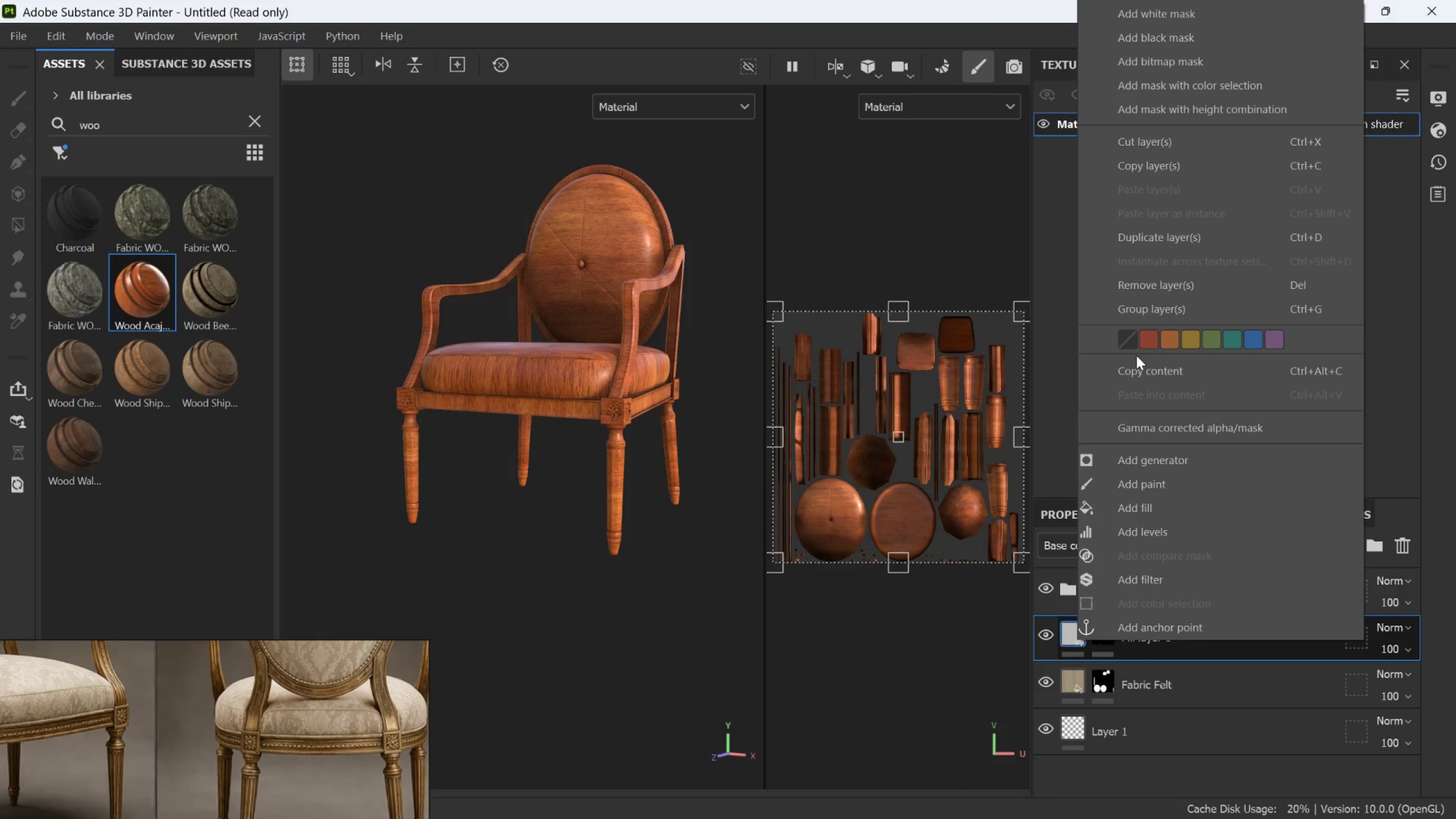 
left_click([1322, 655])
 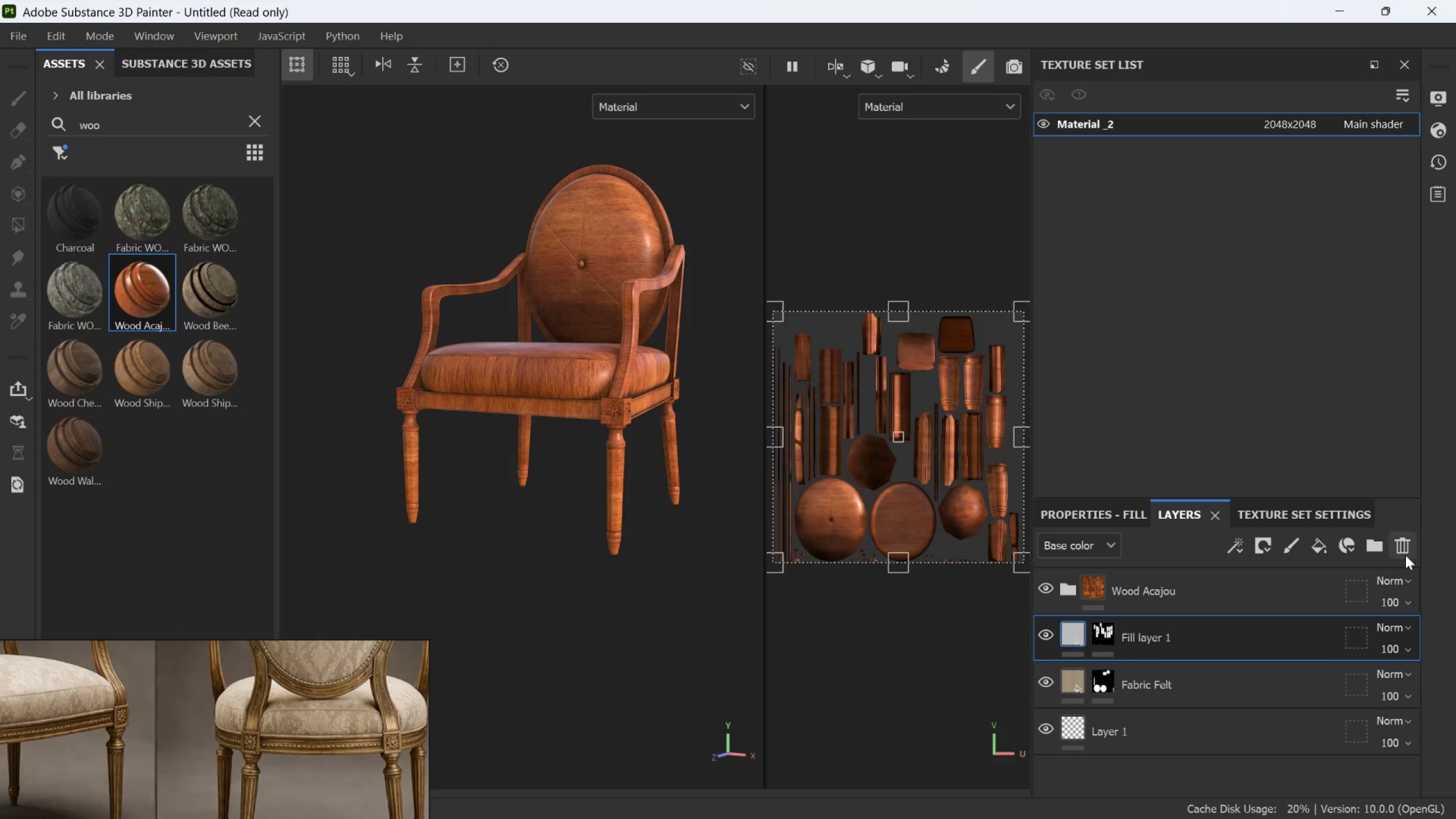 
left_click([1405, 552])
 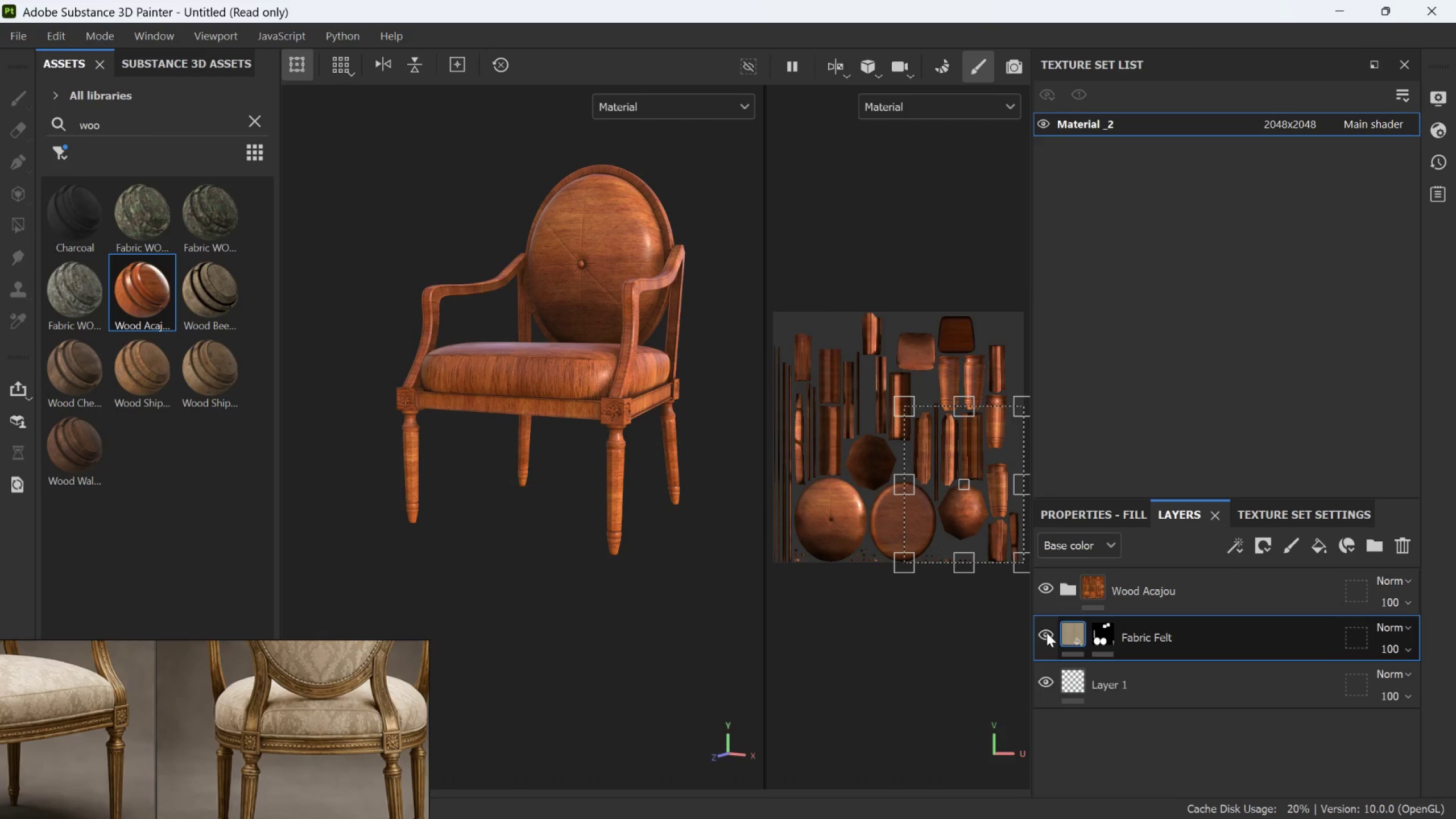 
scroll: coordinate [545, 365], scroll_direction: up, amount: 2.0
 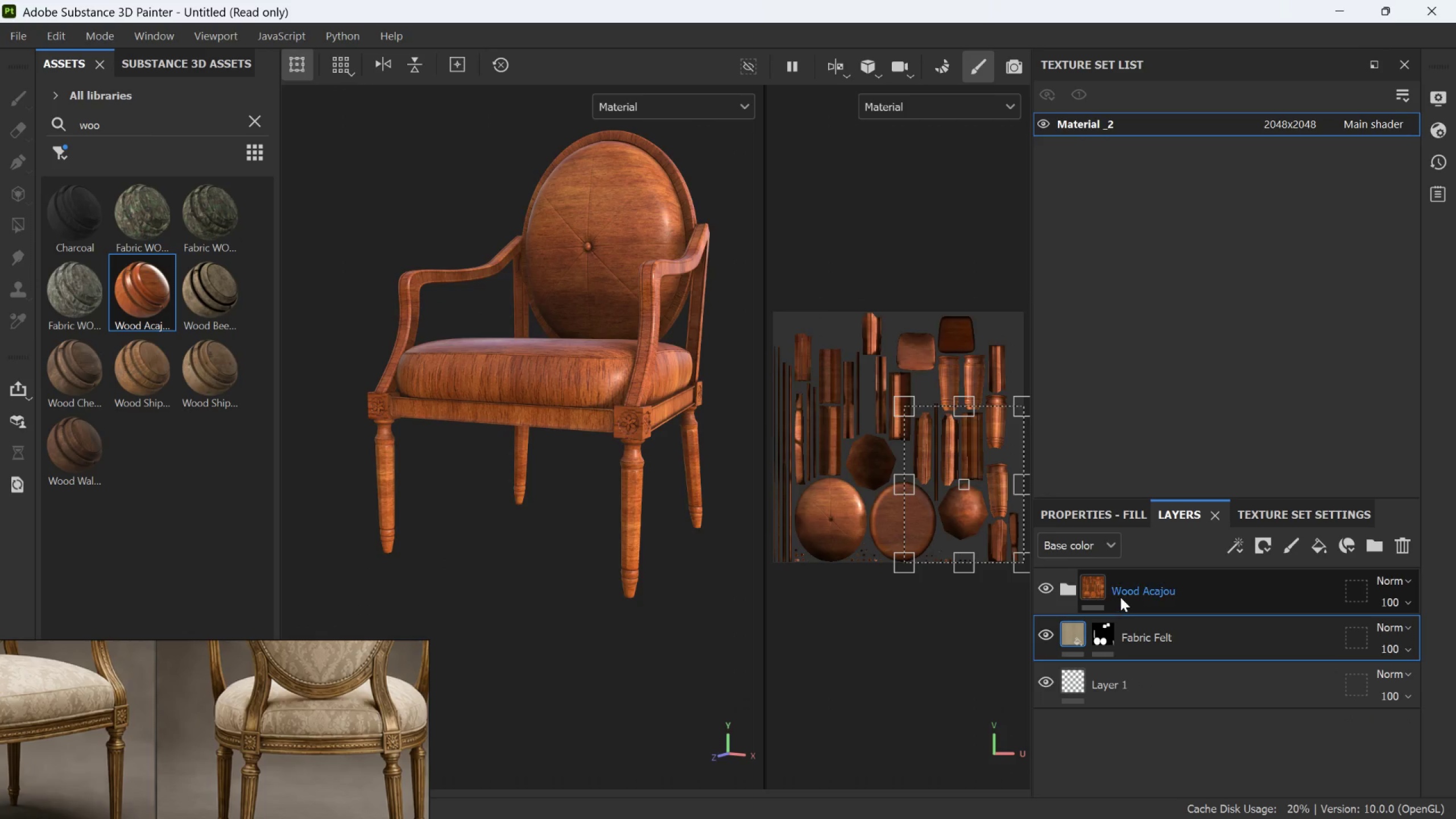 
right_click([1125, 595])
 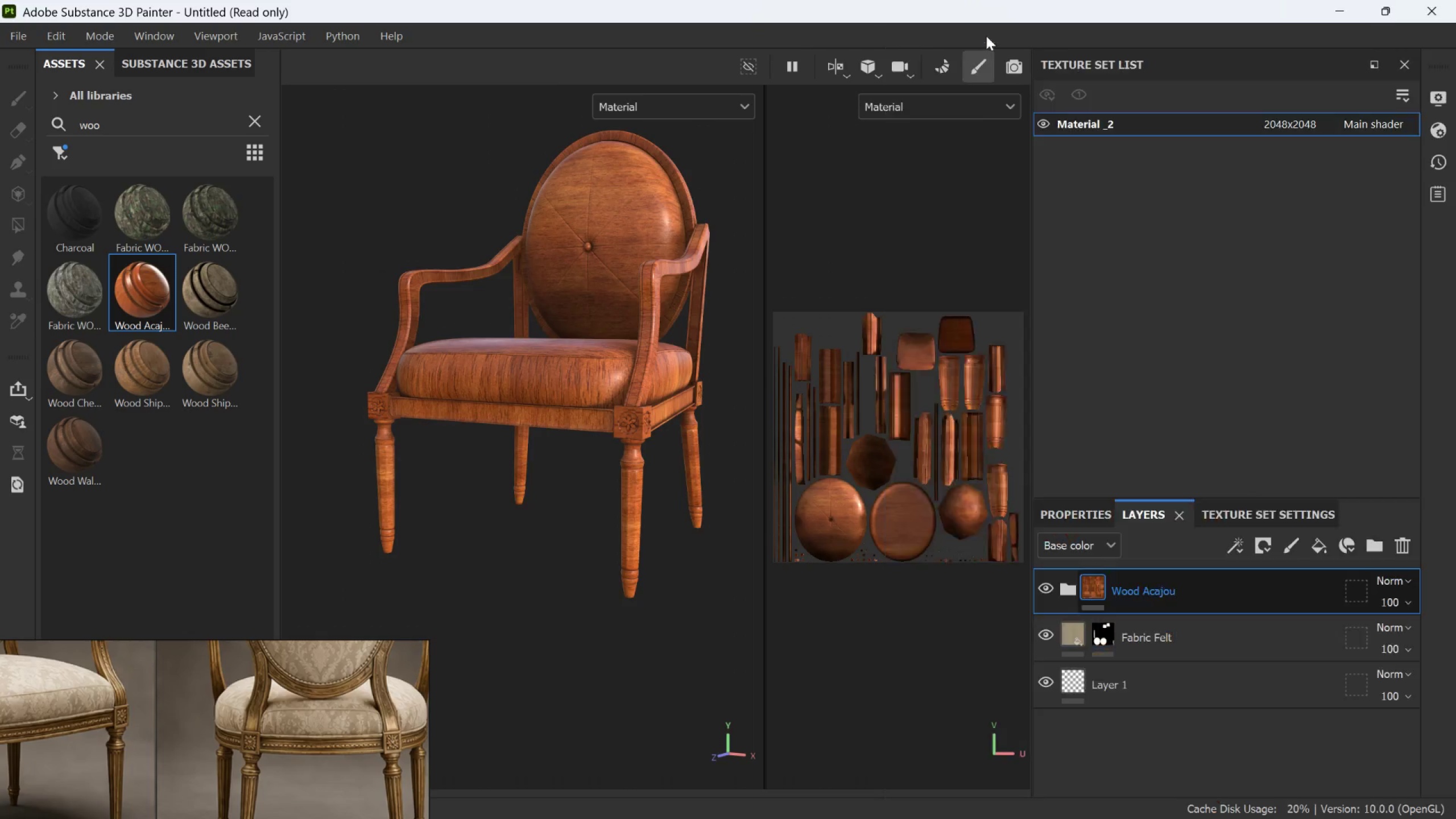 
scroll: coordinate [667, 339], scroll_direction: up, amount: 4.0
 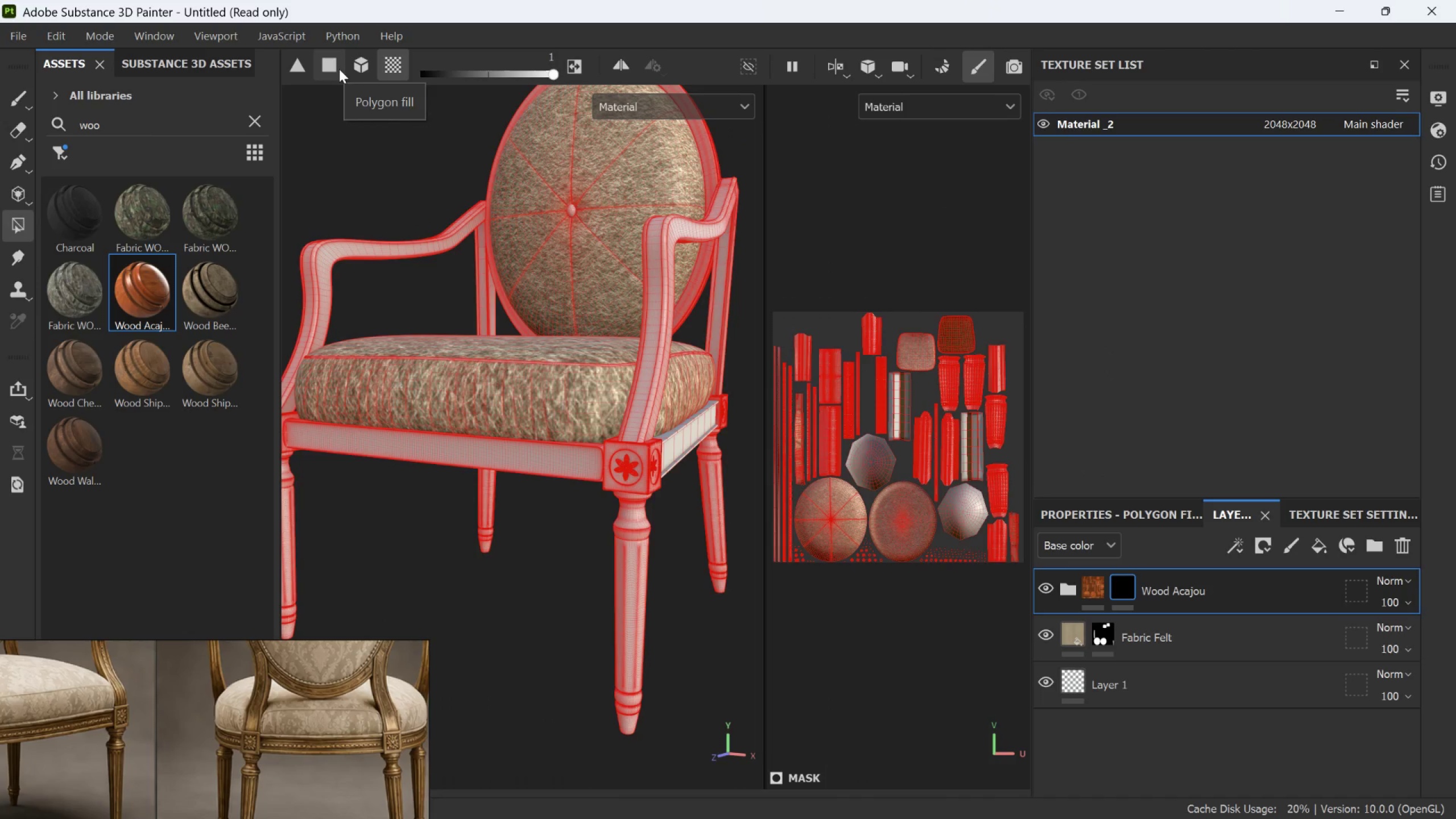 
wait(6.51)
 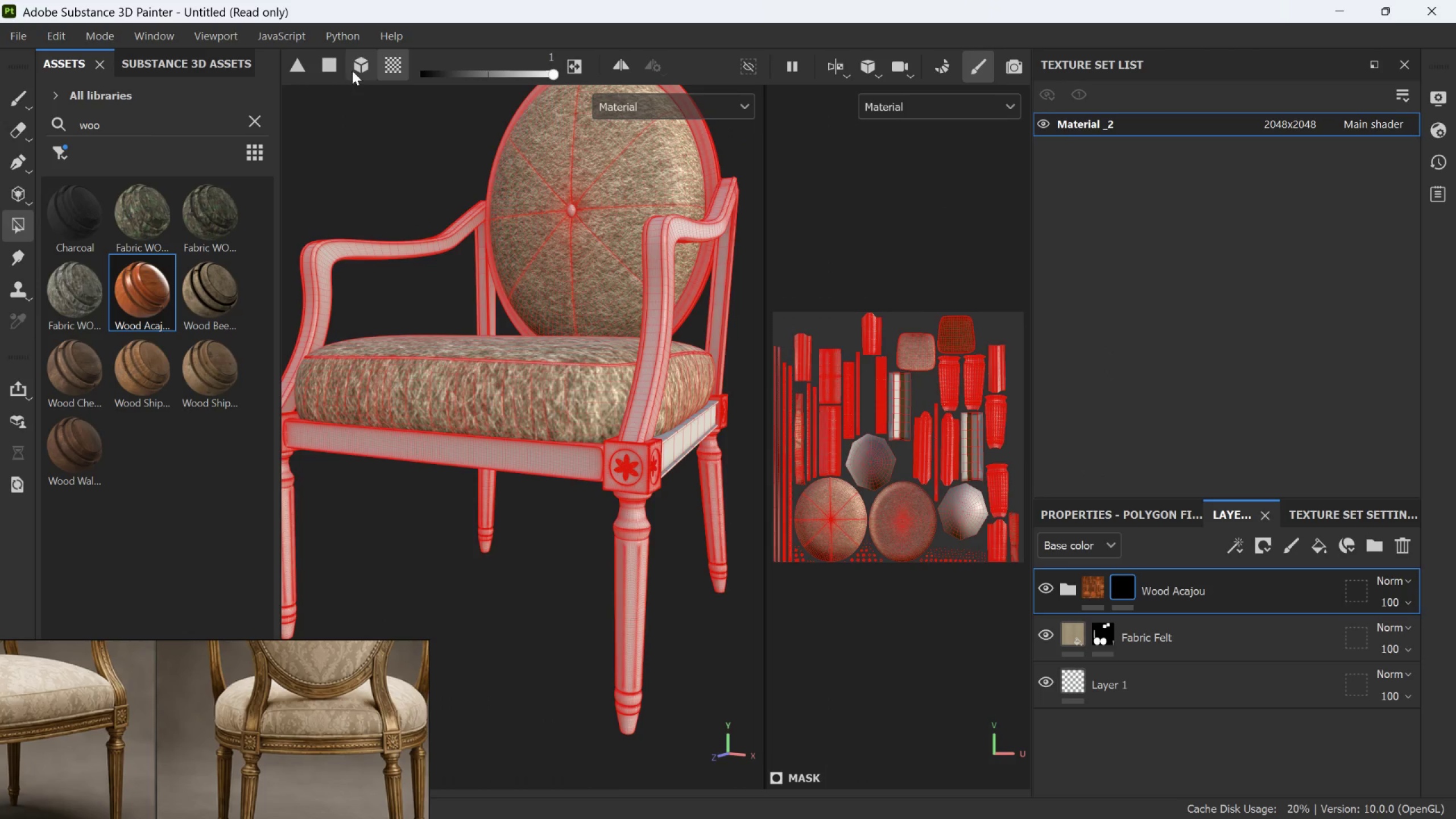 
left_click([339, 69])
 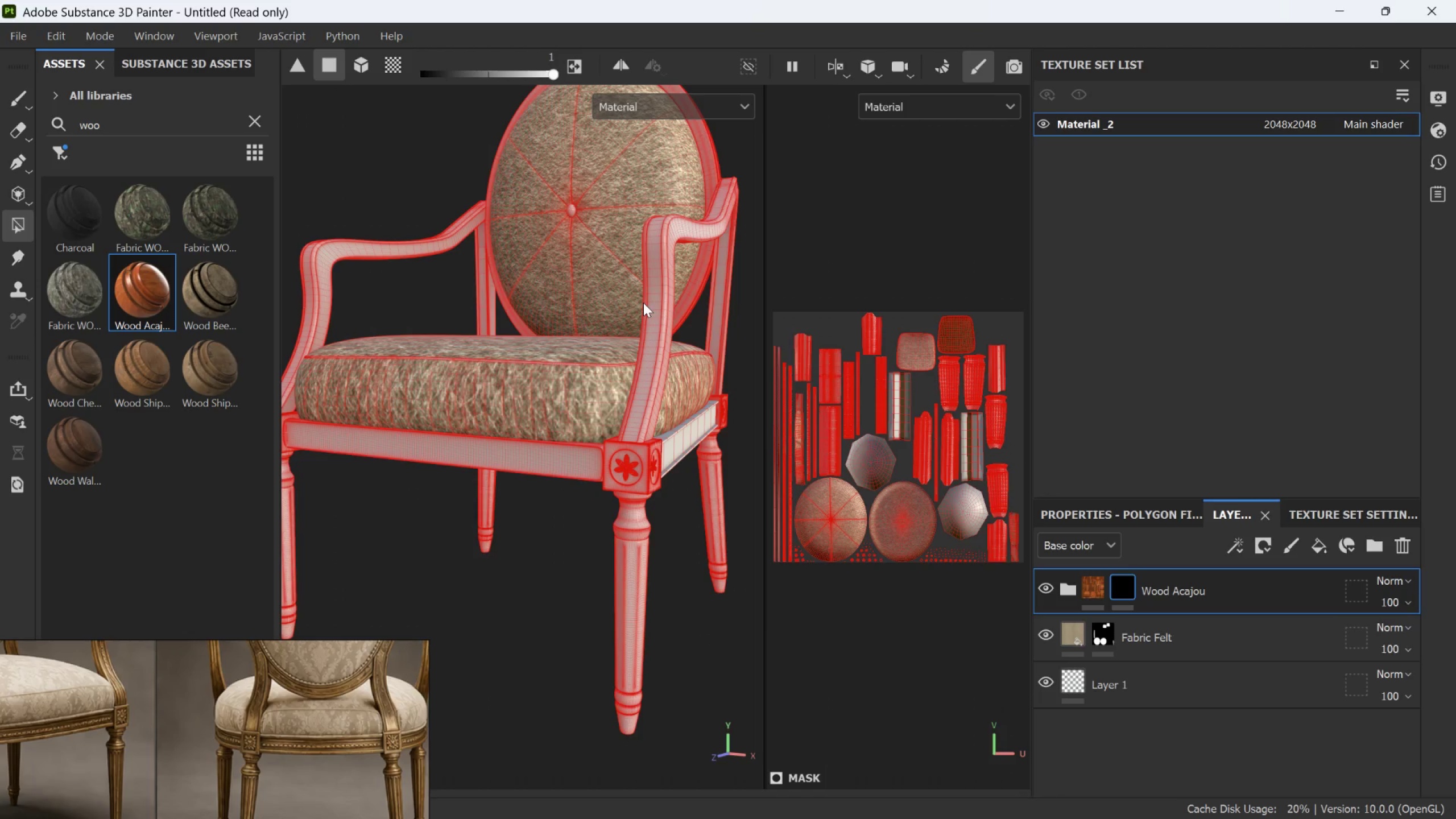 
left_click([661, 309])
 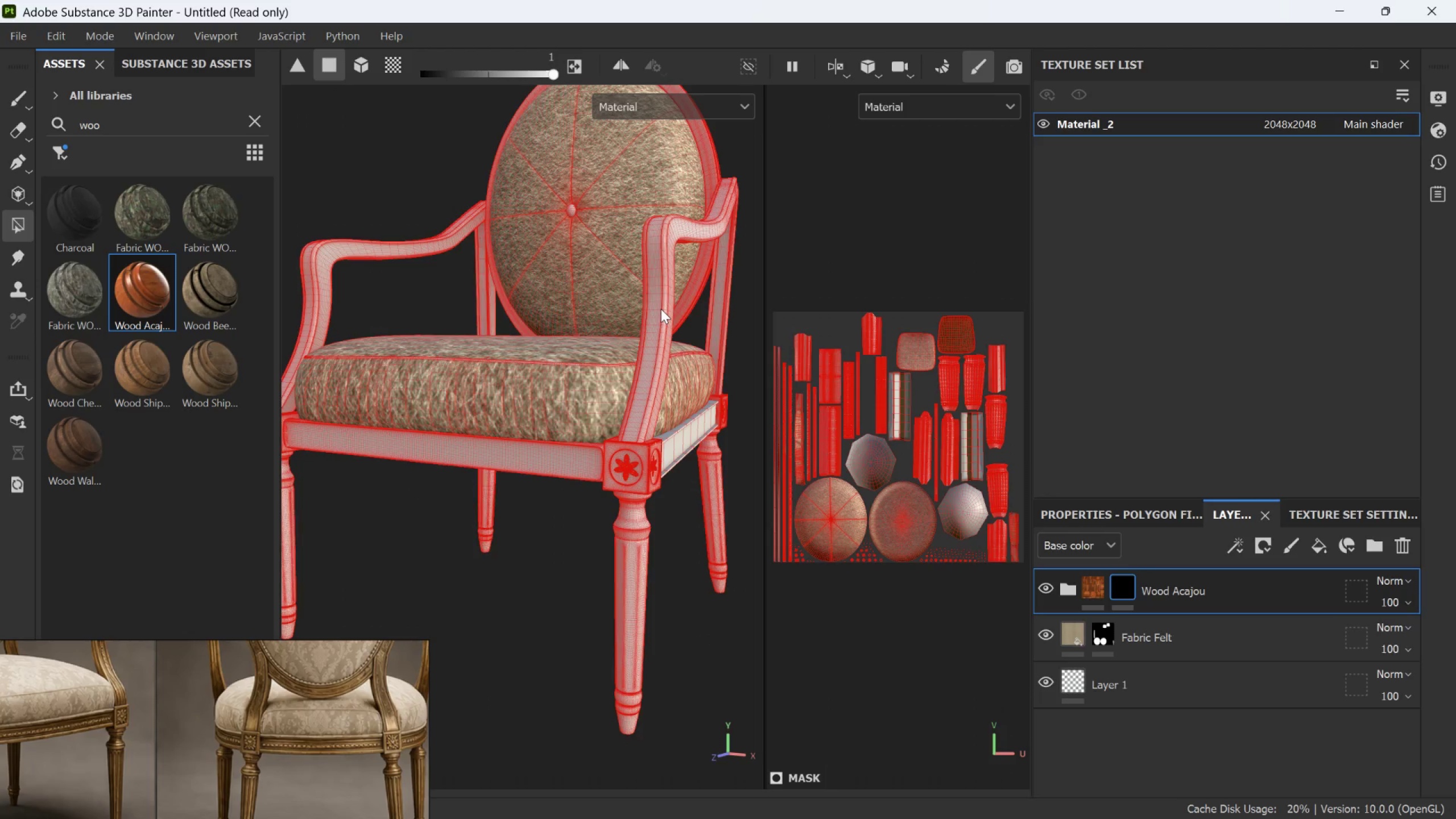 
double_click([661, 309])
 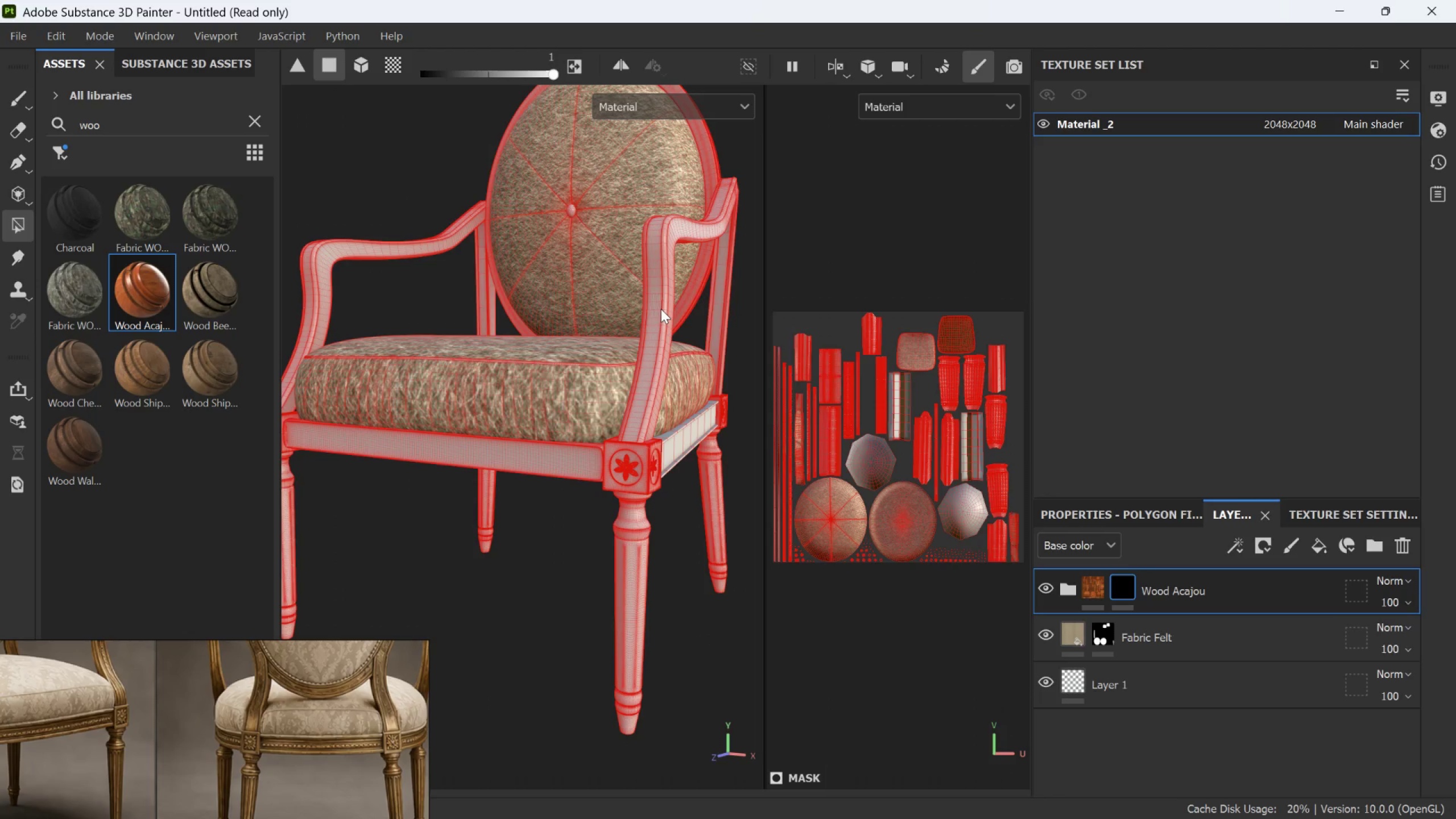 
triple_click([661, 309])
 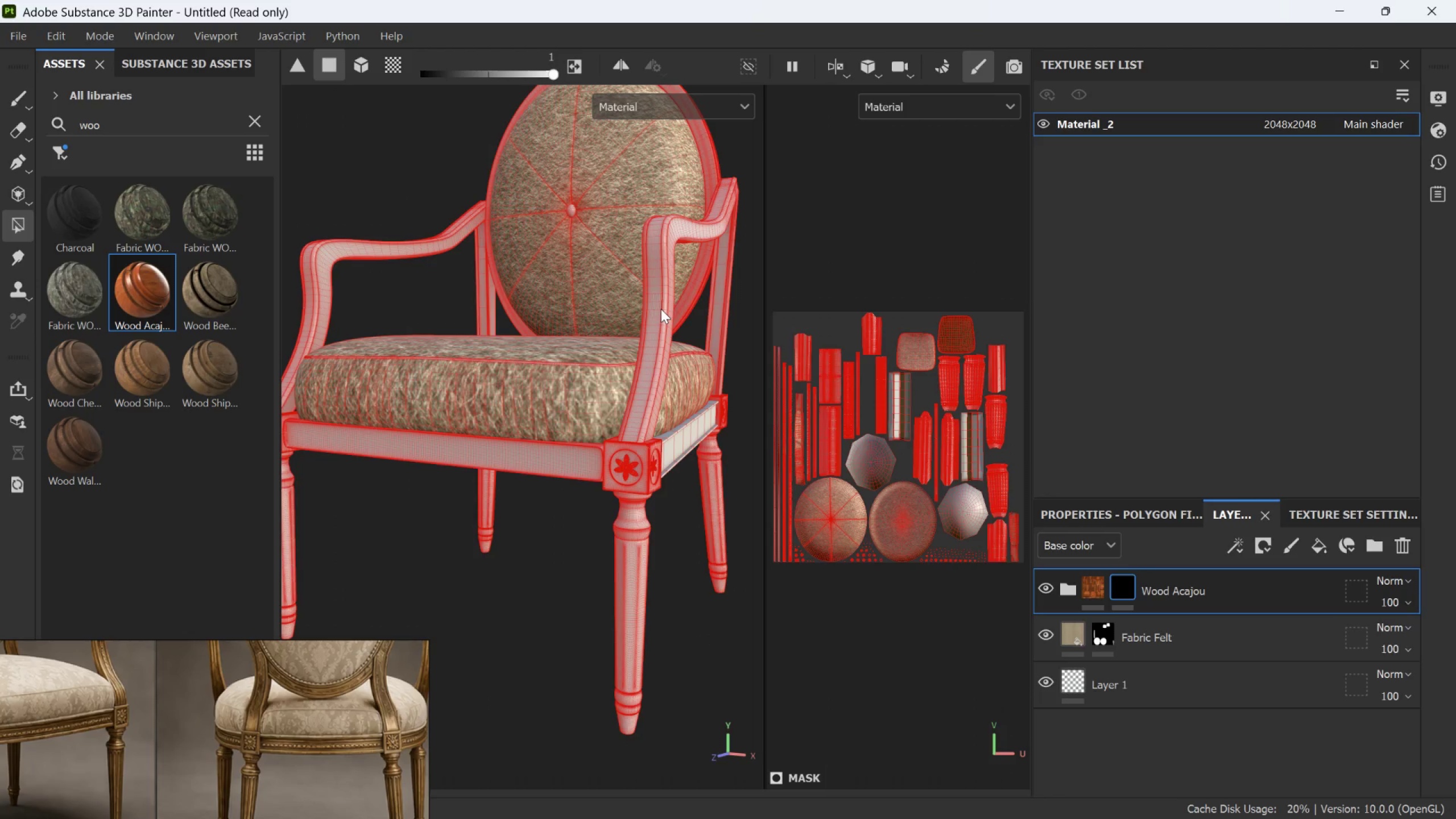 
triple_click([661, 309])
 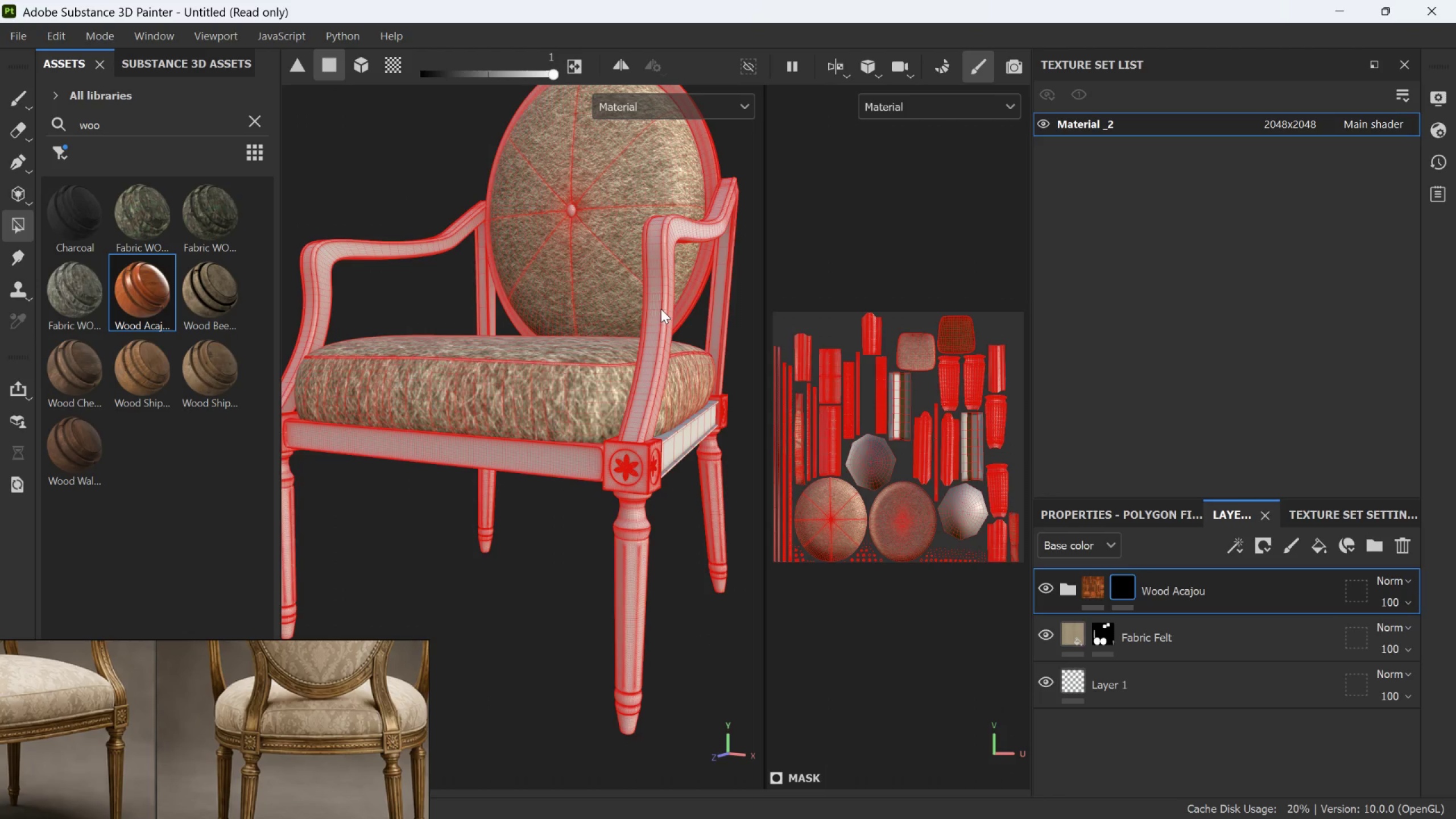 
triple_click([661, 309])
 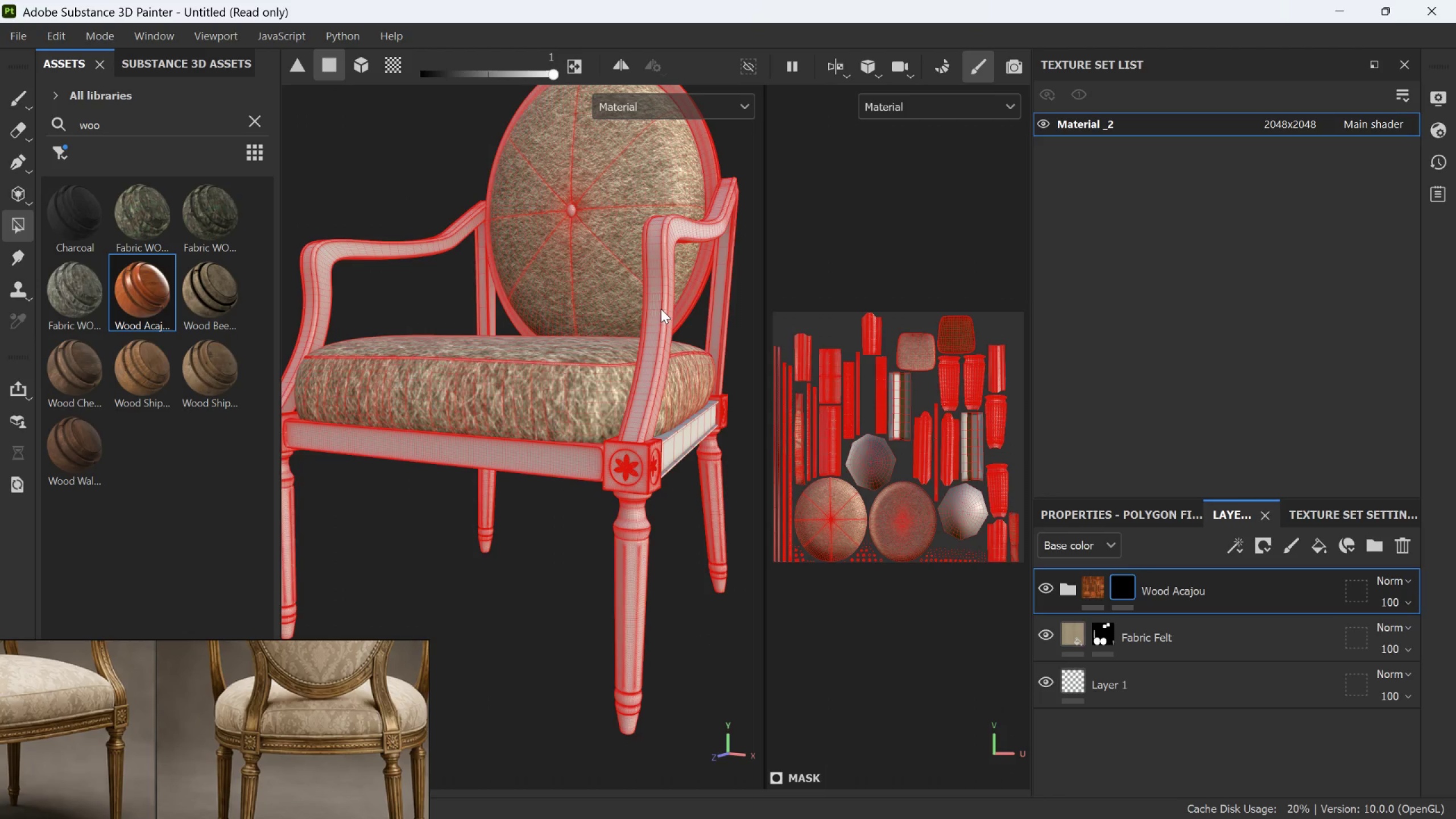 
triple_click([661, 309])
 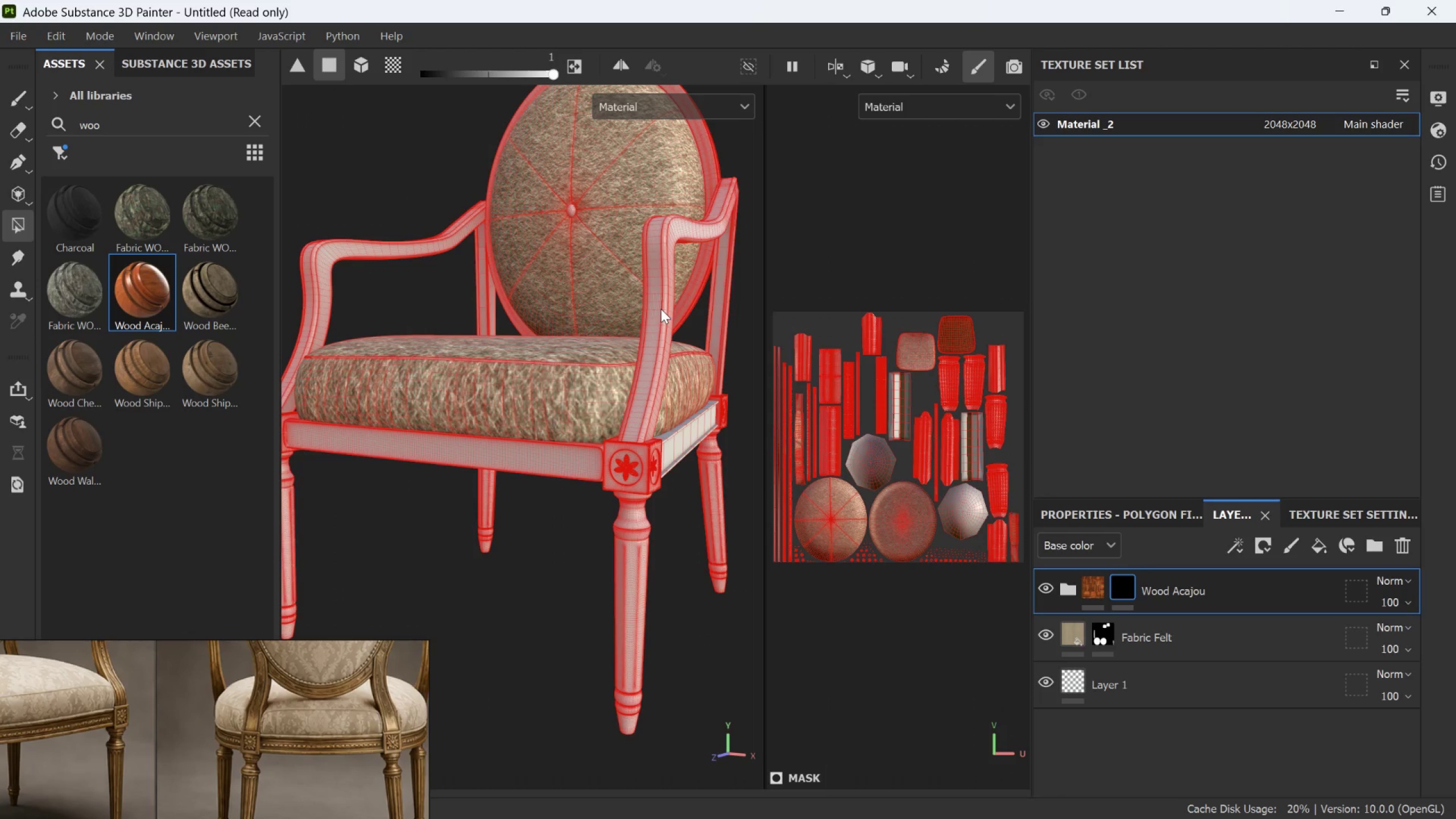 
triple_click([661, 309])
 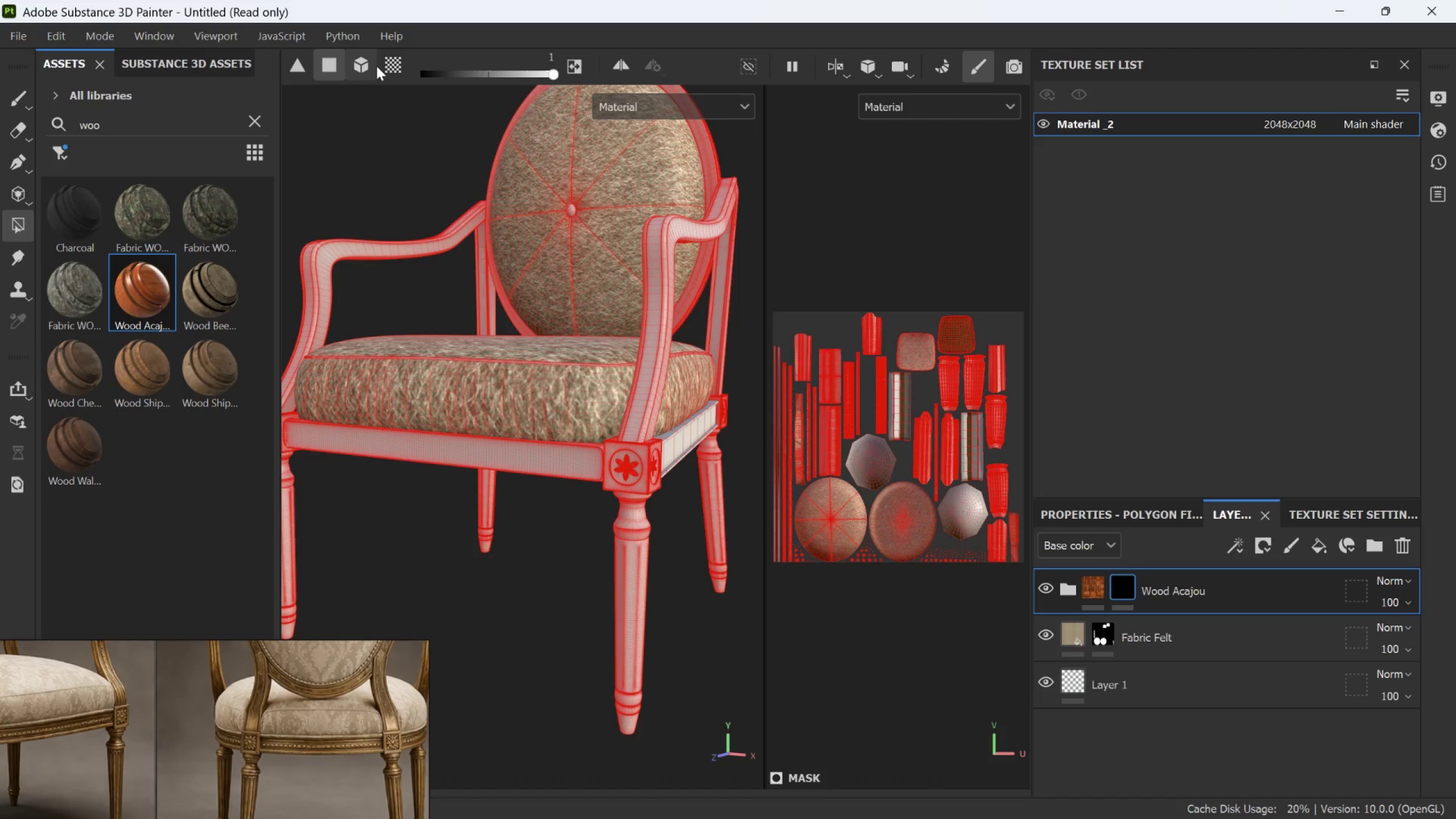 
left_click([379, 63])
 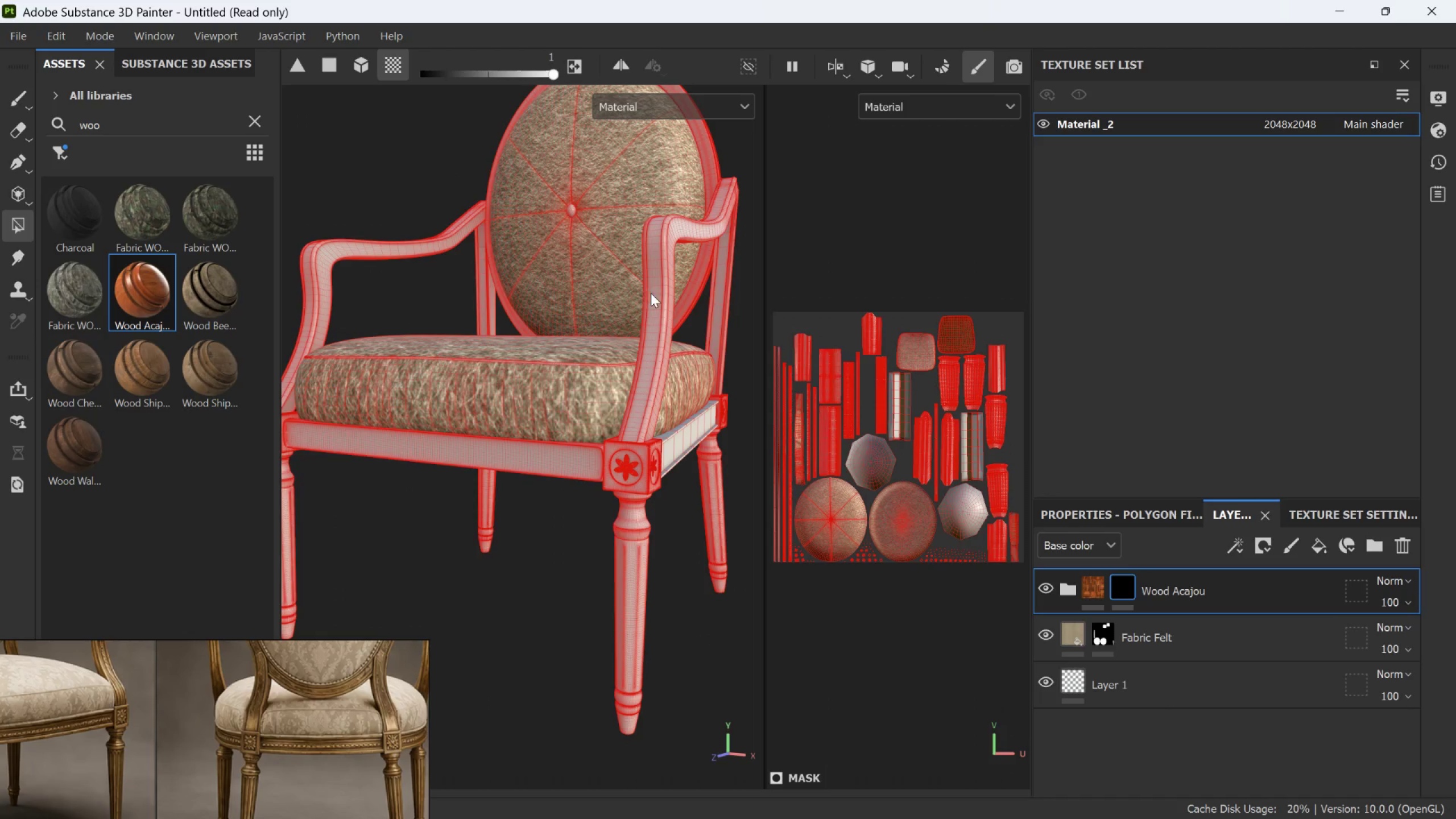 
double_click([651, 293])
 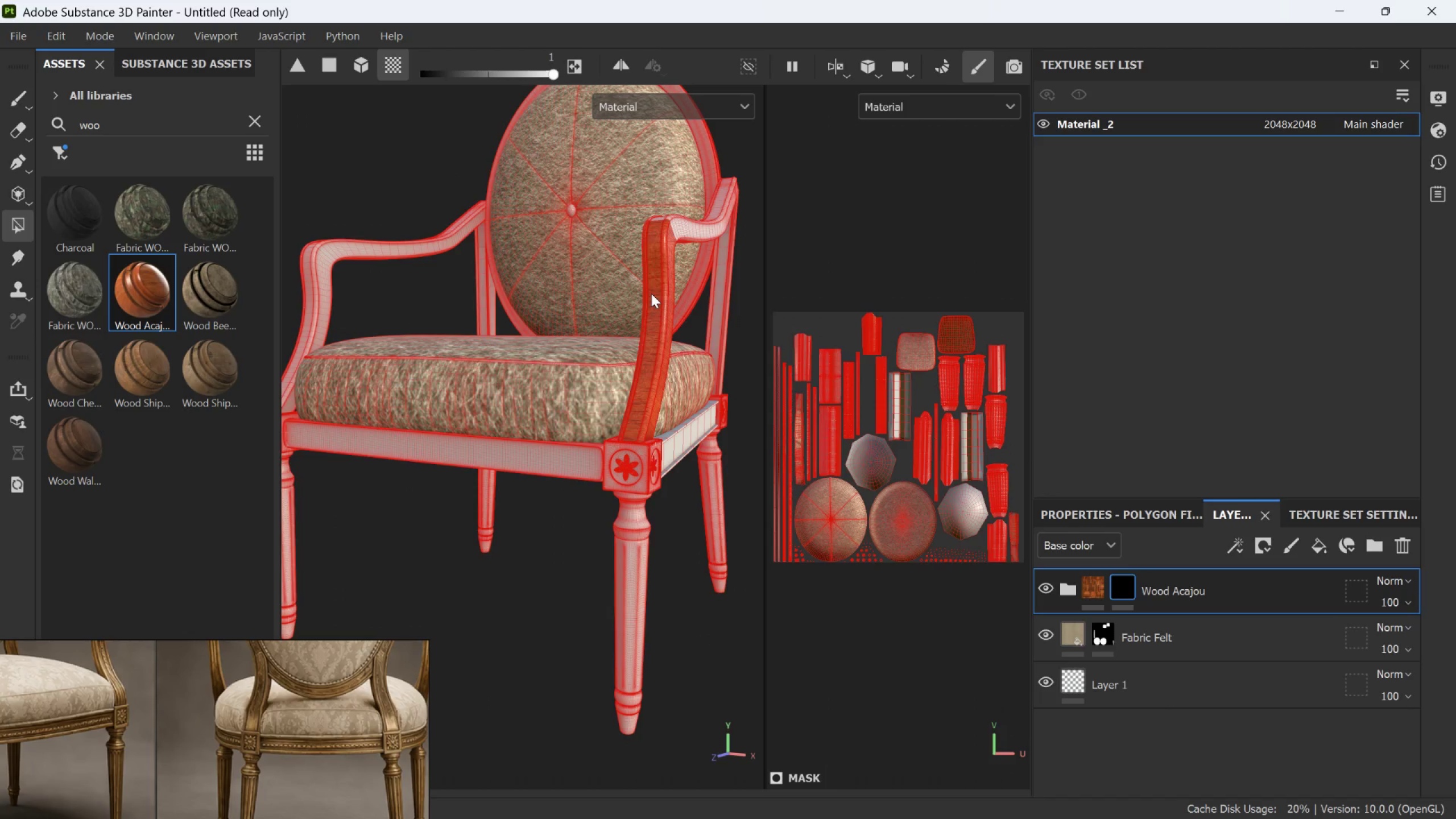 
triple_click([651, 293])
 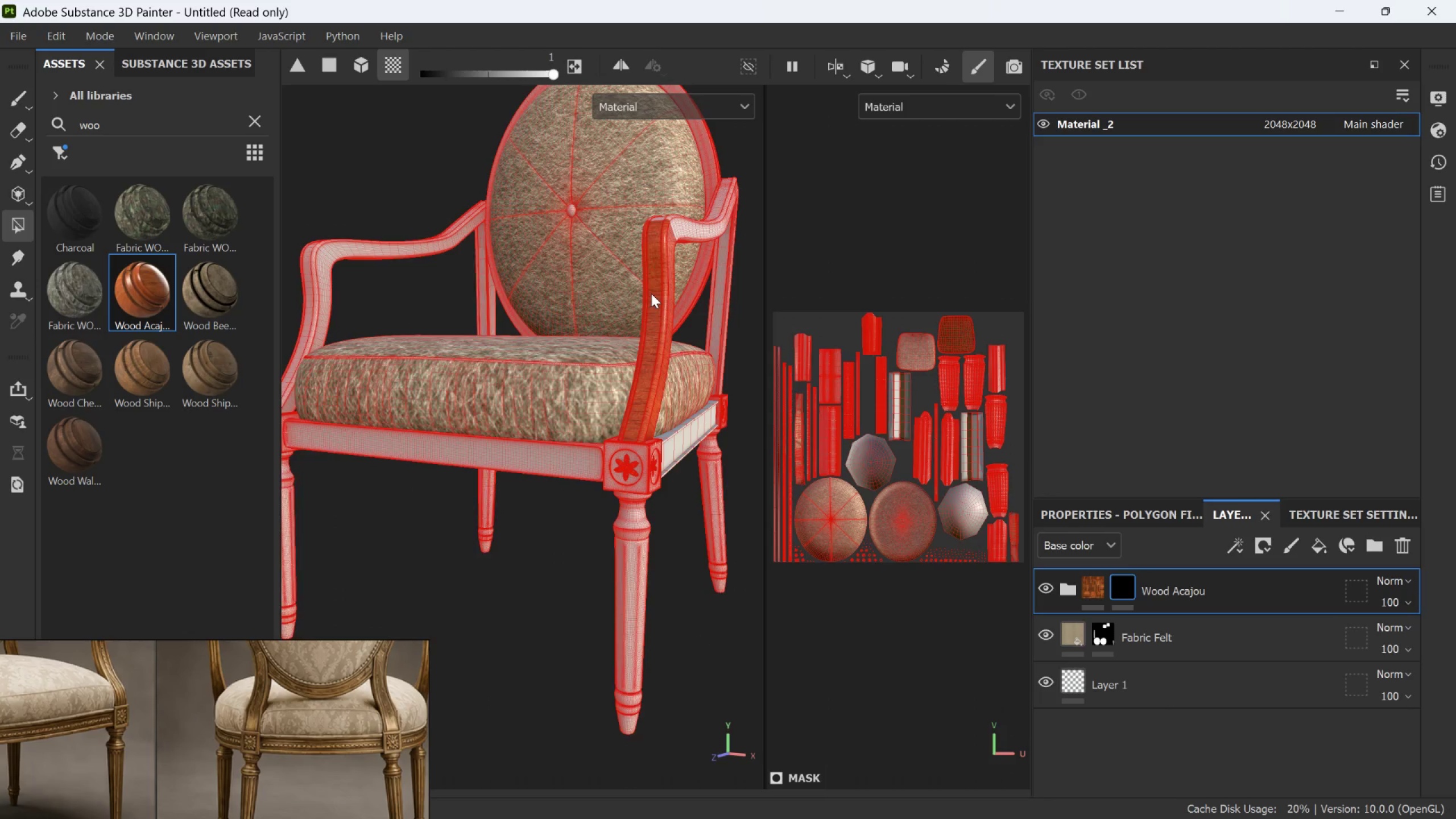 
scroll: coordinate [651, 293], scroll_direction: up, amount: 2.0
 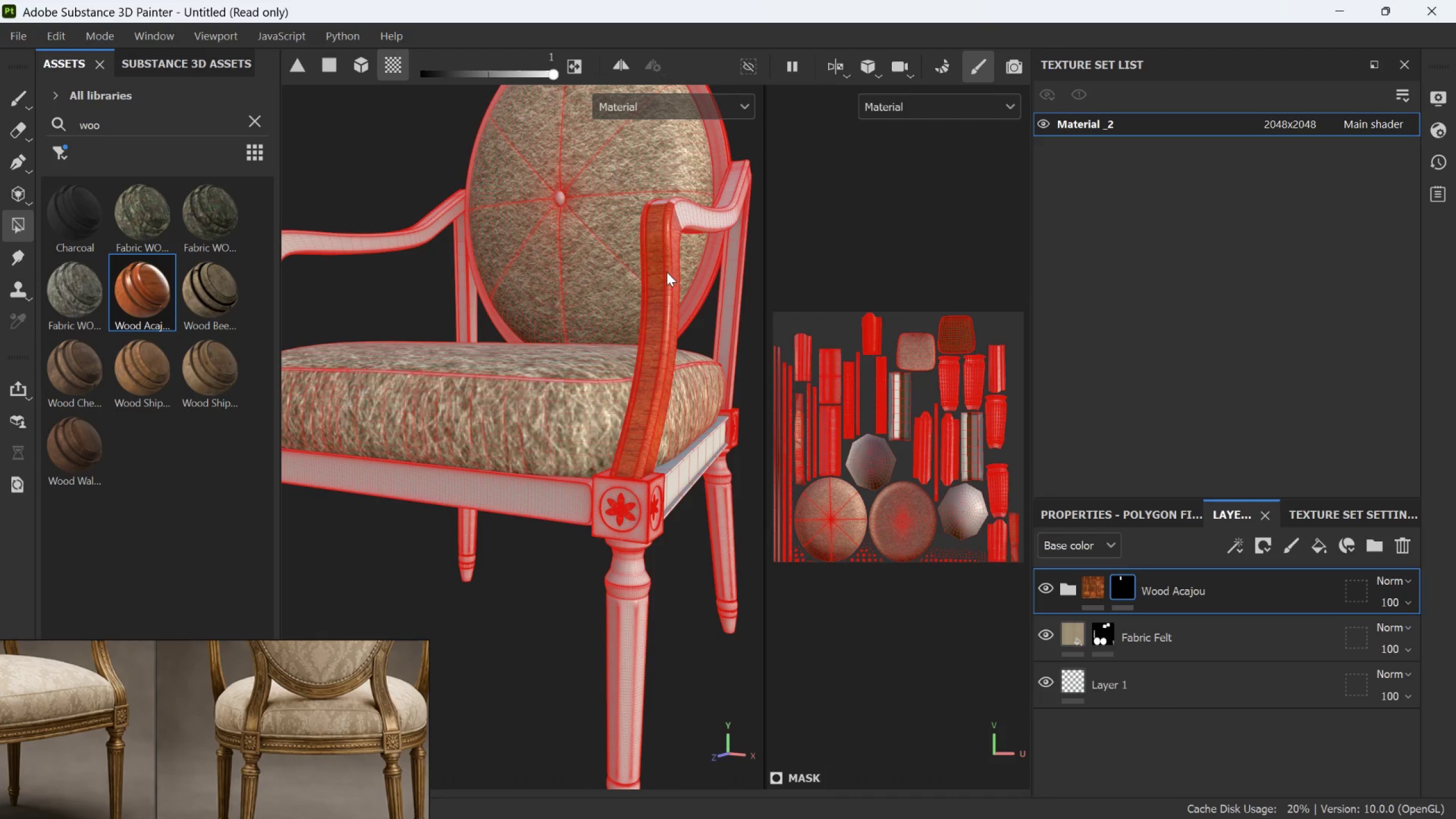 
hold_key(key=AltLeft, duration=0.59)
left_click_drag(start_coordinate=[665, 274], to_coordinate=[632, 370])
 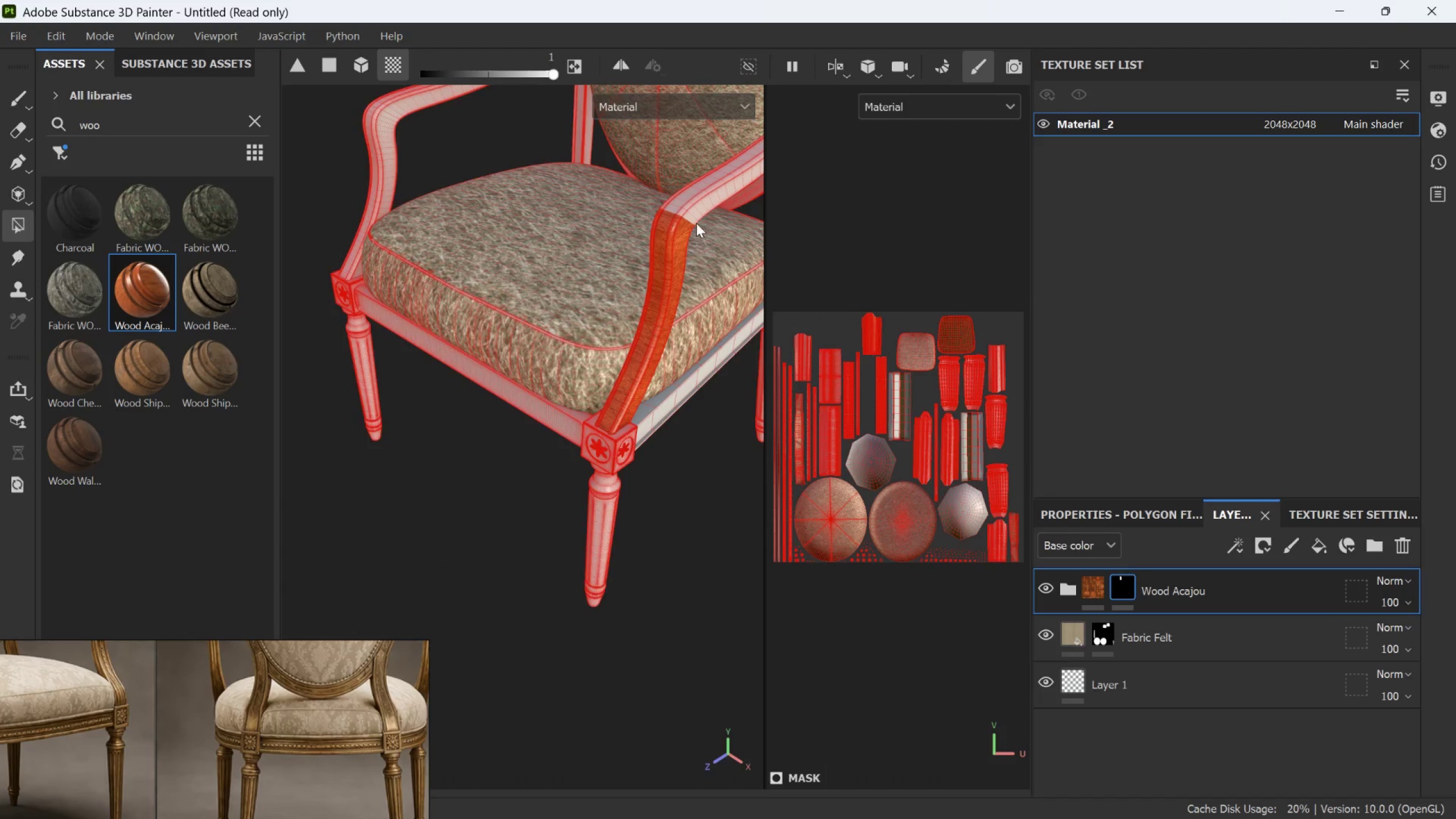 
scroll: coordinate [665, 274], scroll_direction: down, amount: 2.0
 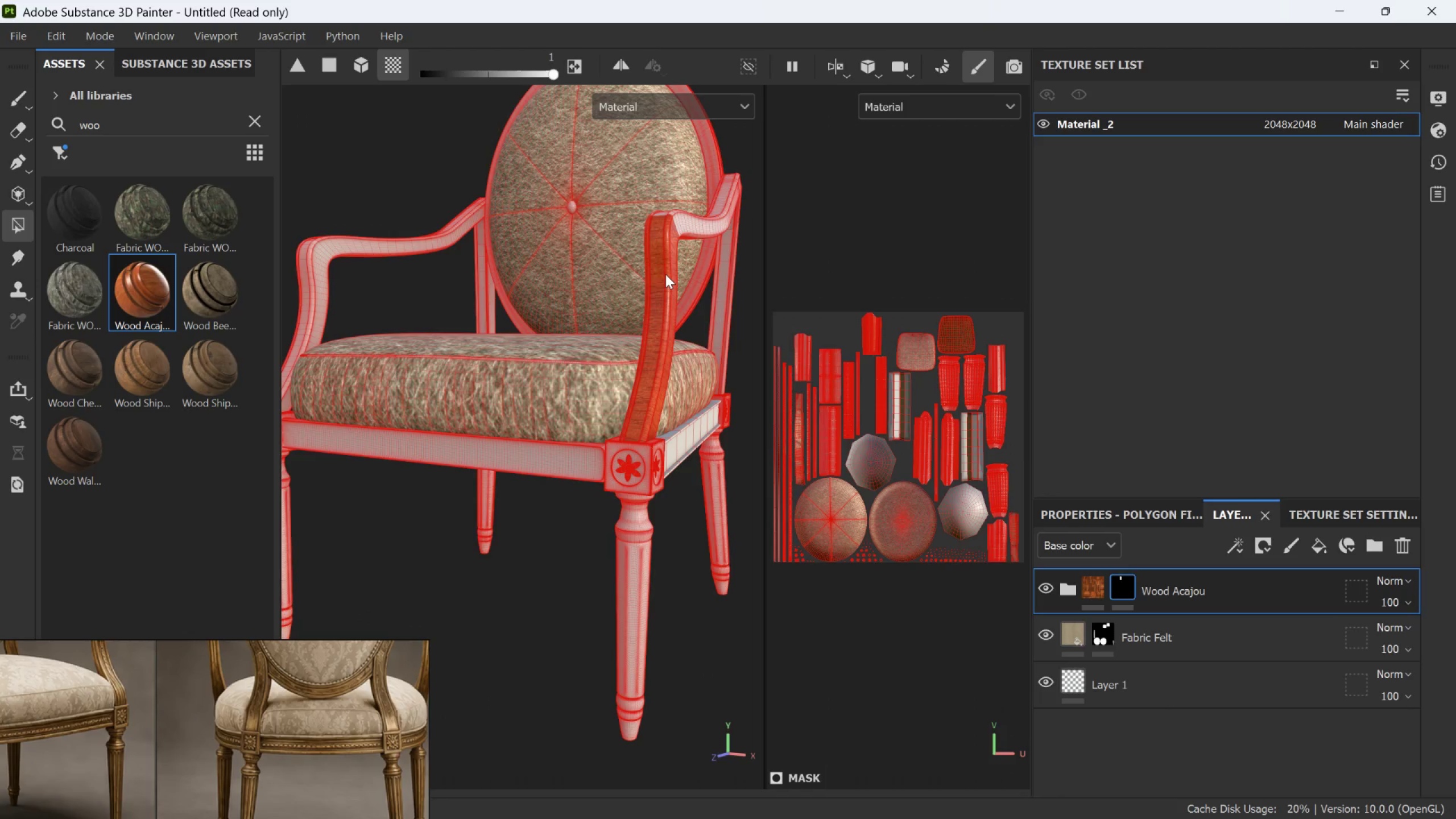 
double_click([694, 210])
 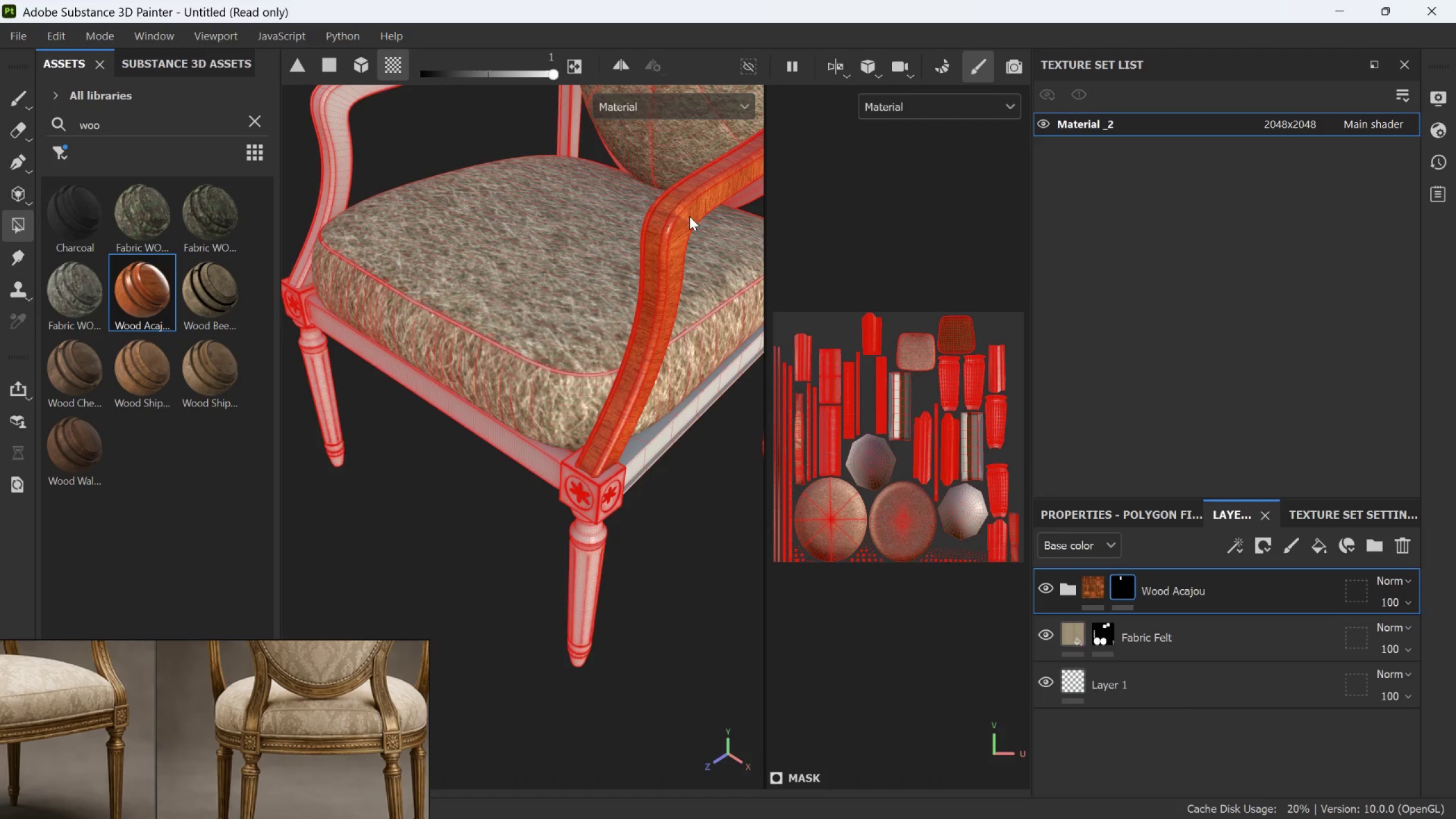 
scroll: coordinate [696, 220], scroll_direction: up, amount: 2.0
 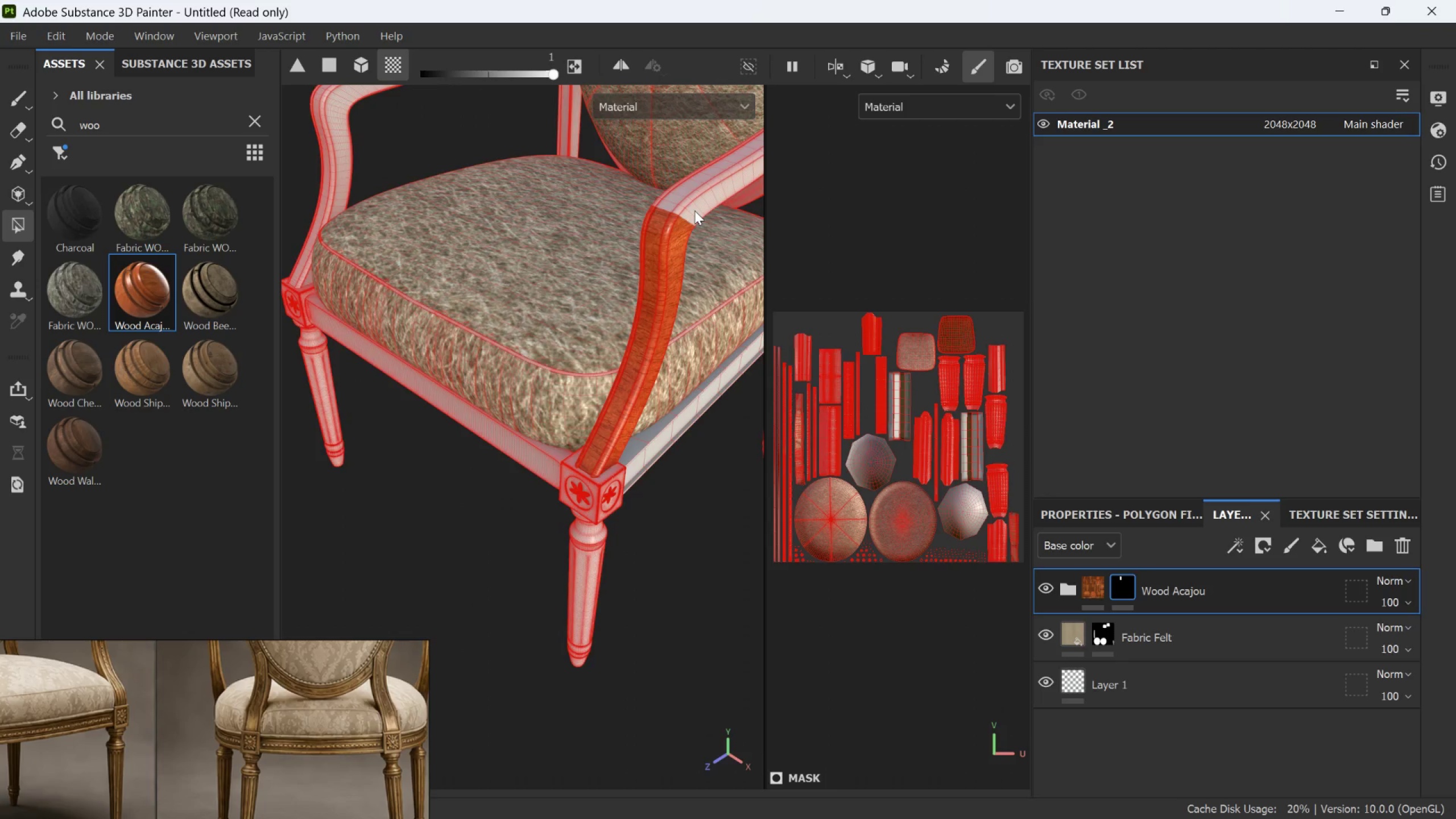 
hold_key(key=AltLeft, duration=1.31)
left_click_drag(start_coordinate=[661, 254], to_coordinate=[624, 200])
 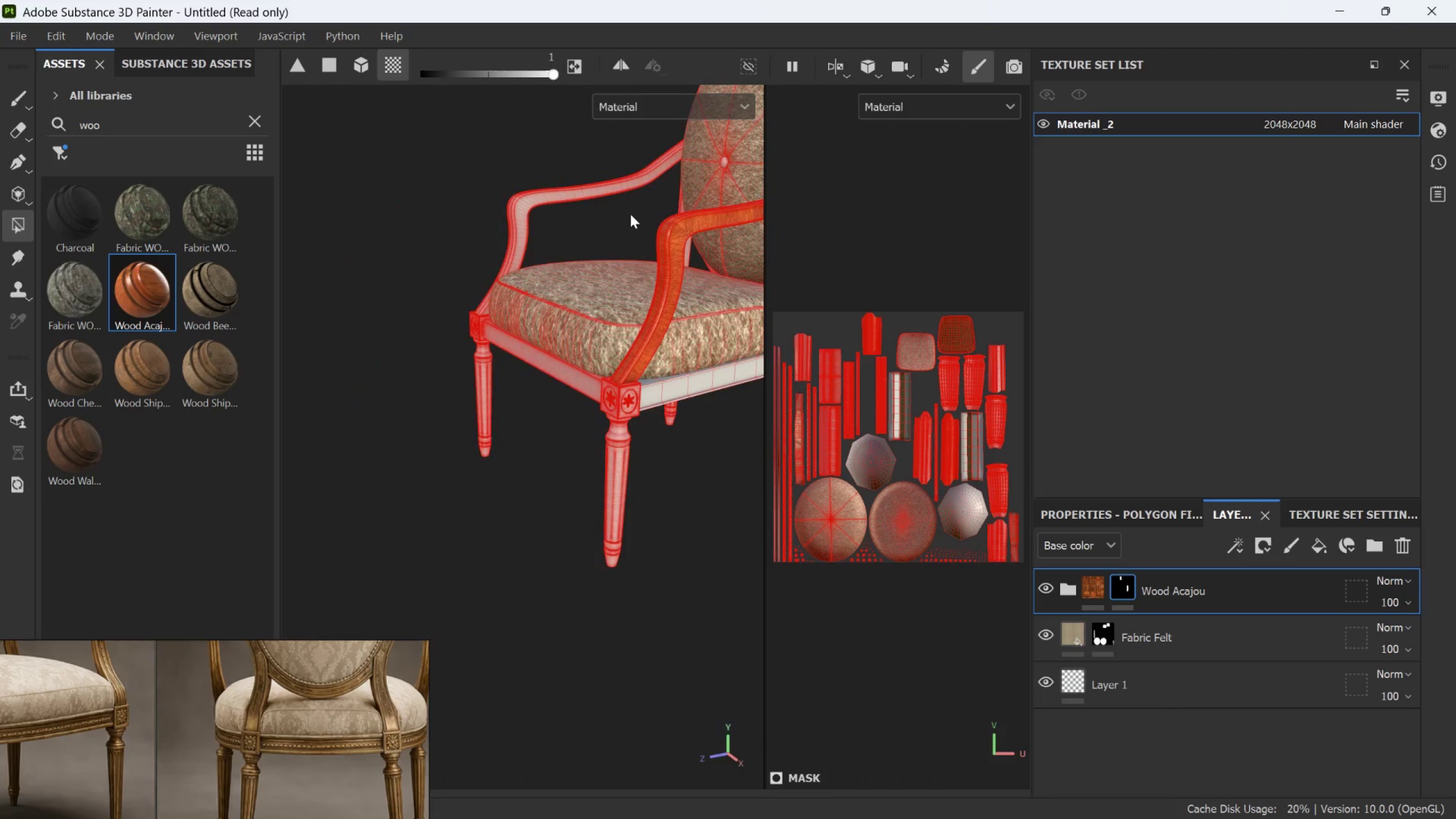 
scroll: coordinate [672, 249], scroll_direction: down, amount: 6.0
 